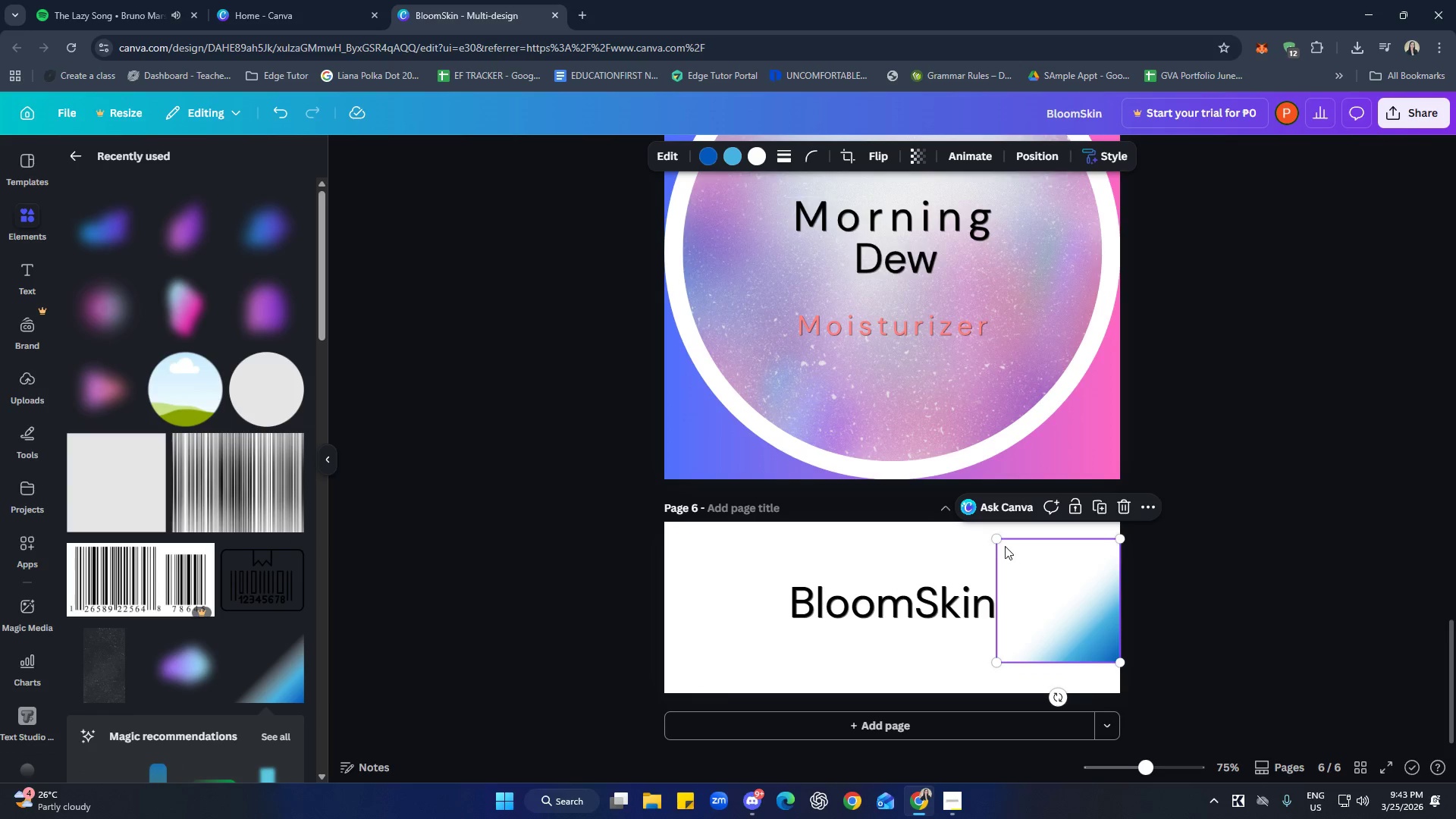 
left_click([1003, 544])
 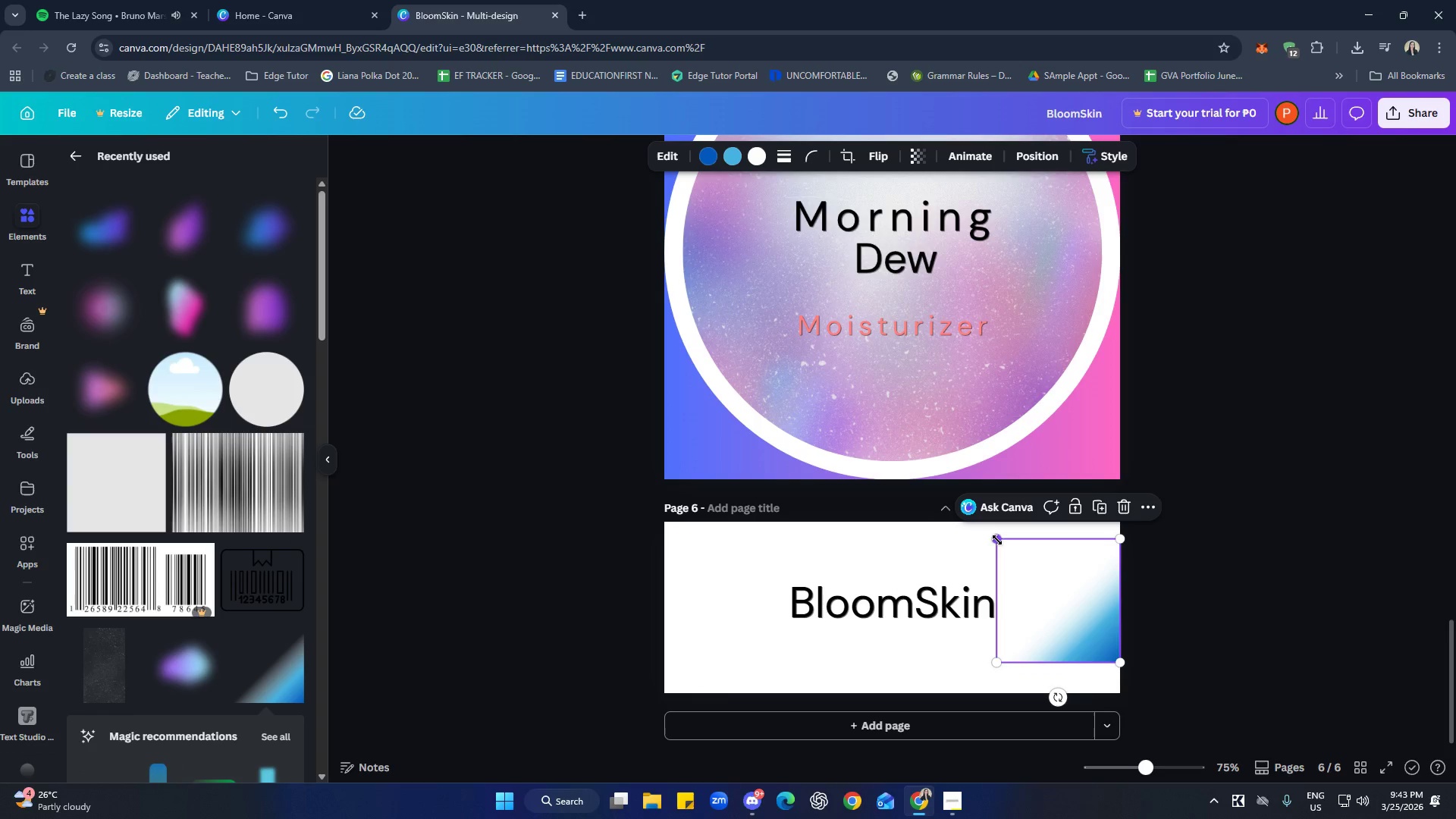 
left_click_drag(start_coordinate=[997, 540], to_coordinate=[979, 522])
 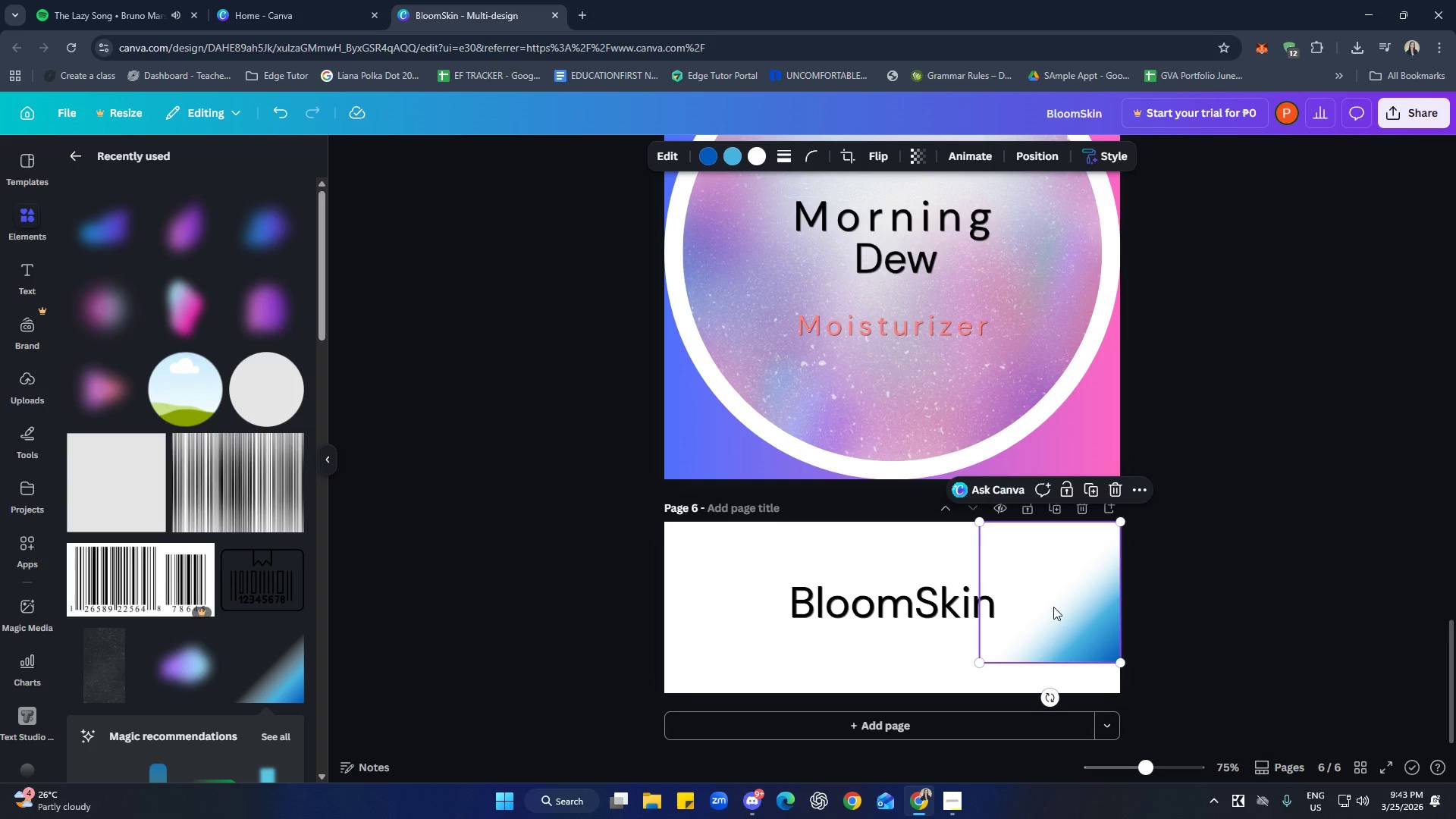 
left_click([1053, 606])
 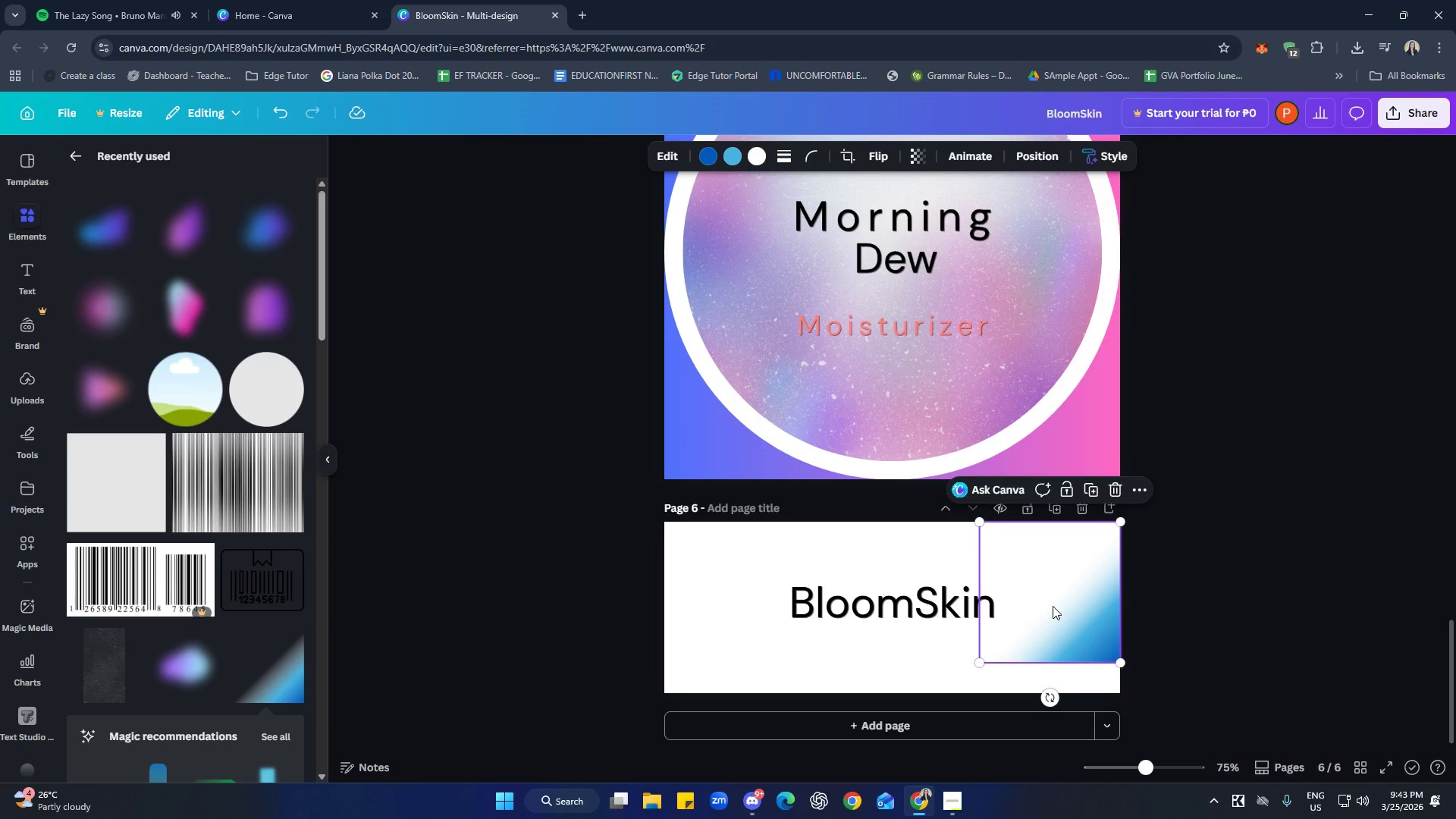 
key(Control+C)
 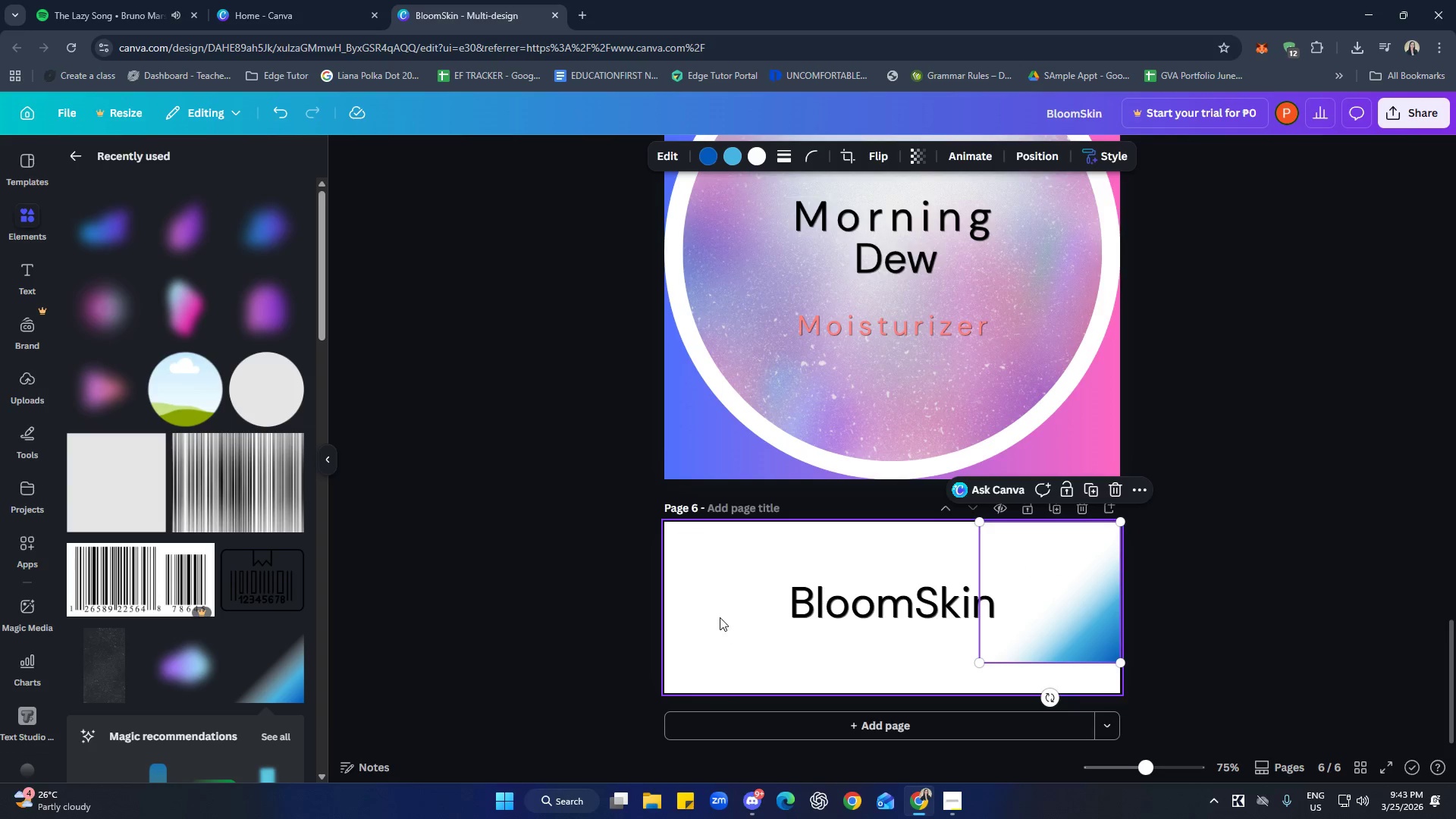 
key(Control+V)
 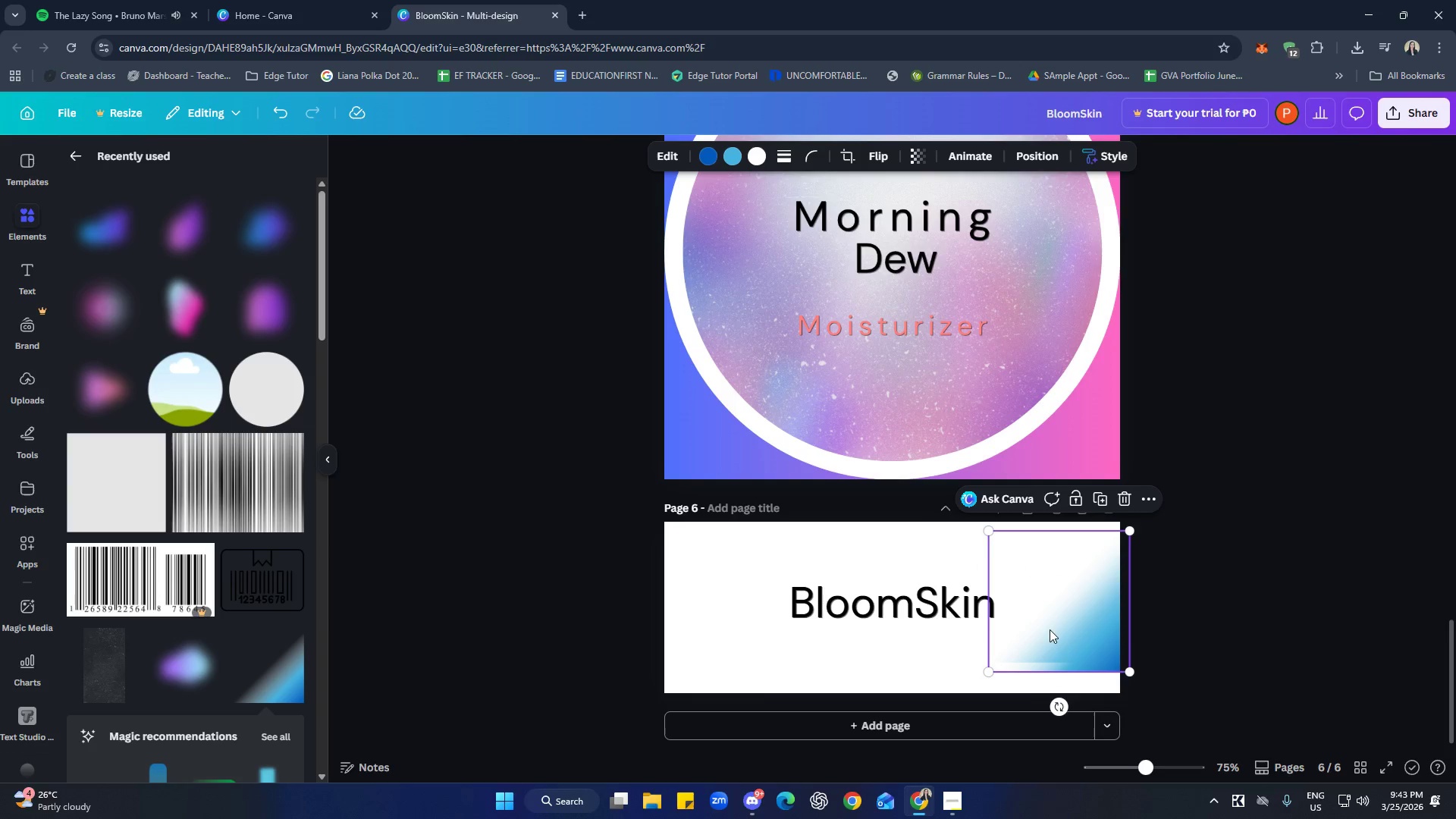 
left_click_drag(start_coordinate=[1066, 624], to_coordinate=[739, 614])
 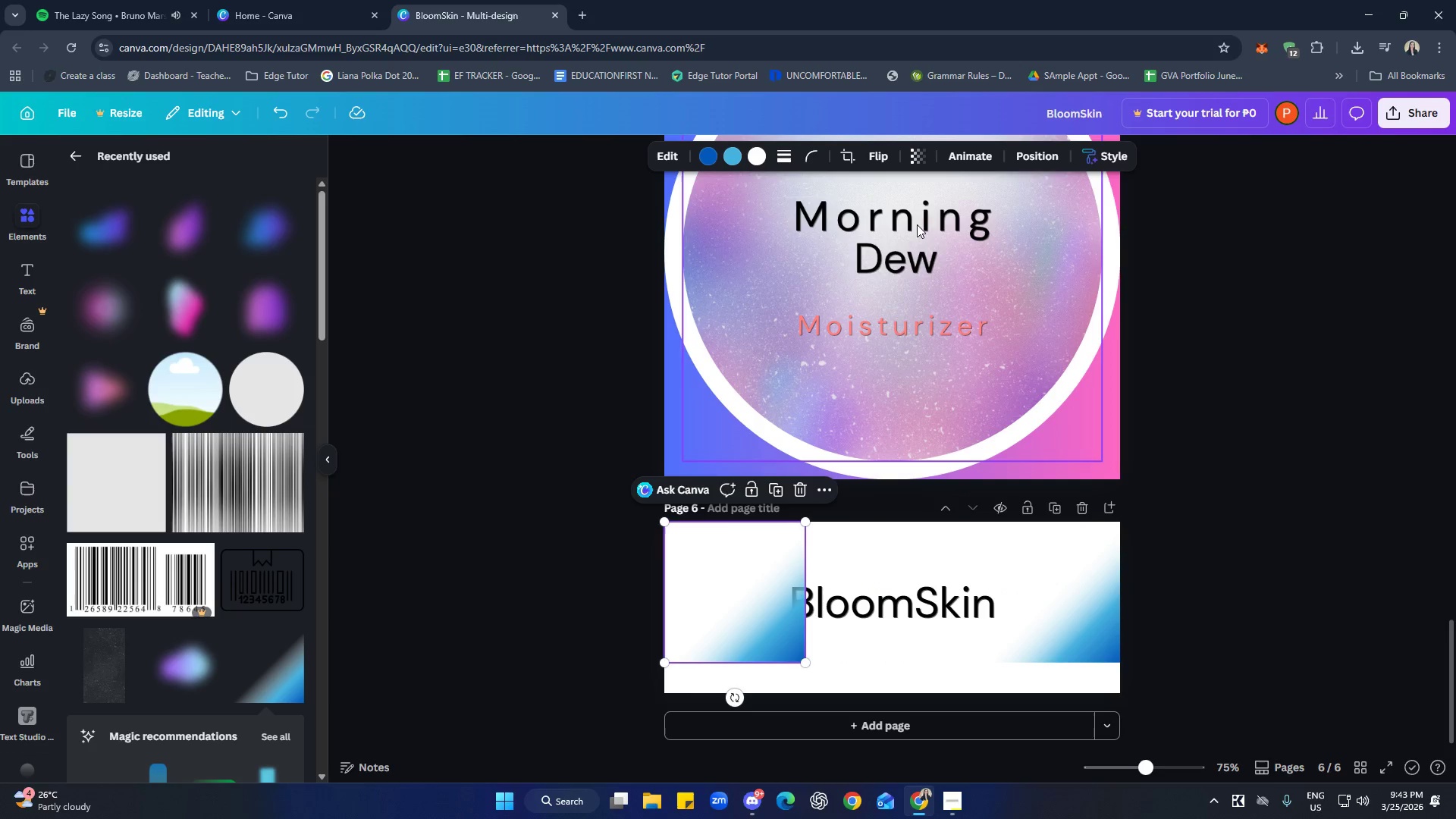 
left_click([880, 149])
 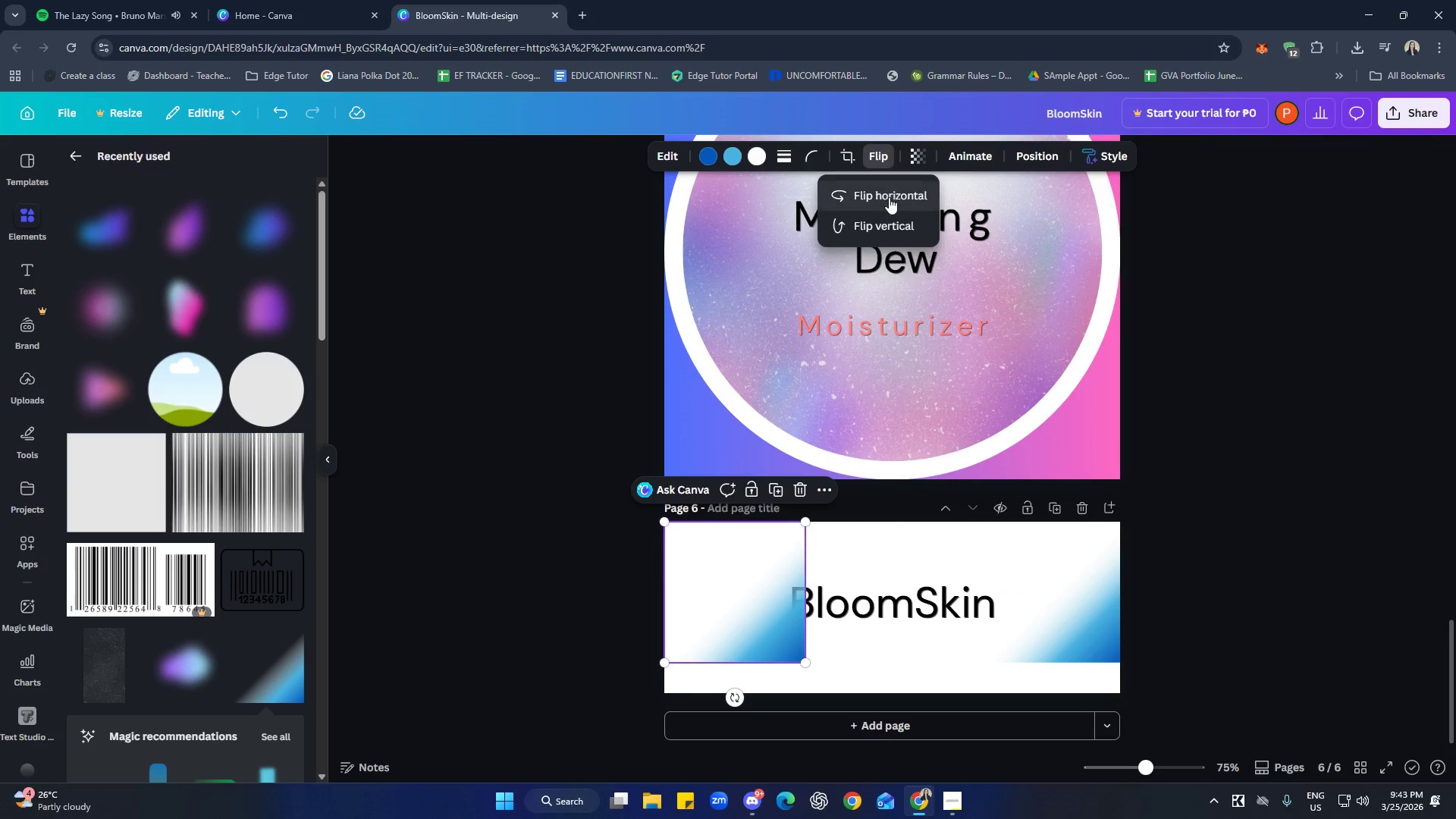 
left_click([888, 198])
 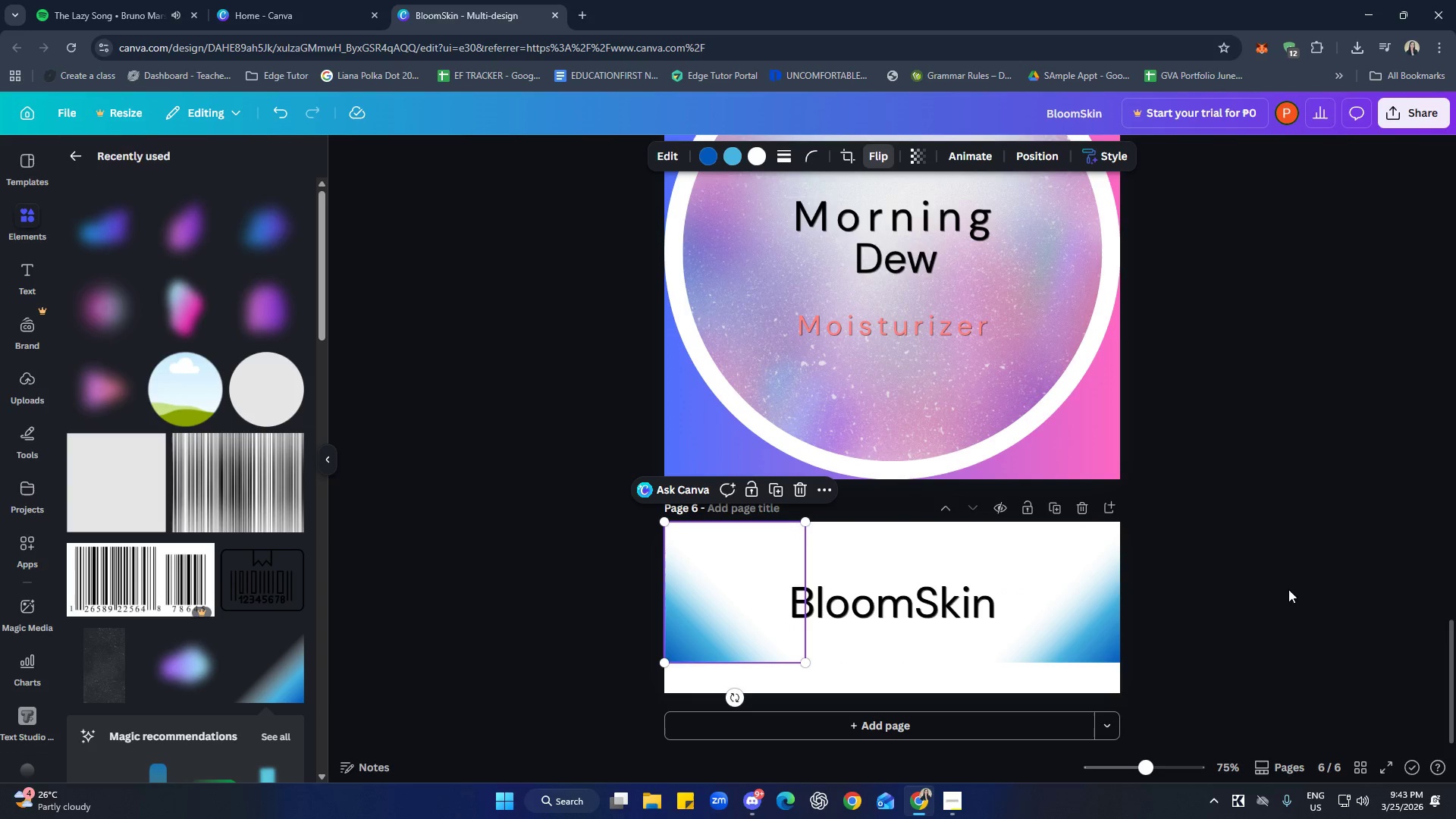 
double_click([1288, 589])
 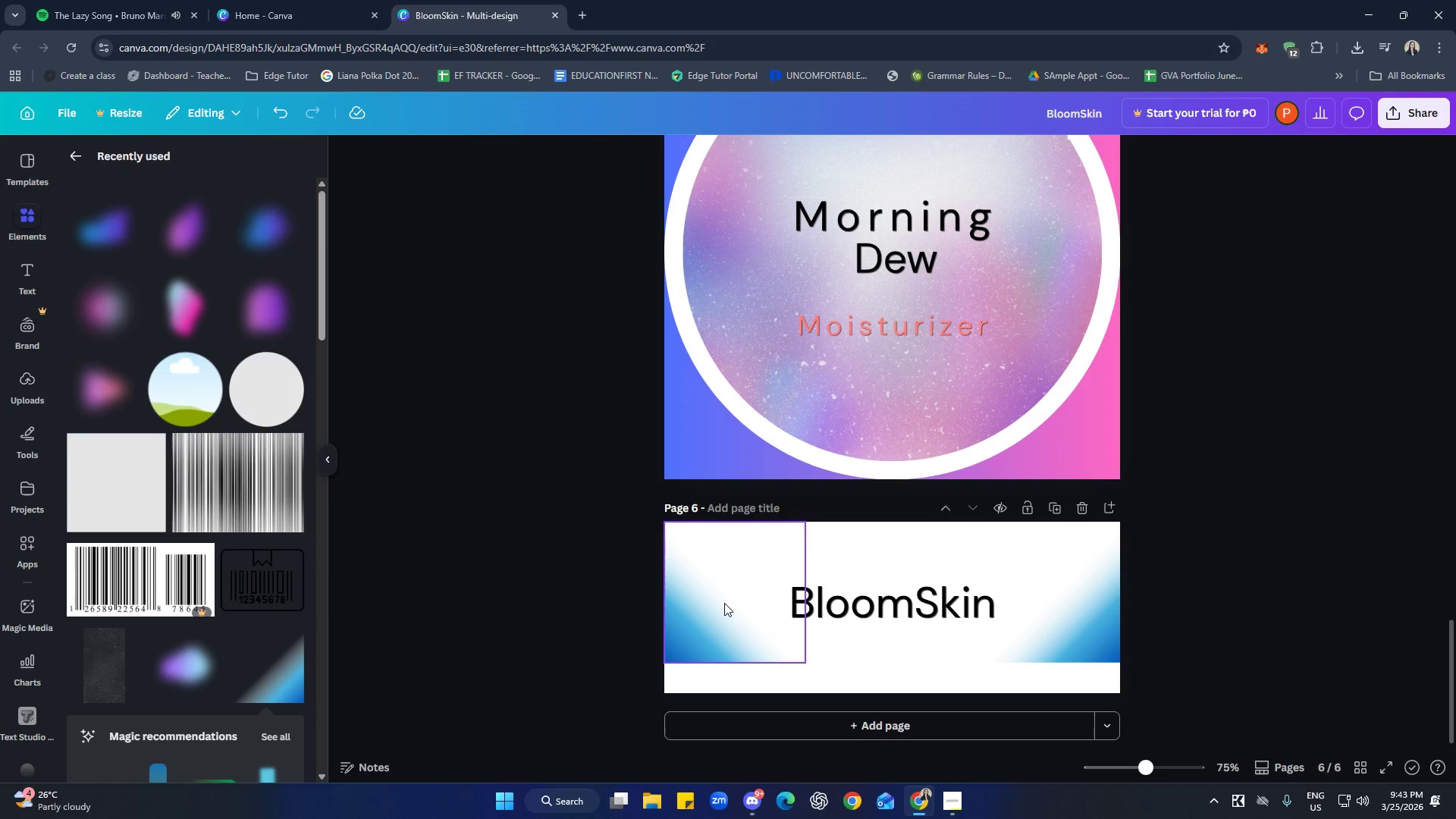 
left_click([197, 677])
 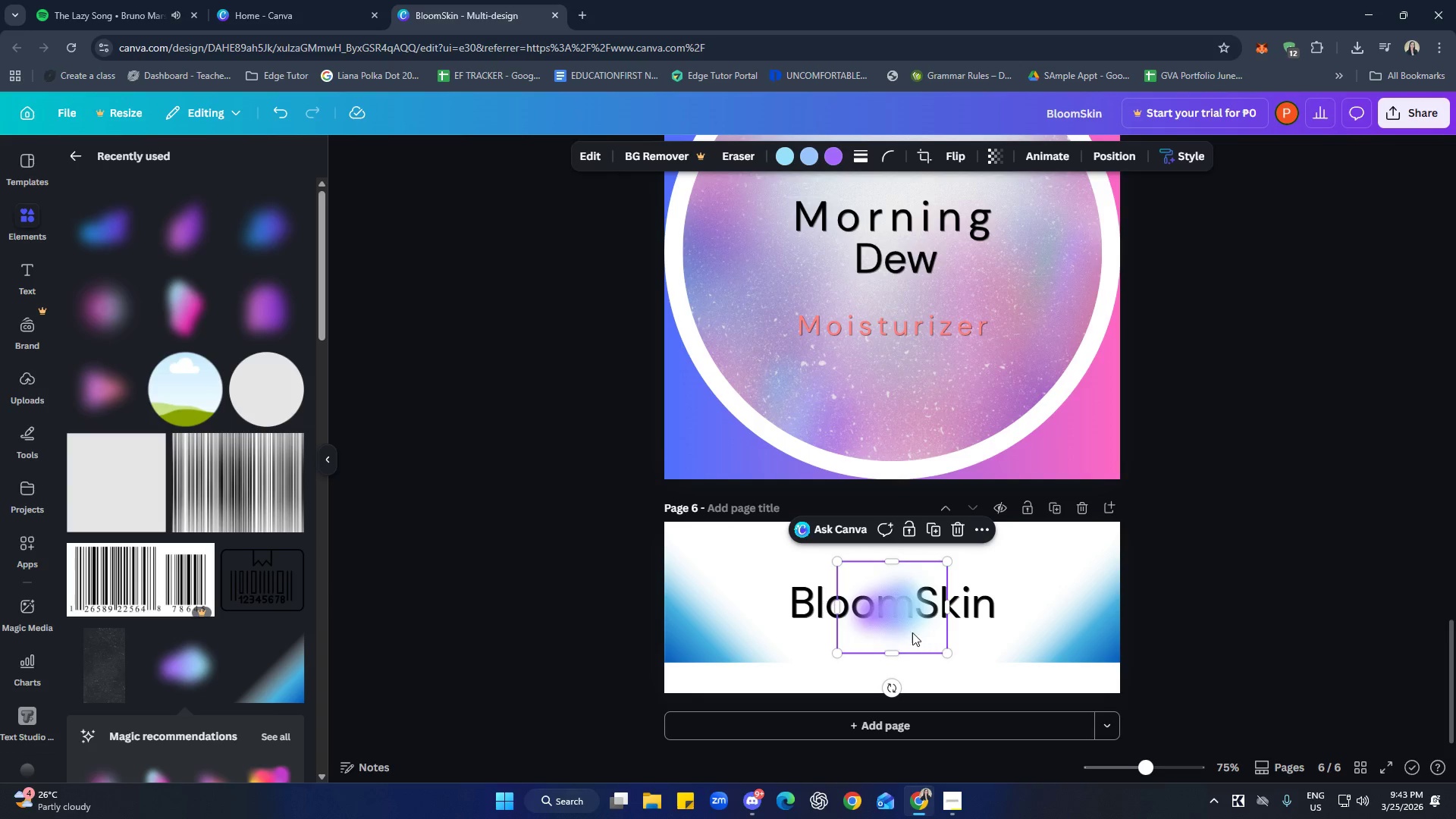 
left_click_drag(start_coordinate=[903, 628], to_coordinate=[767, 657])
 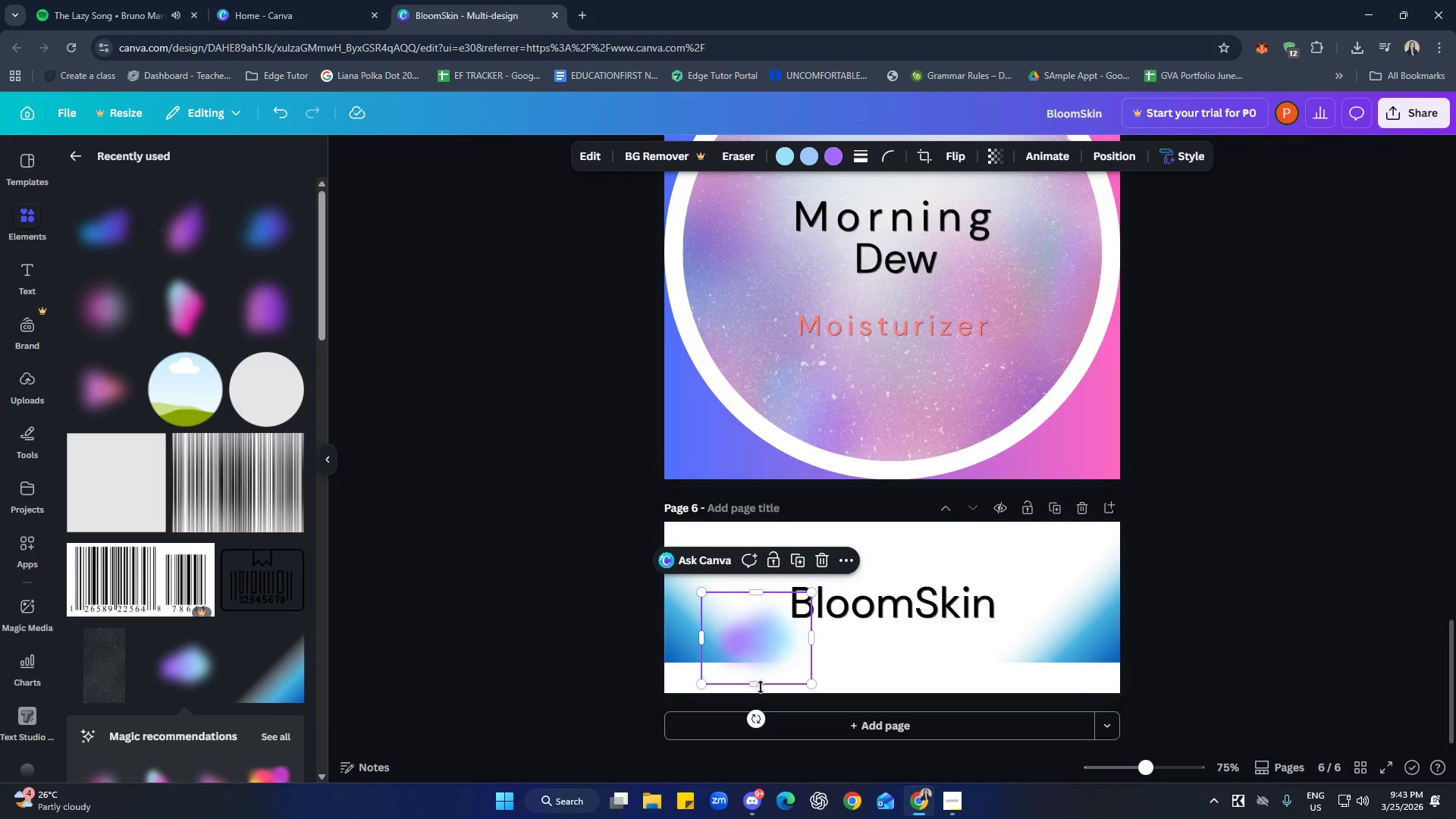 
left_click_drag(start_coordinate=[758, 683], to_coordinate=[763, 664])
 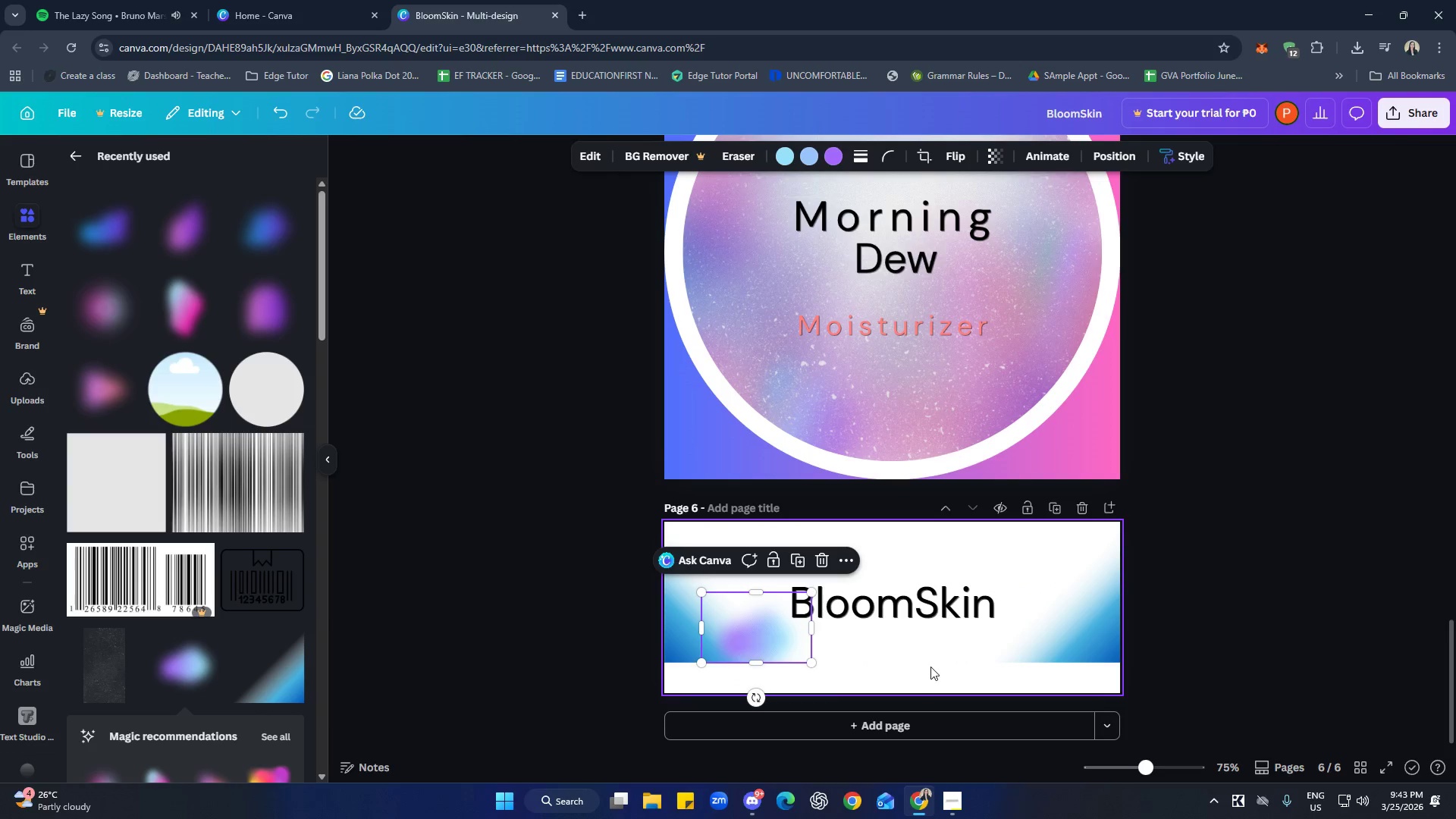 
left_click([930, 667])
 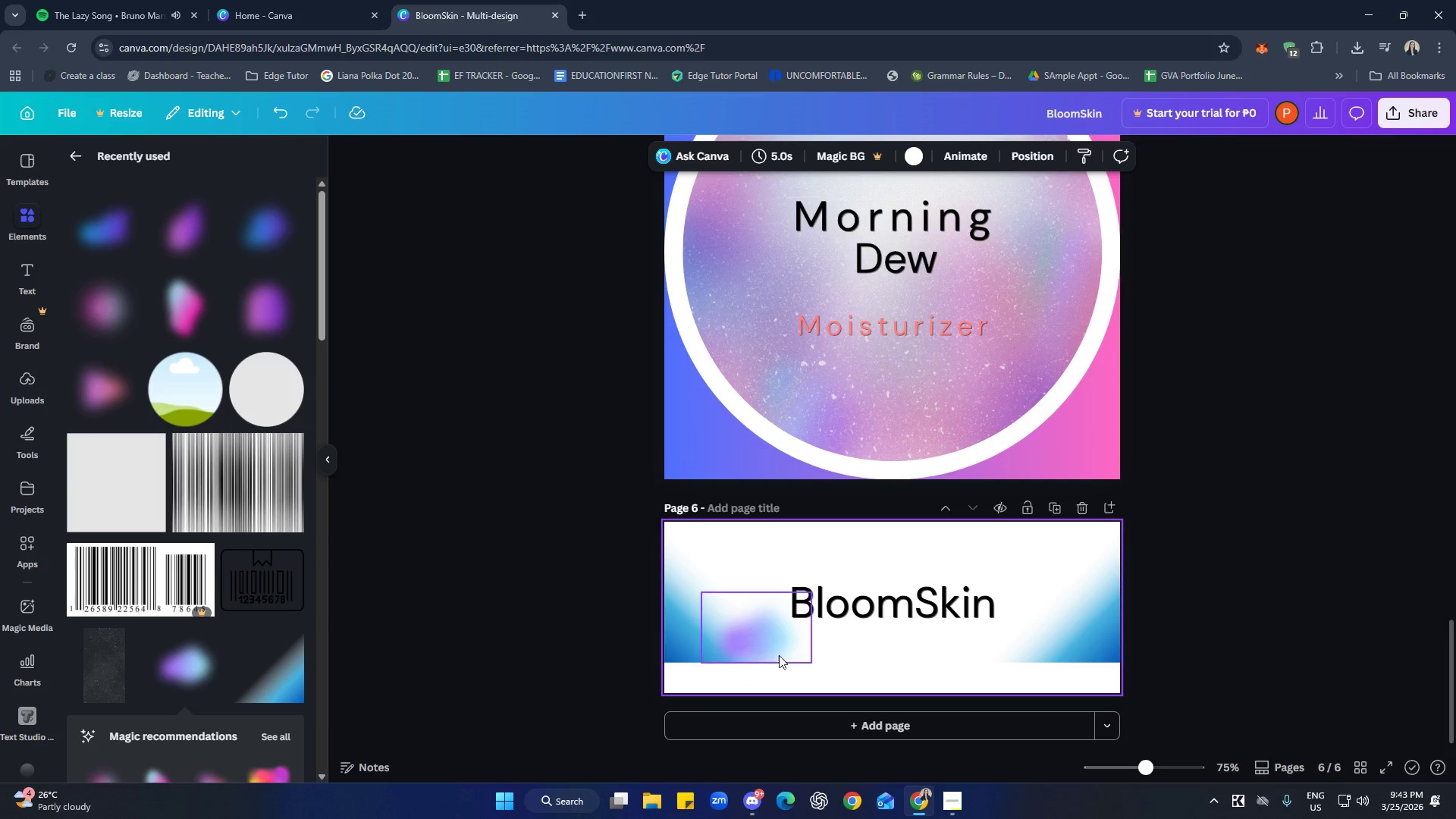 
left_click_drag(start_coordinate=[761, 647], to_coordinate=[743, 650])
 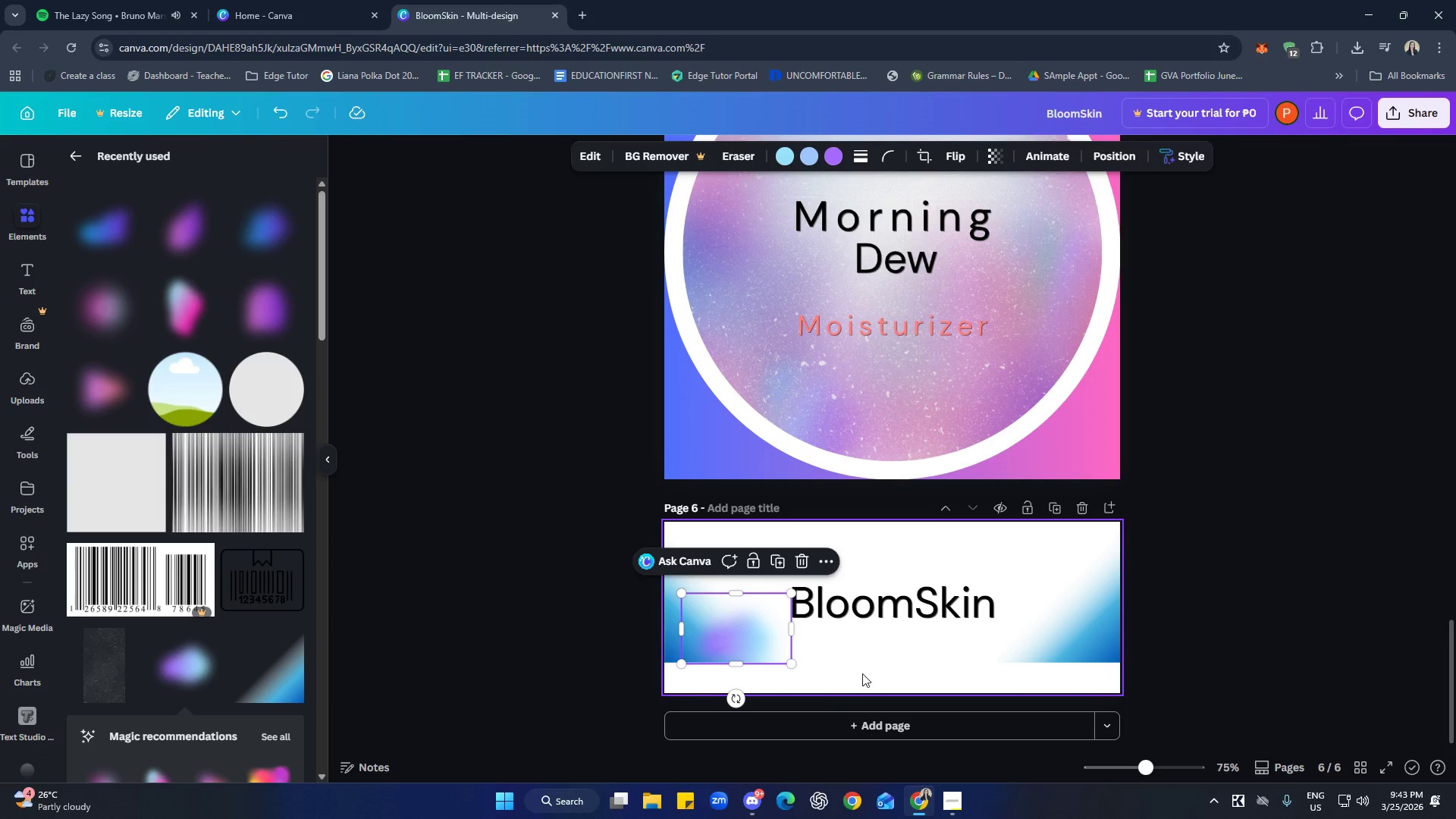 
left_click([862, 673])
 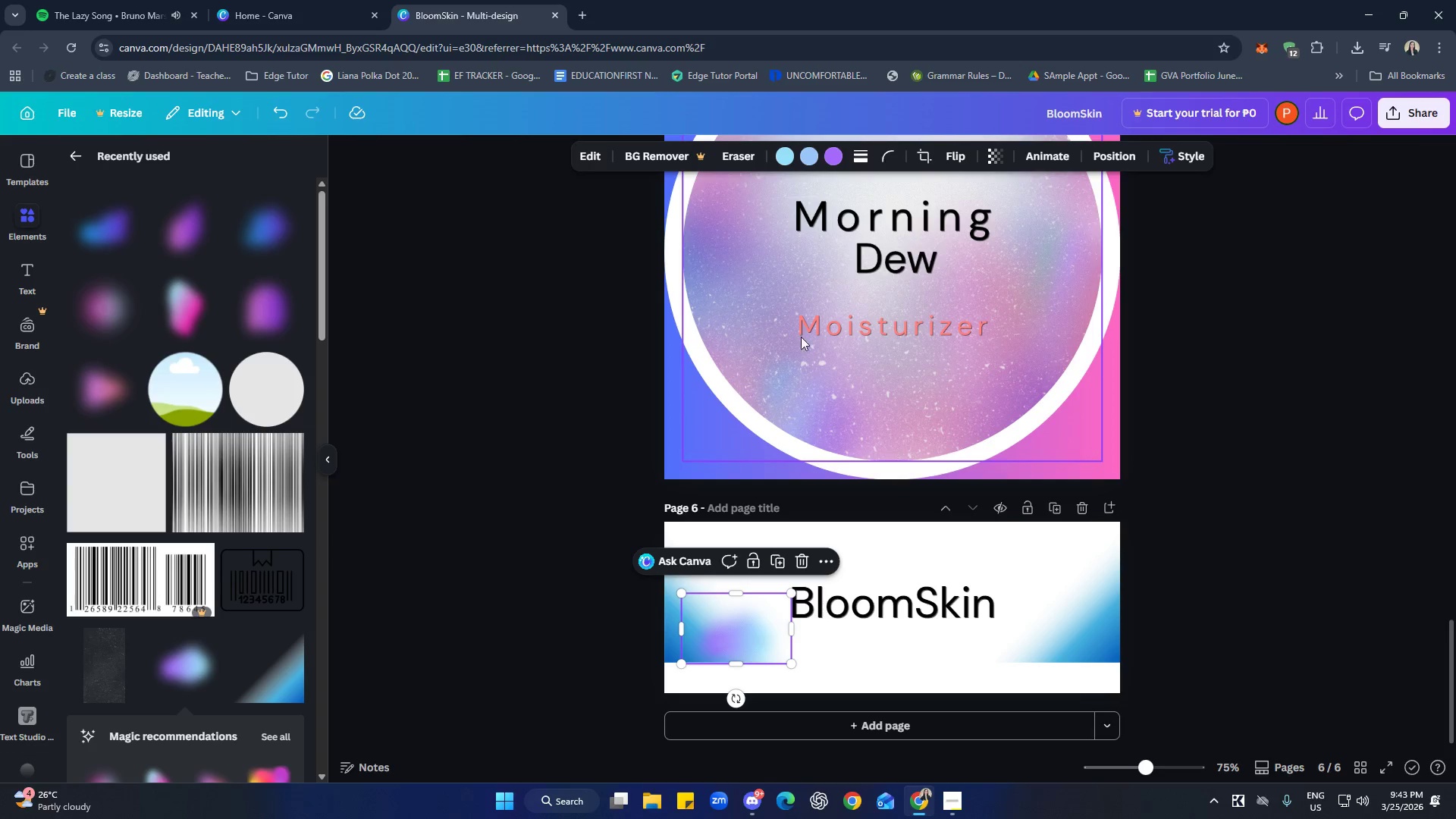 
left_click([671, 641])
 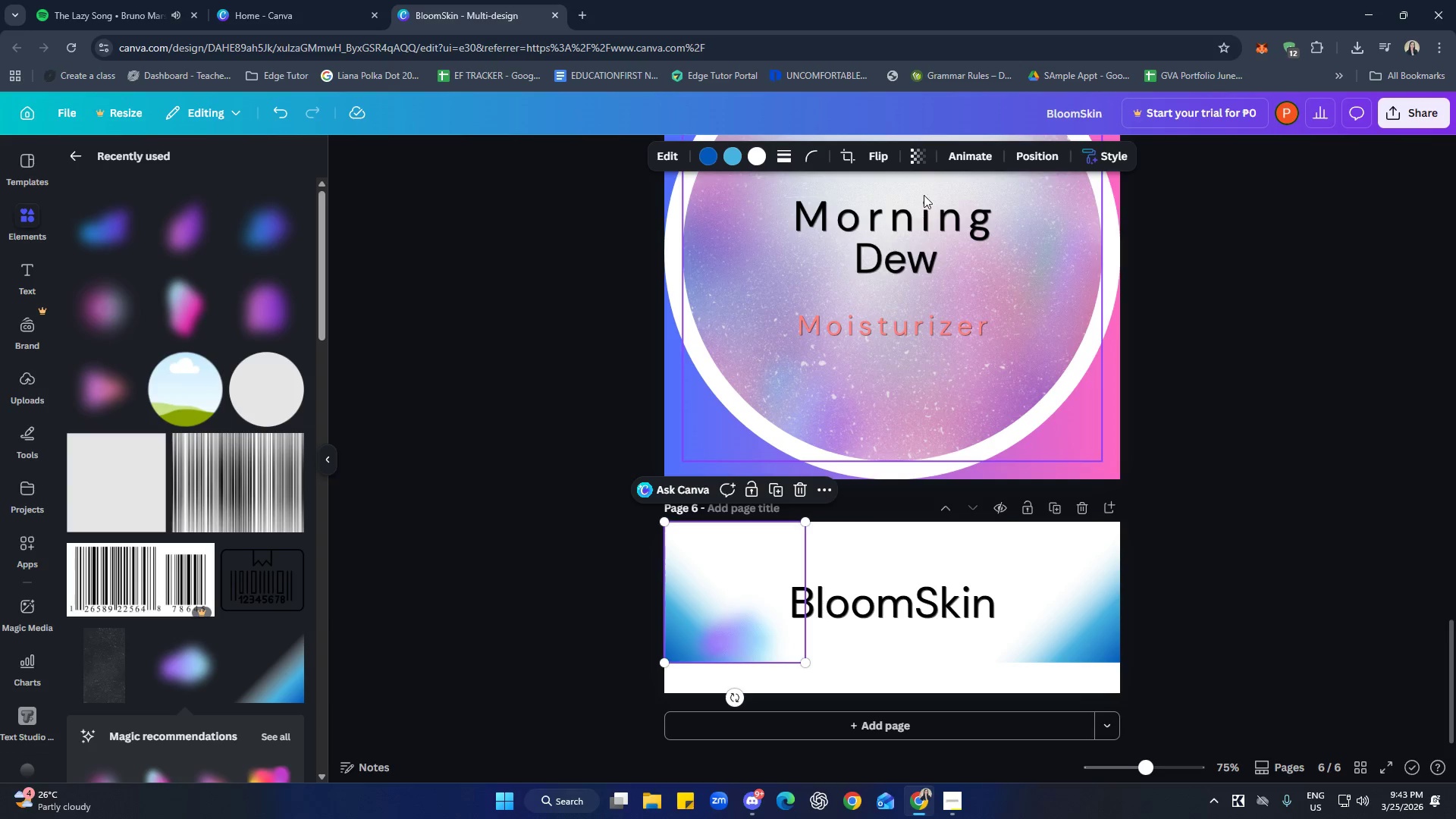 
left_click([927, 162])
 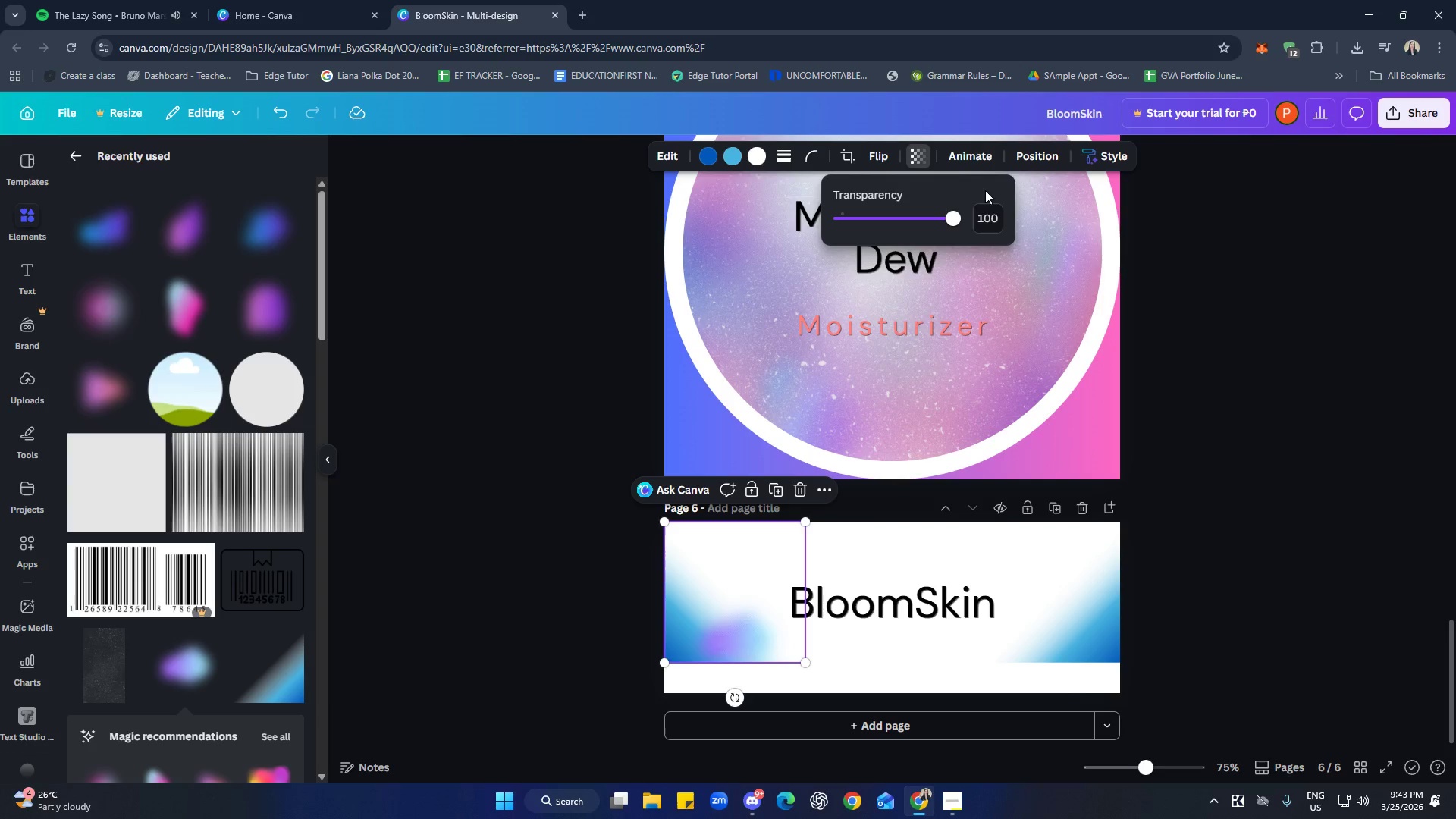 
left_click([988, 212])
 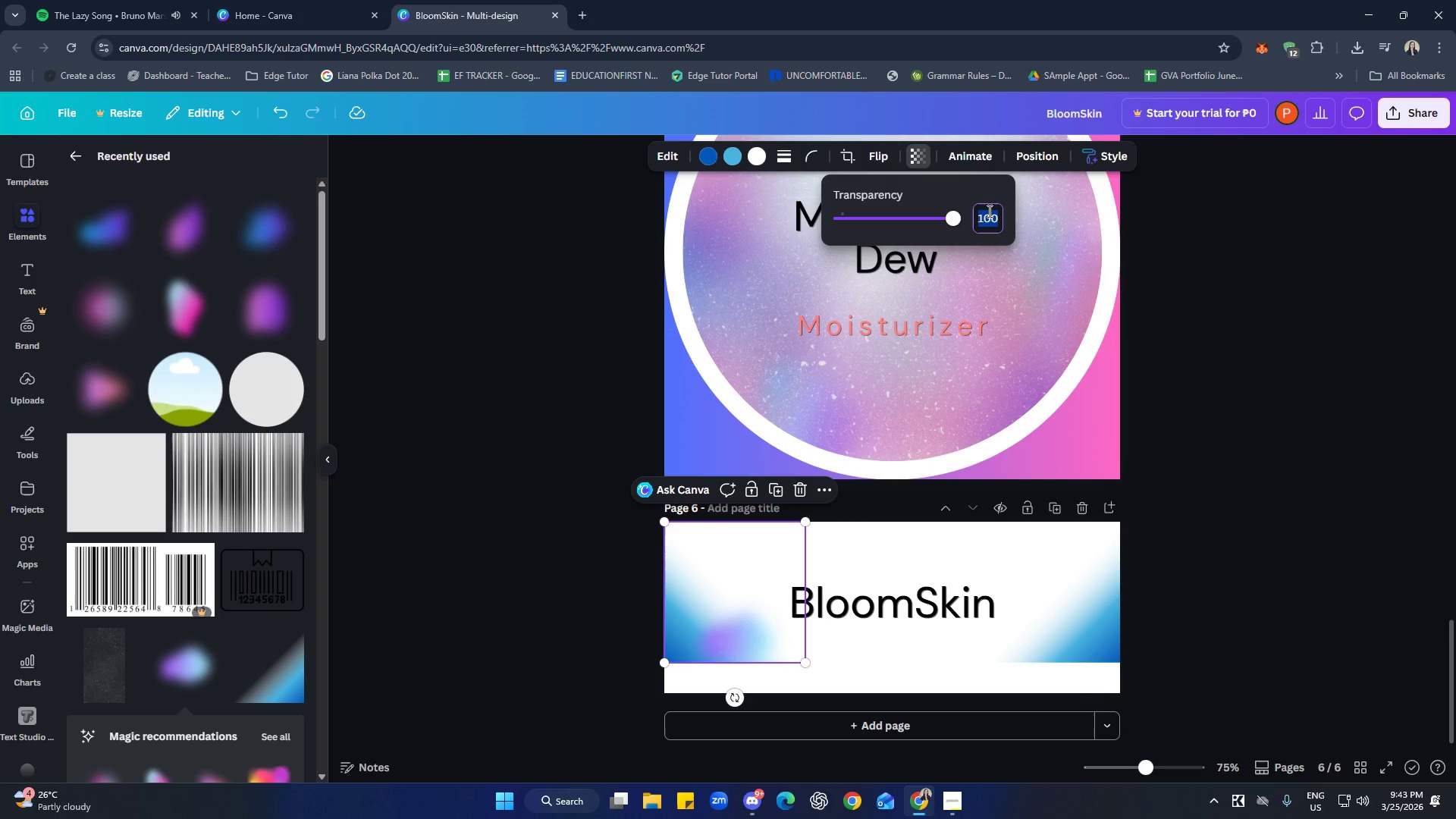 
type(85)
 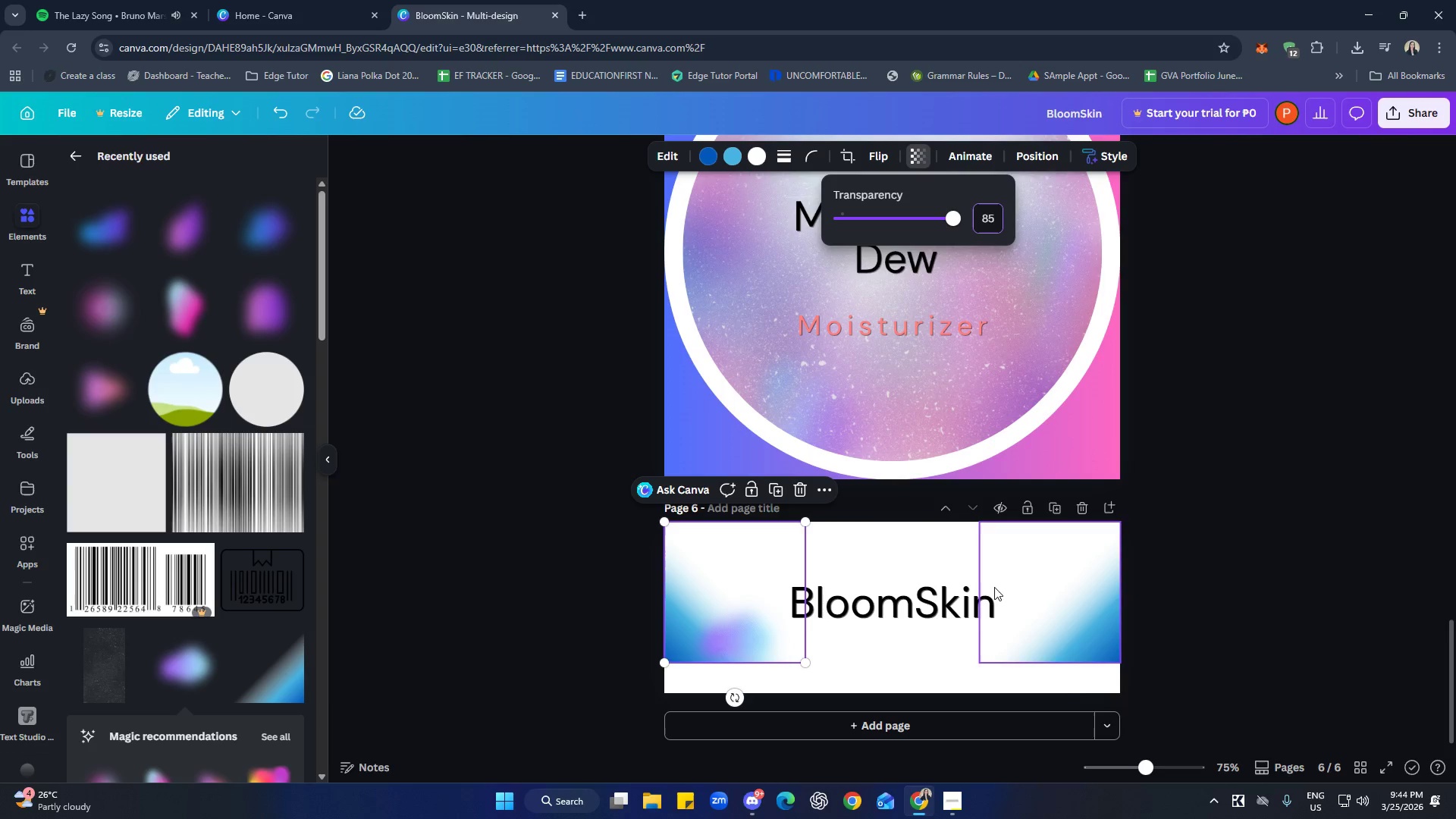 
left_click([960, 561])
 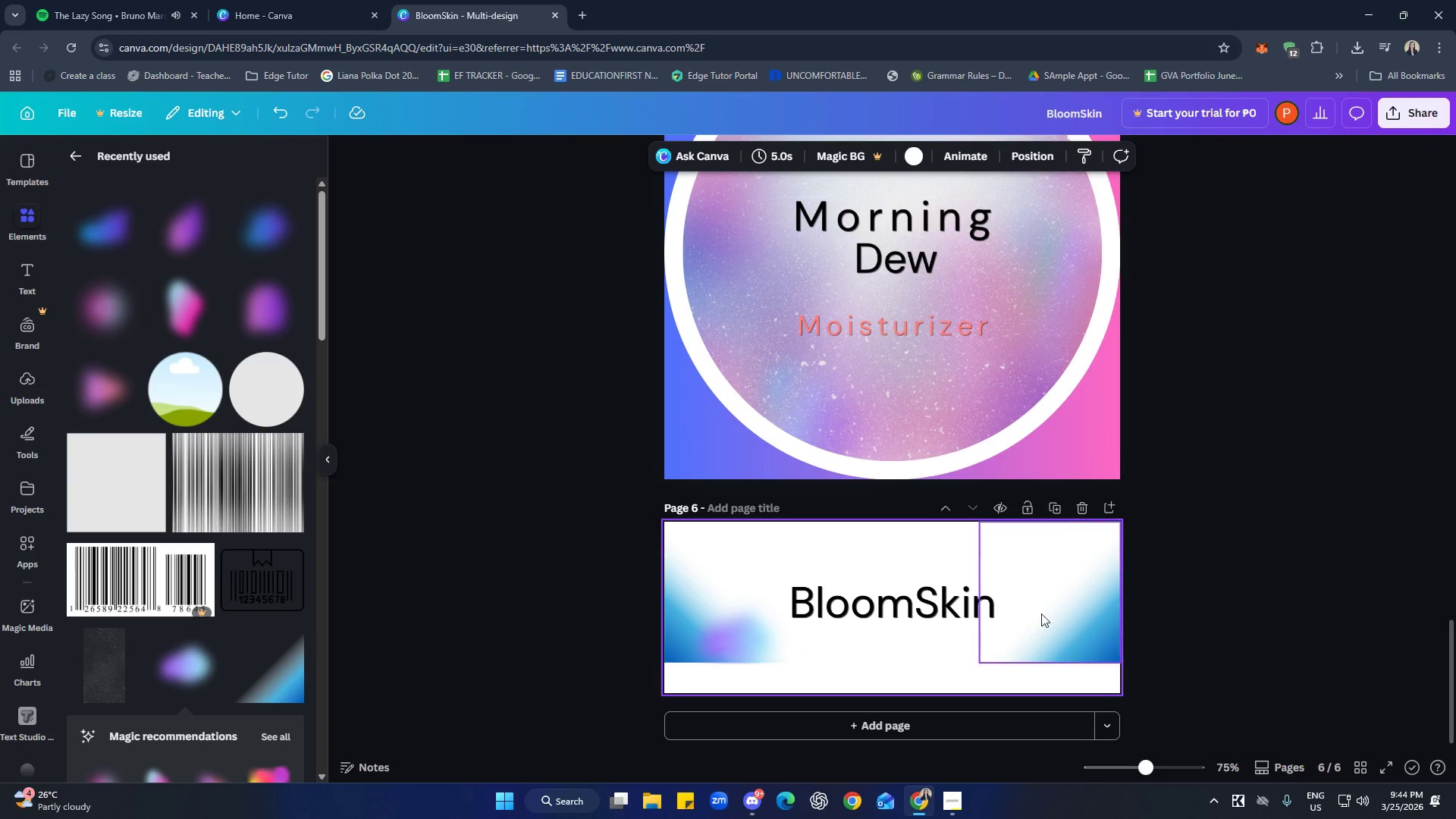 
left_click([1094, 618])
 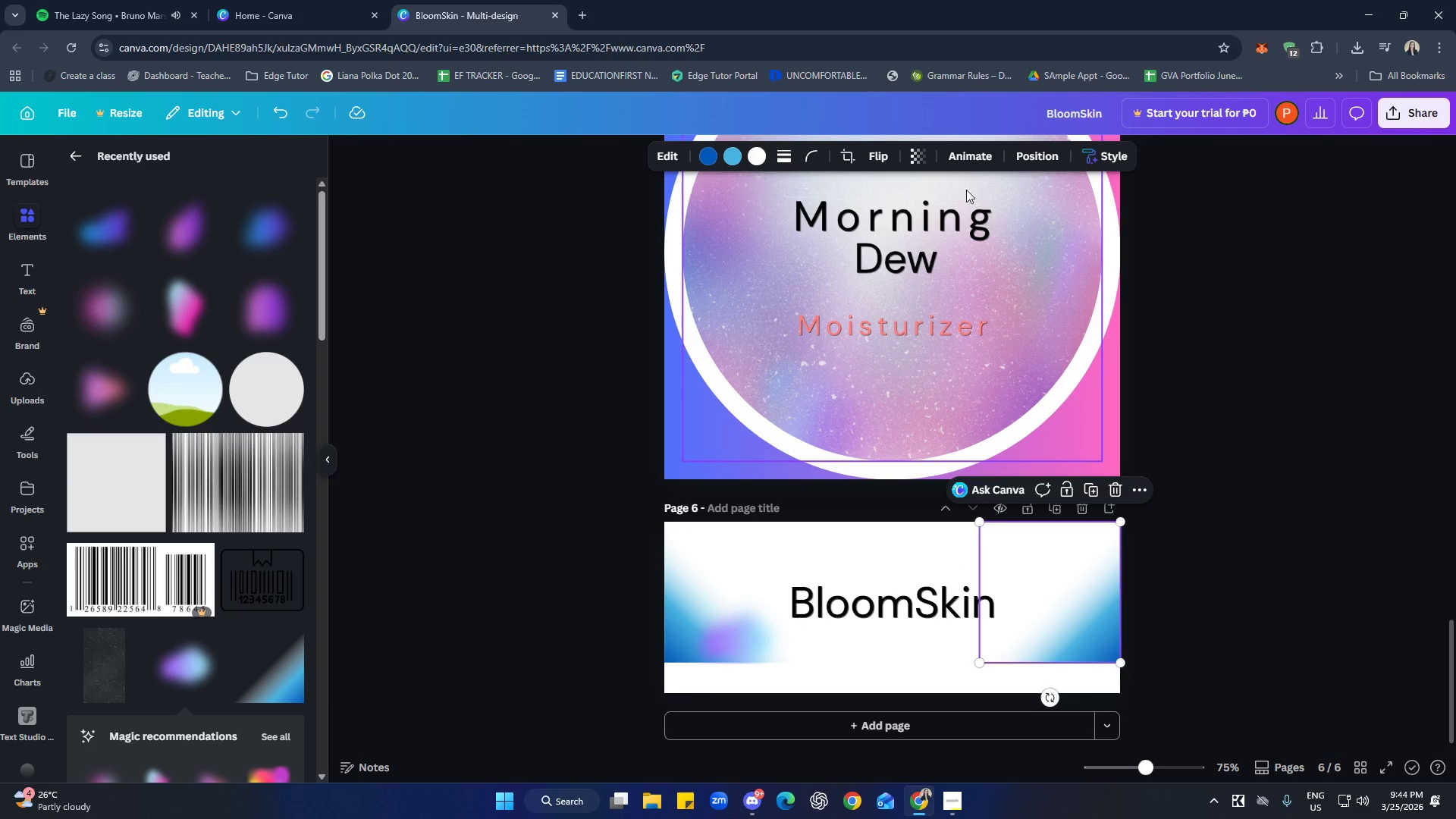 
left_click([922, 157])
 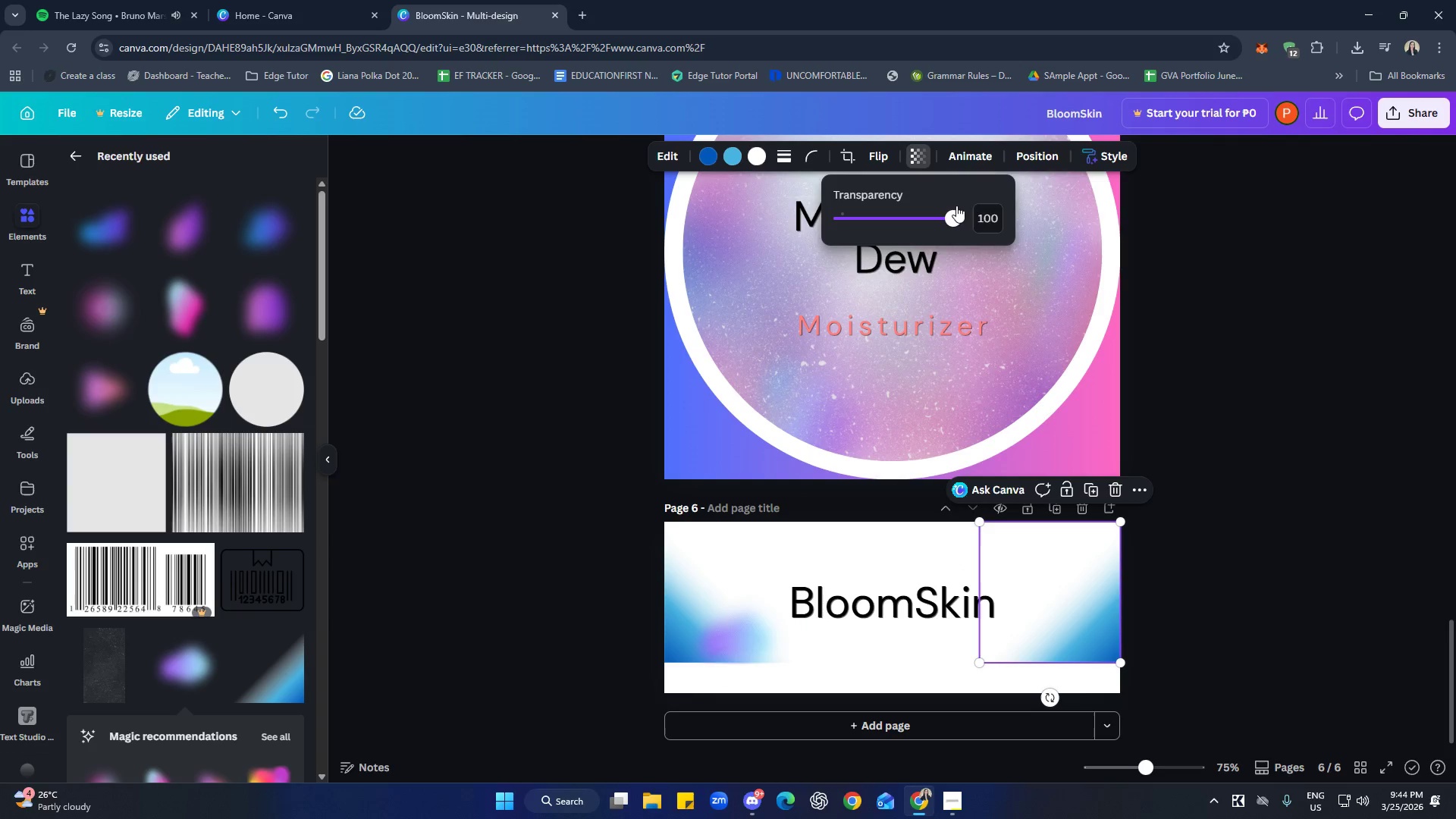 
left_click([984, 210])
 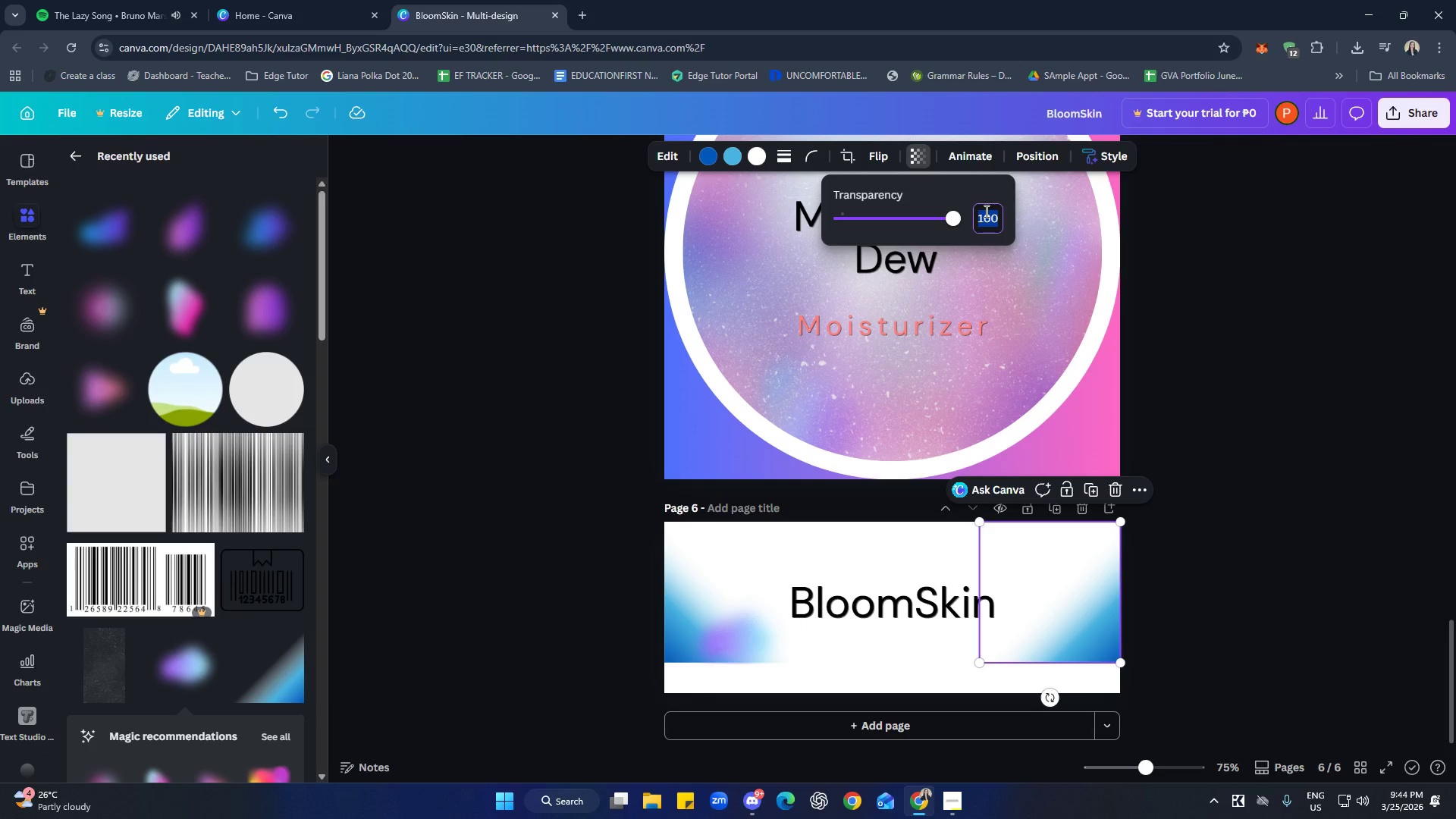 
type(85)
 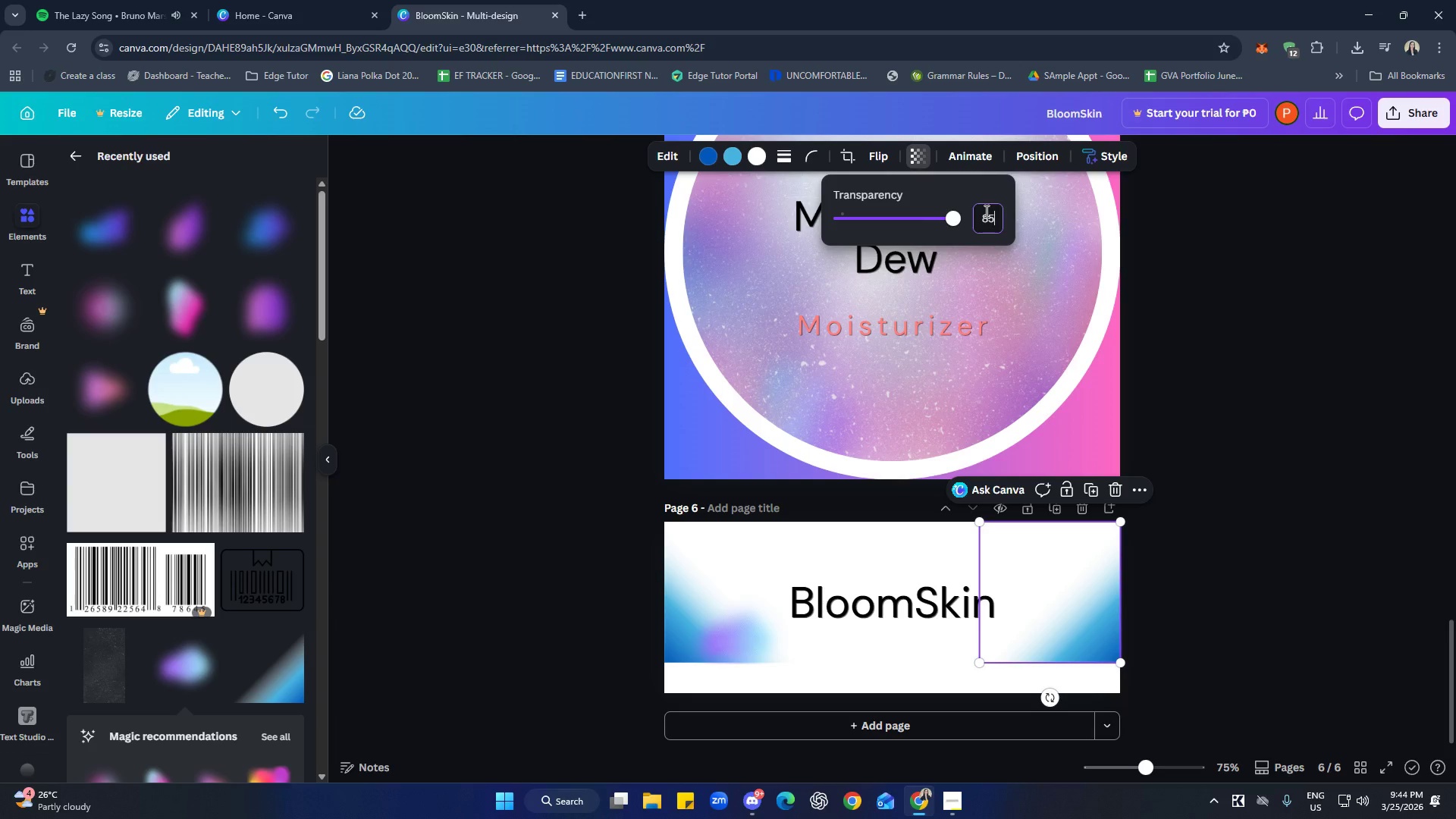 
key(Enter)
 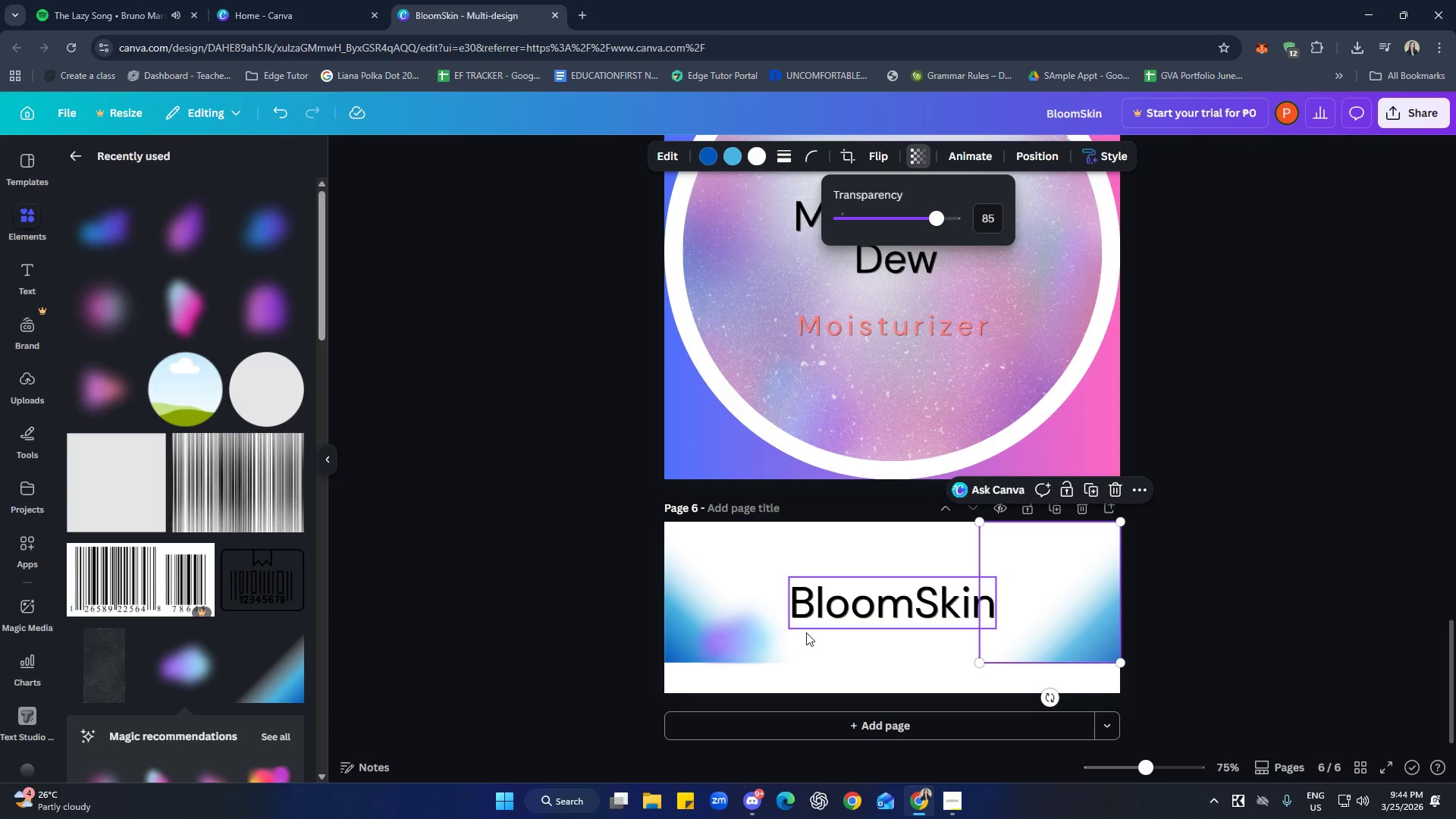 
left_click([736, 635])
 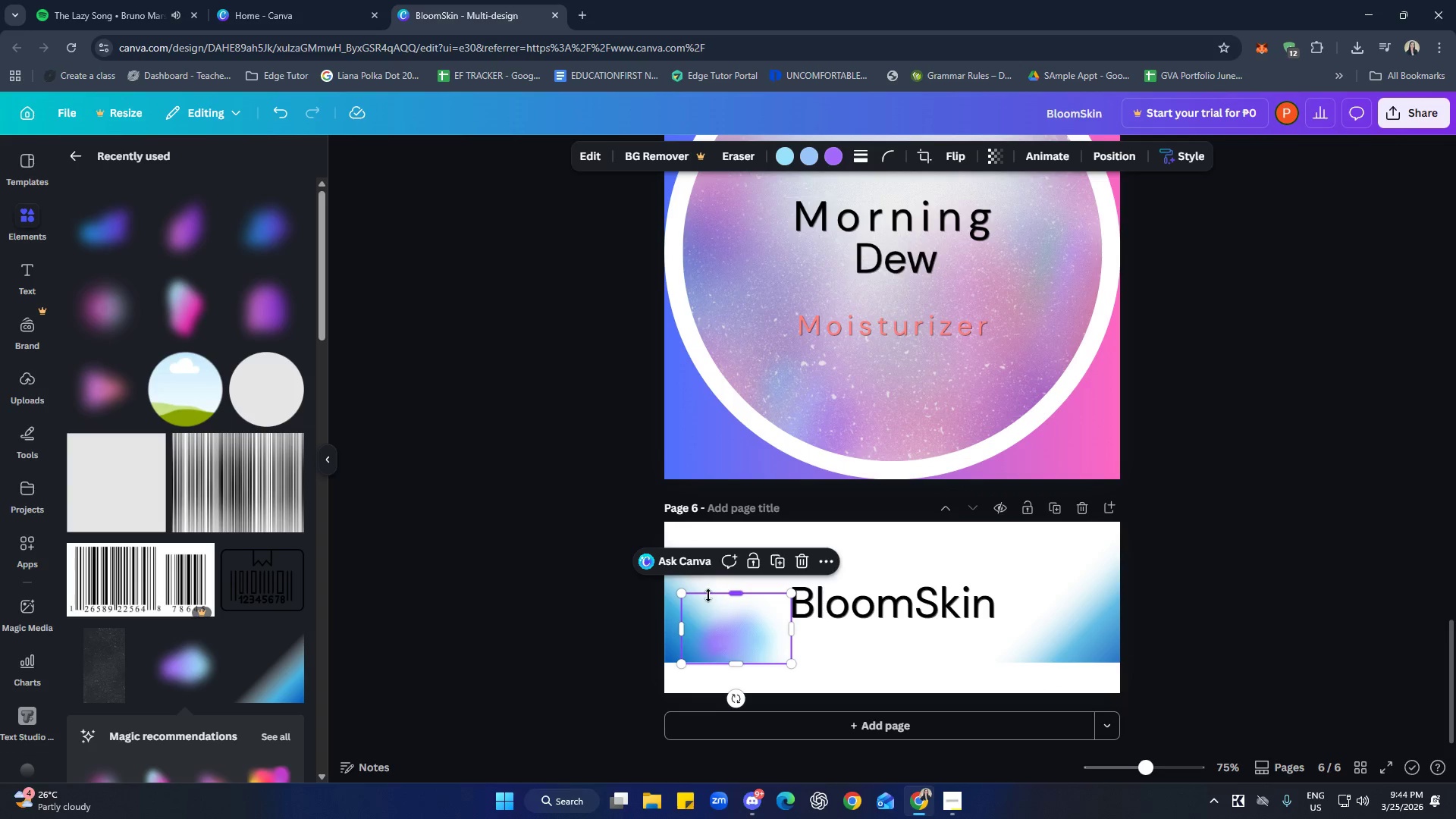 
left_click_drag(start_coordinate=[726, 593], to_coordinate=[717, 539])
 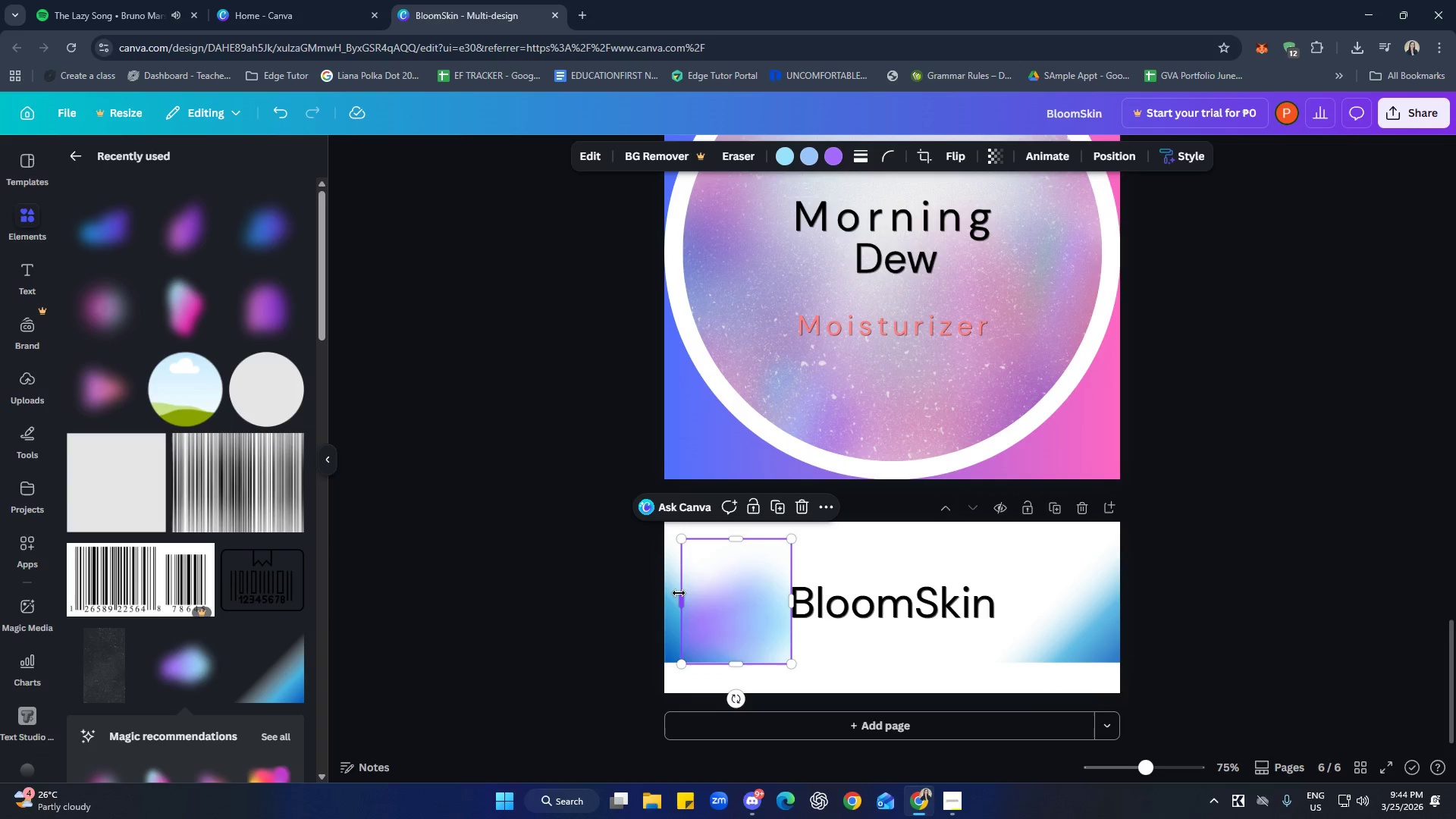 
left_click_drag(start_coordinate=[679, 593], to_coordinate=[656, 593])
 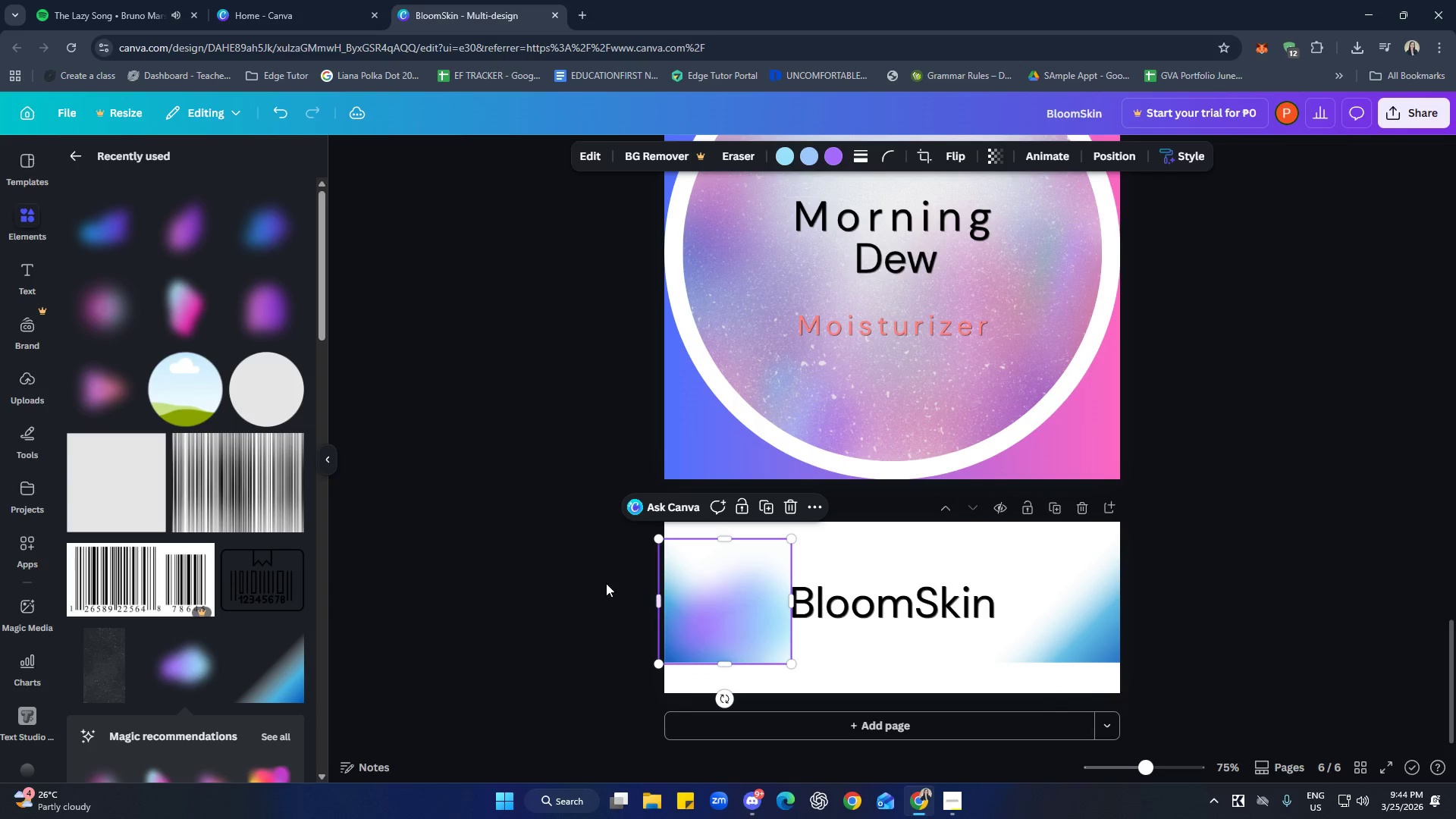 
left_click([604, 583])
 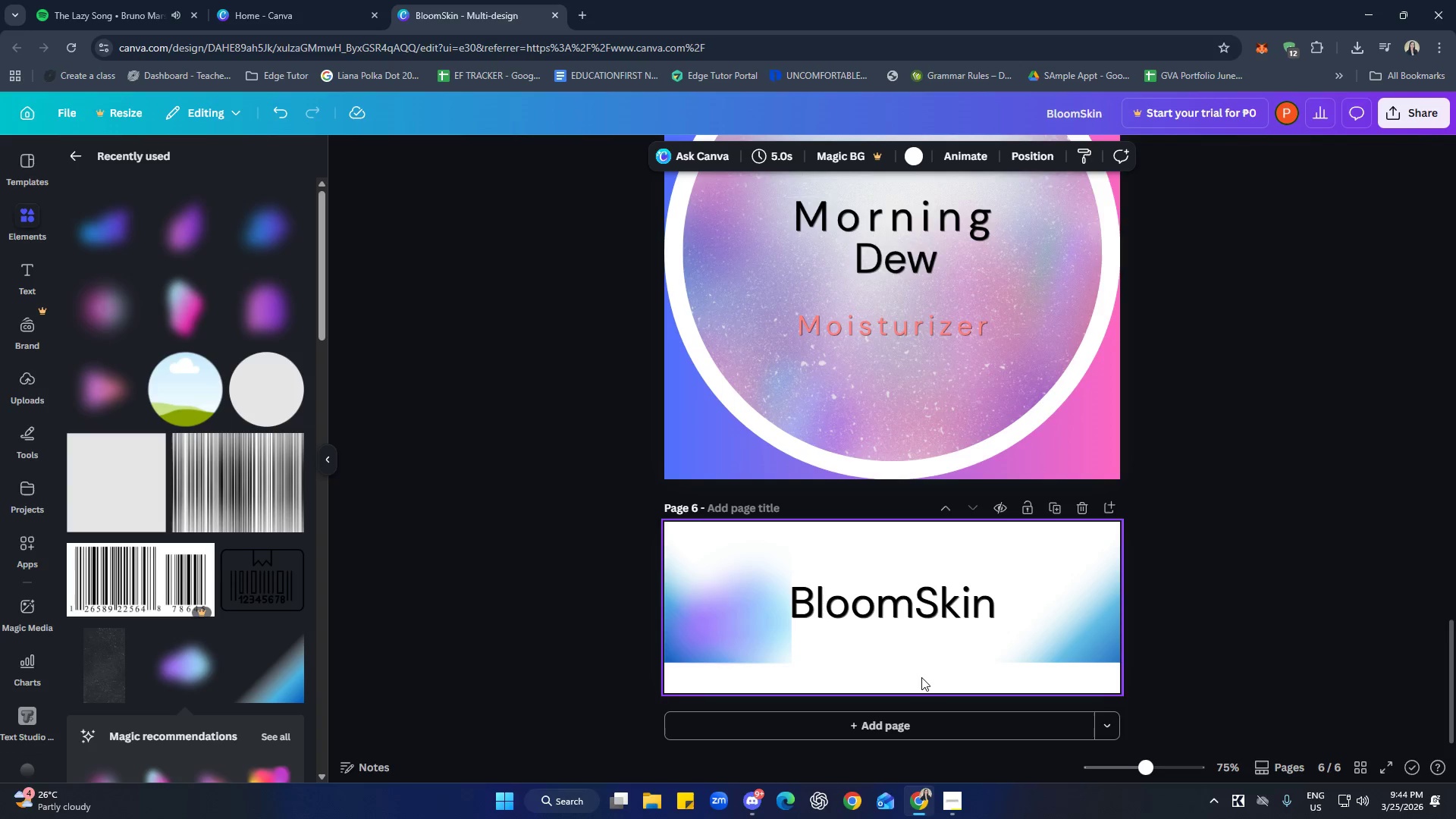 
left_click([780, 631])
 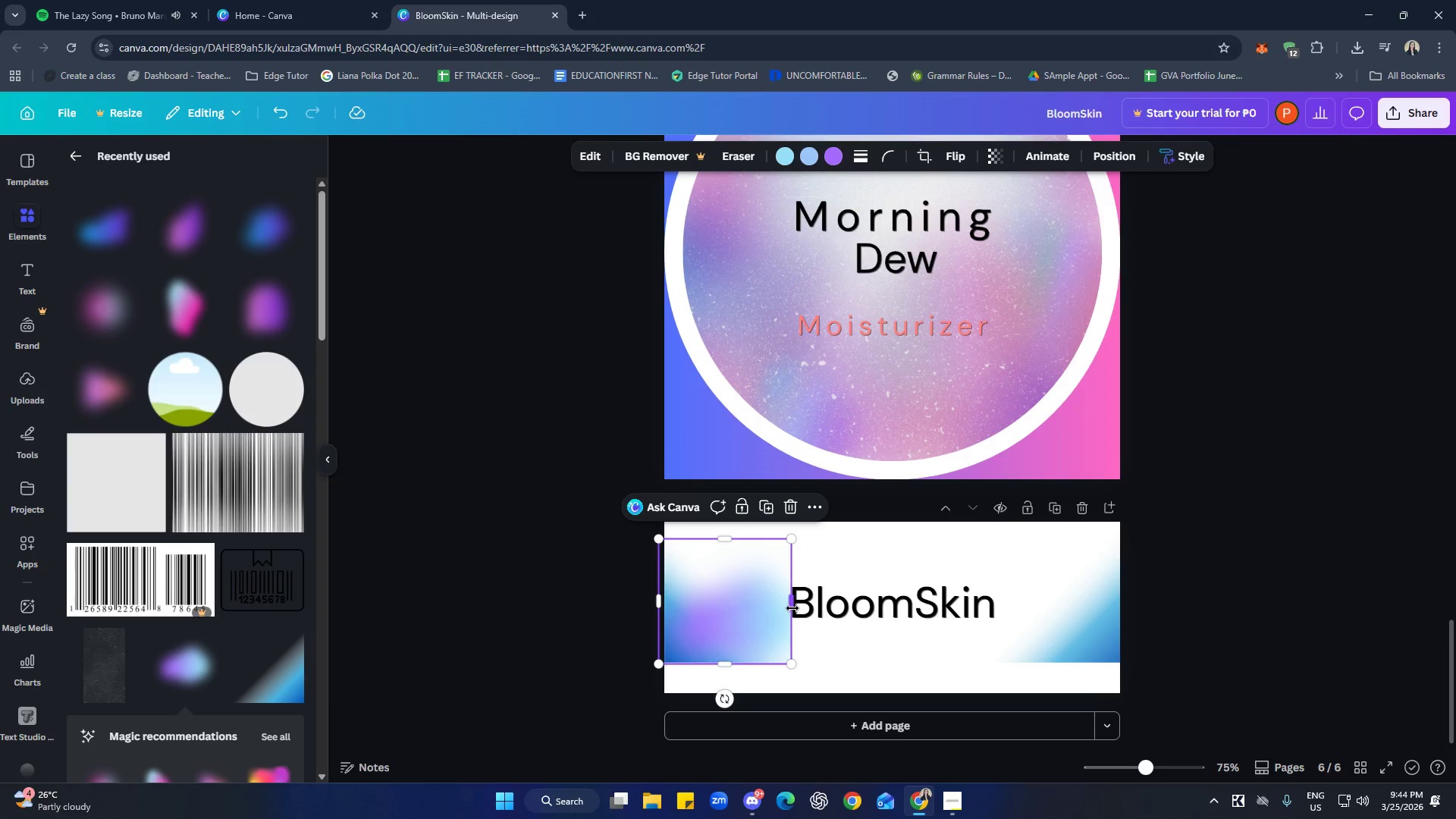 
left_click_drag(start_coordinate=[791, 606], to_coordinate=[850, 607])
 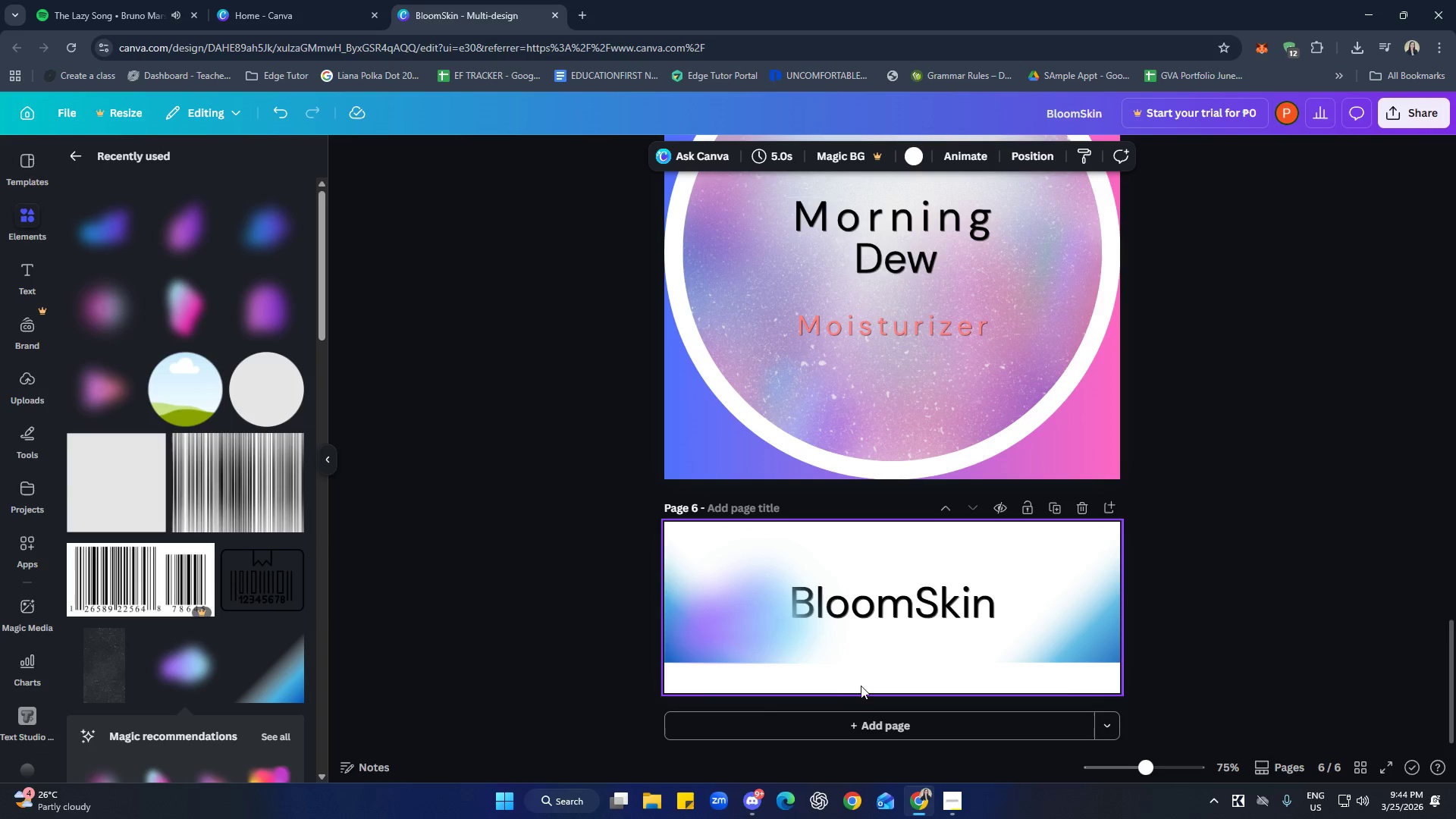 
left_click([900, 607])
 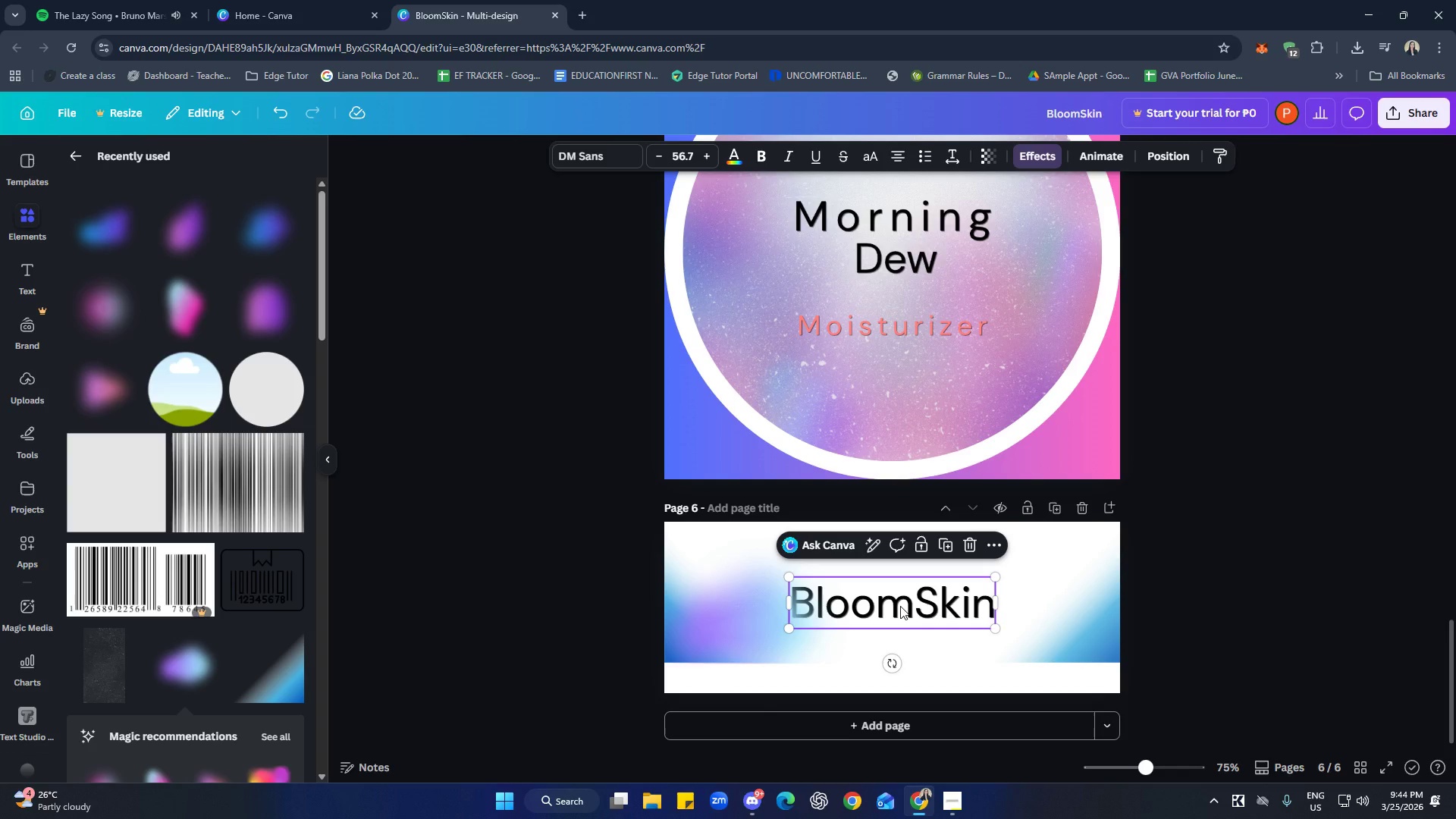 
right_click([900, 606])
 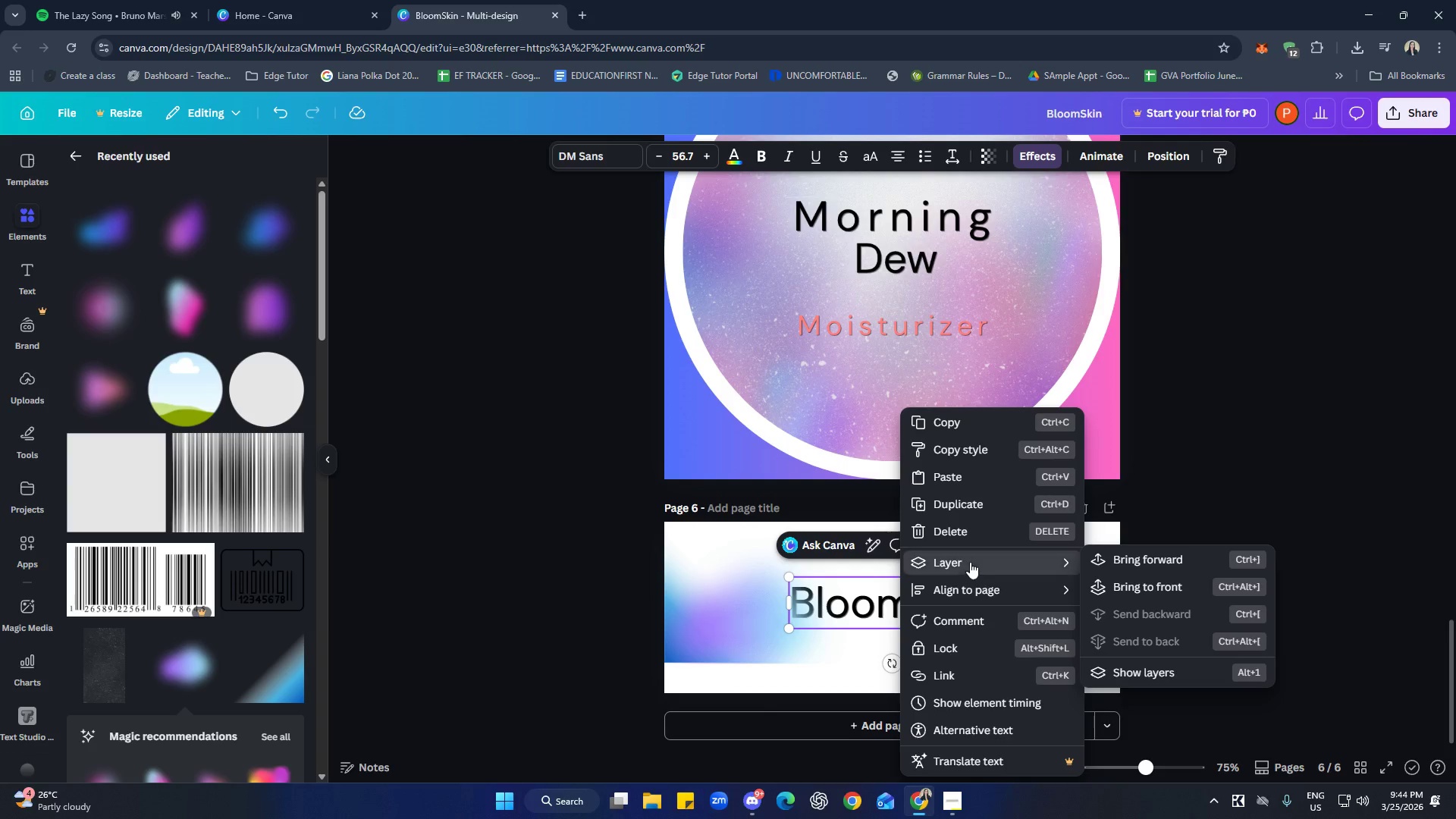 
left_click([1105, 557])
 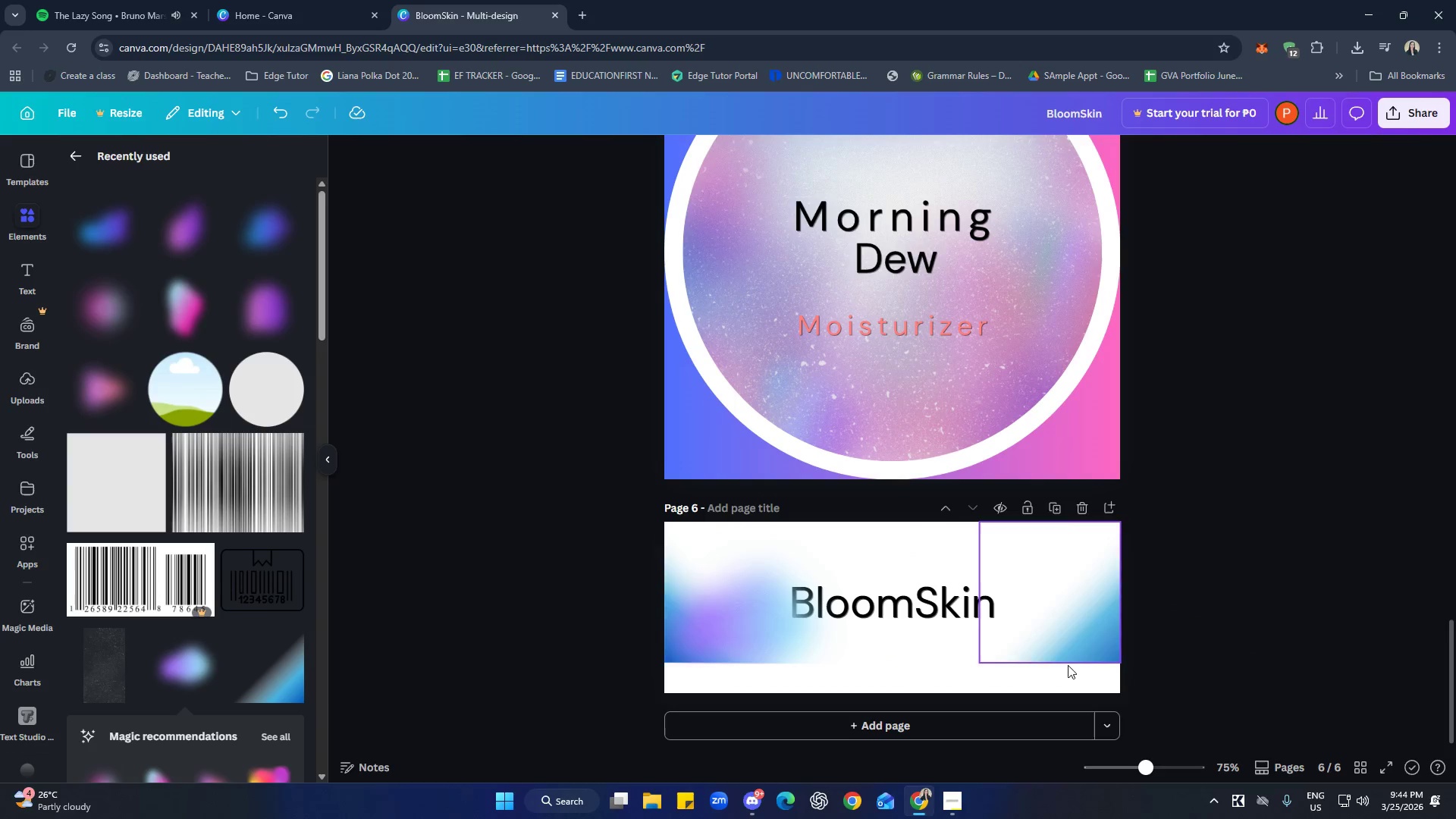 
left_click([924, 614])
 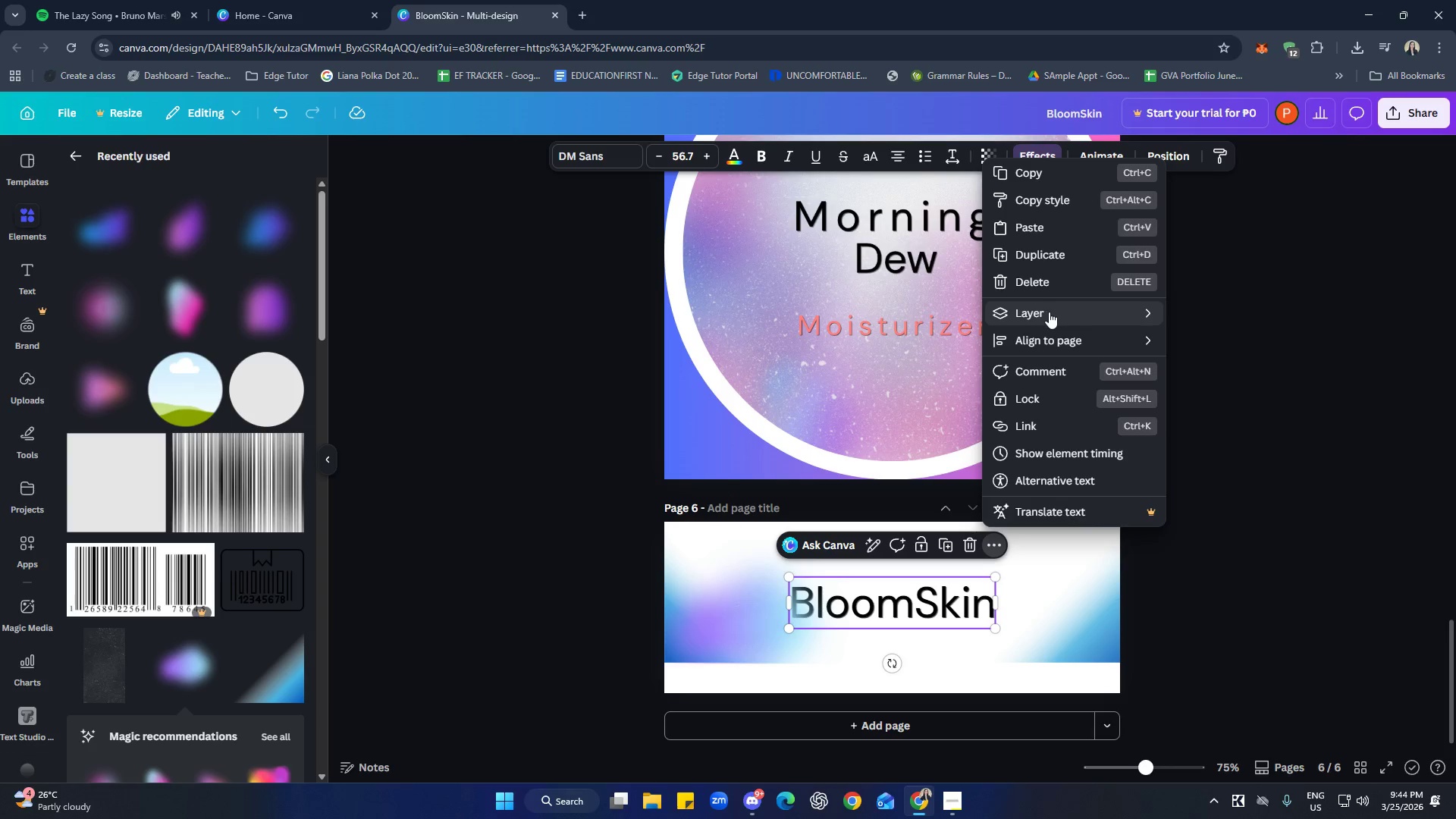 
left_click([1222, 315])
 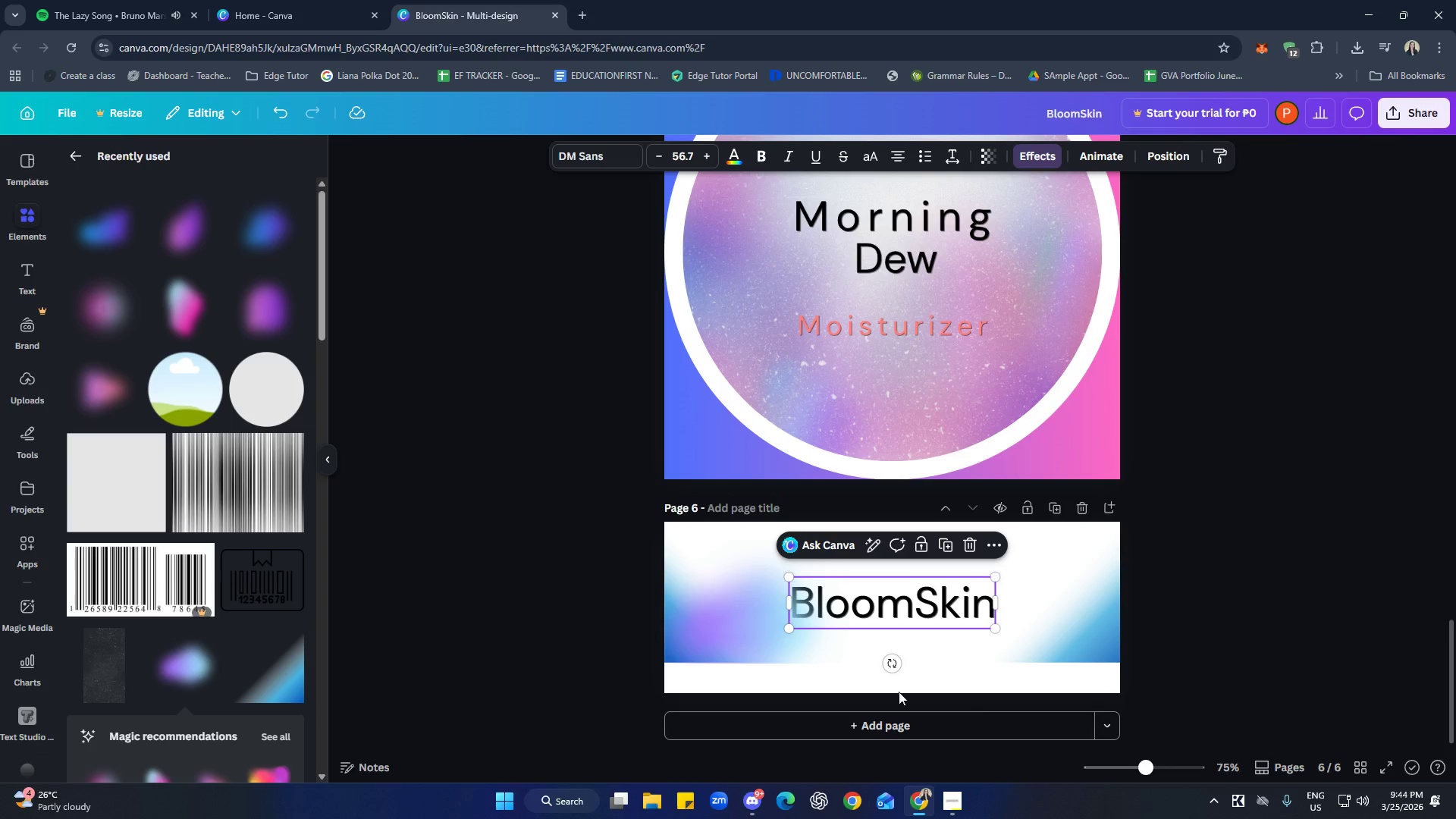 
left_click([789, 648])
 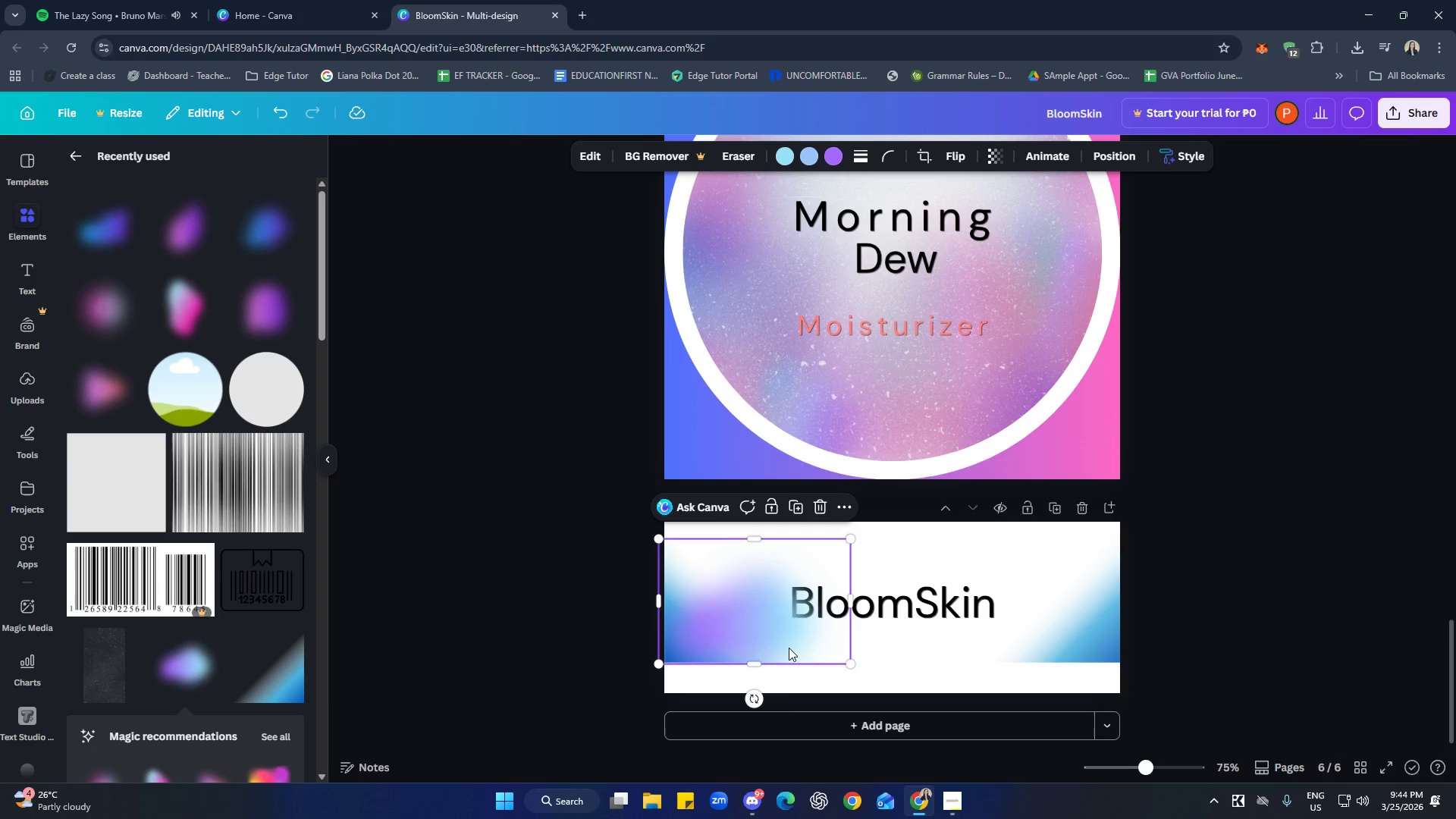 
right_click([789, 648])
 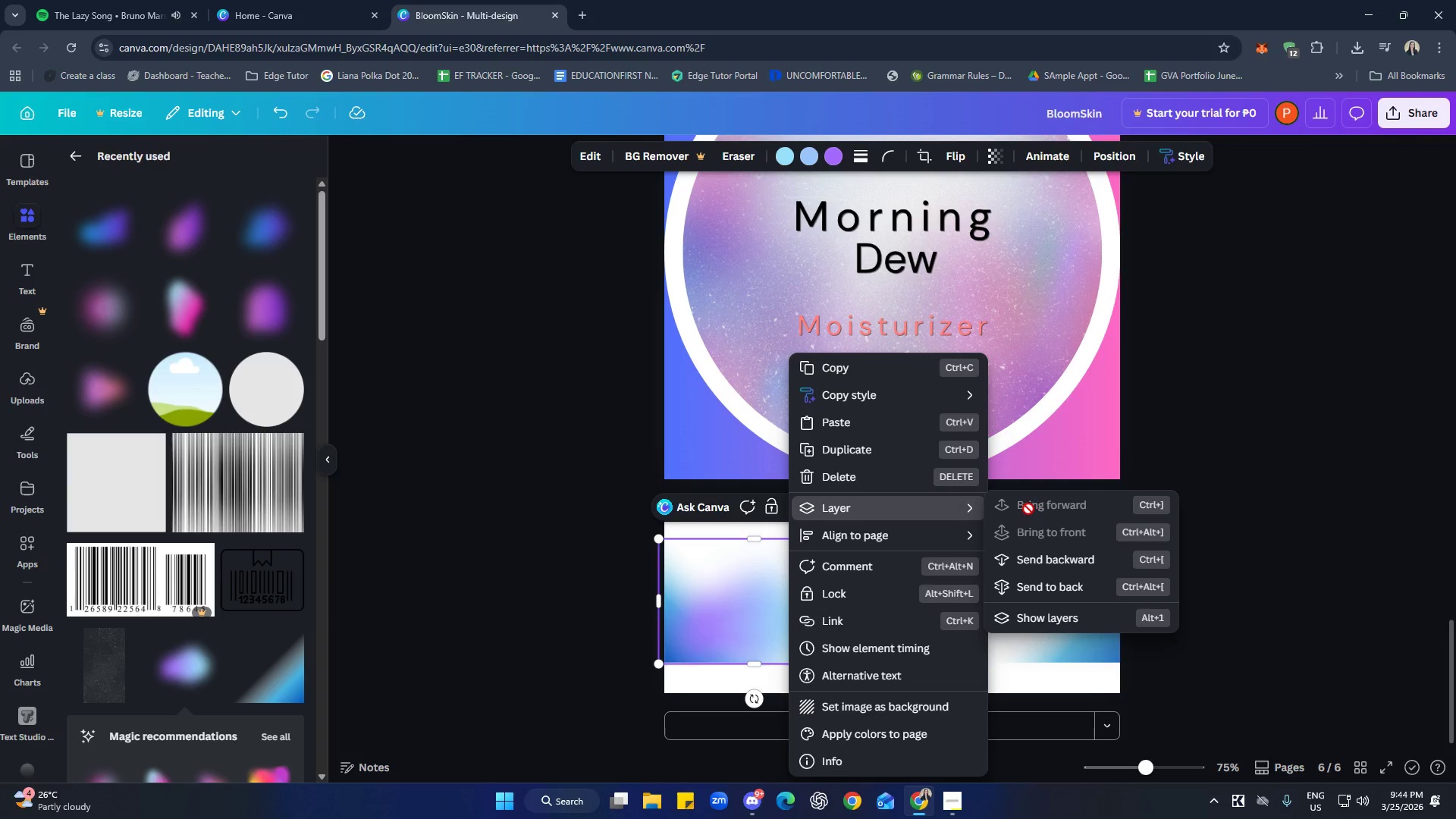 
left_click([1056, 563])
 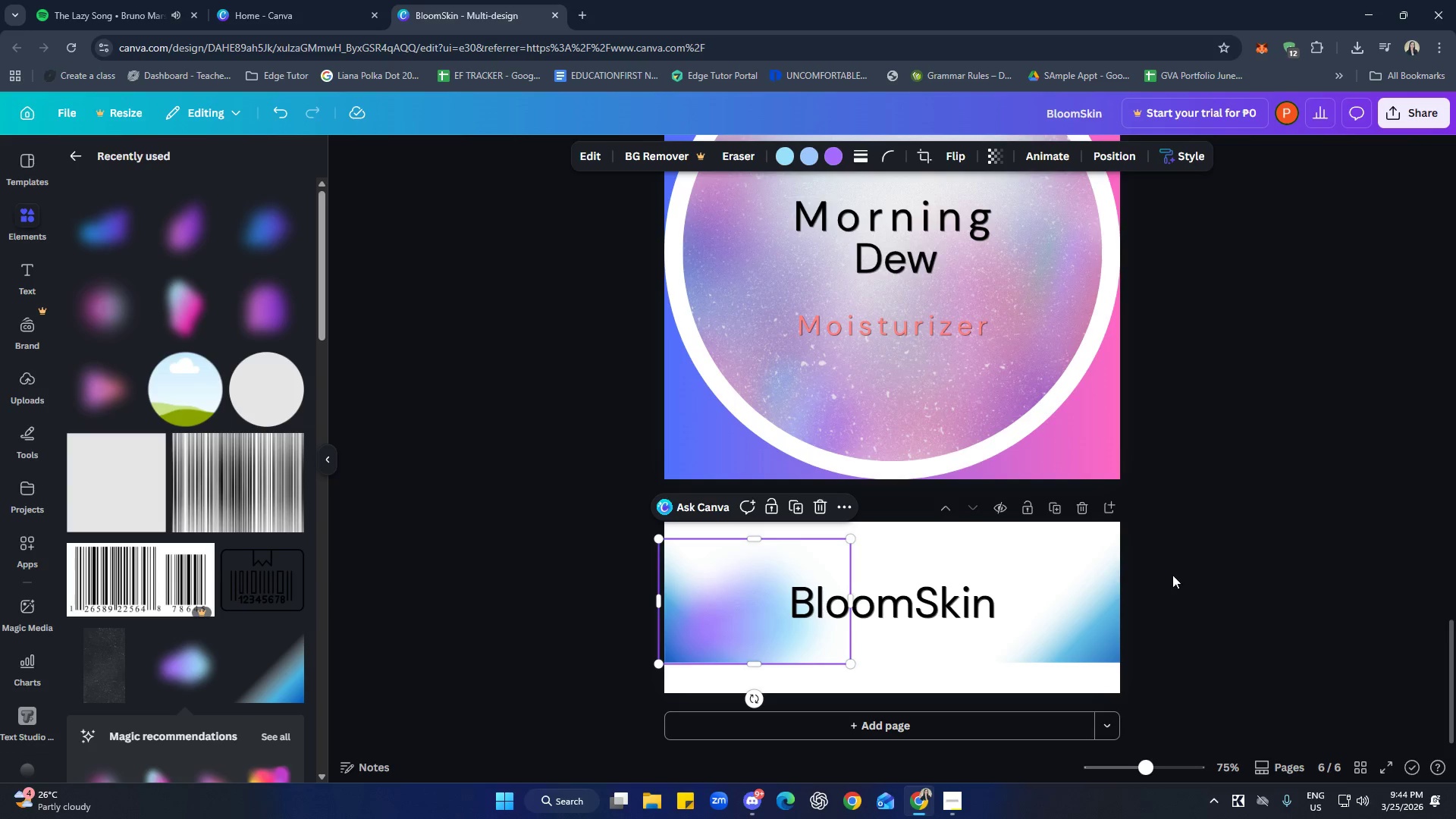 
left_click_drag(start_coordinate=[1263, 582], to_coordinate=[1266, 582])
 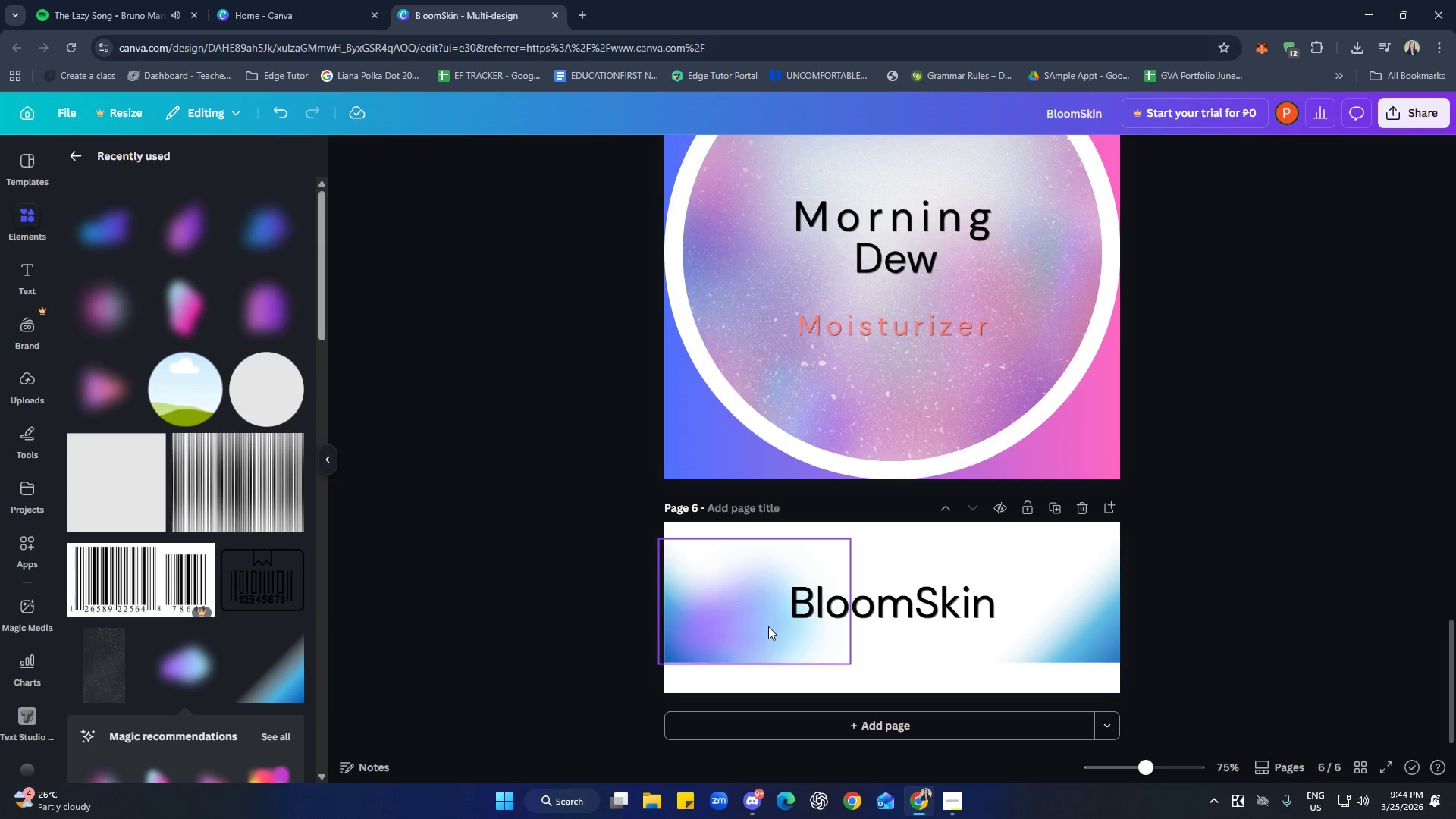 
left_click([109, 395])
 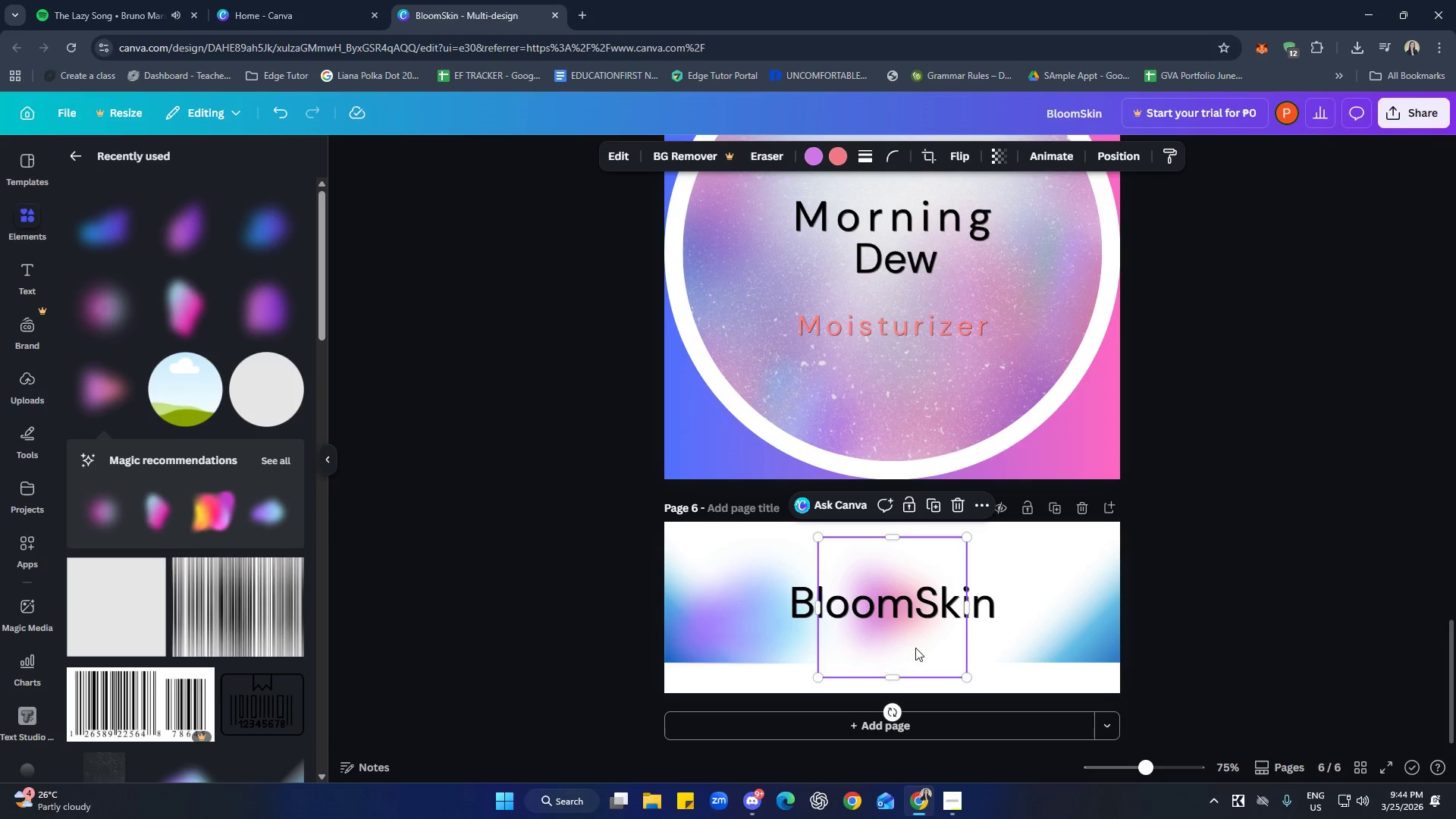 
left_click_drag(start_coordinate=[908, 642], to_coordinate=[854, 659])
 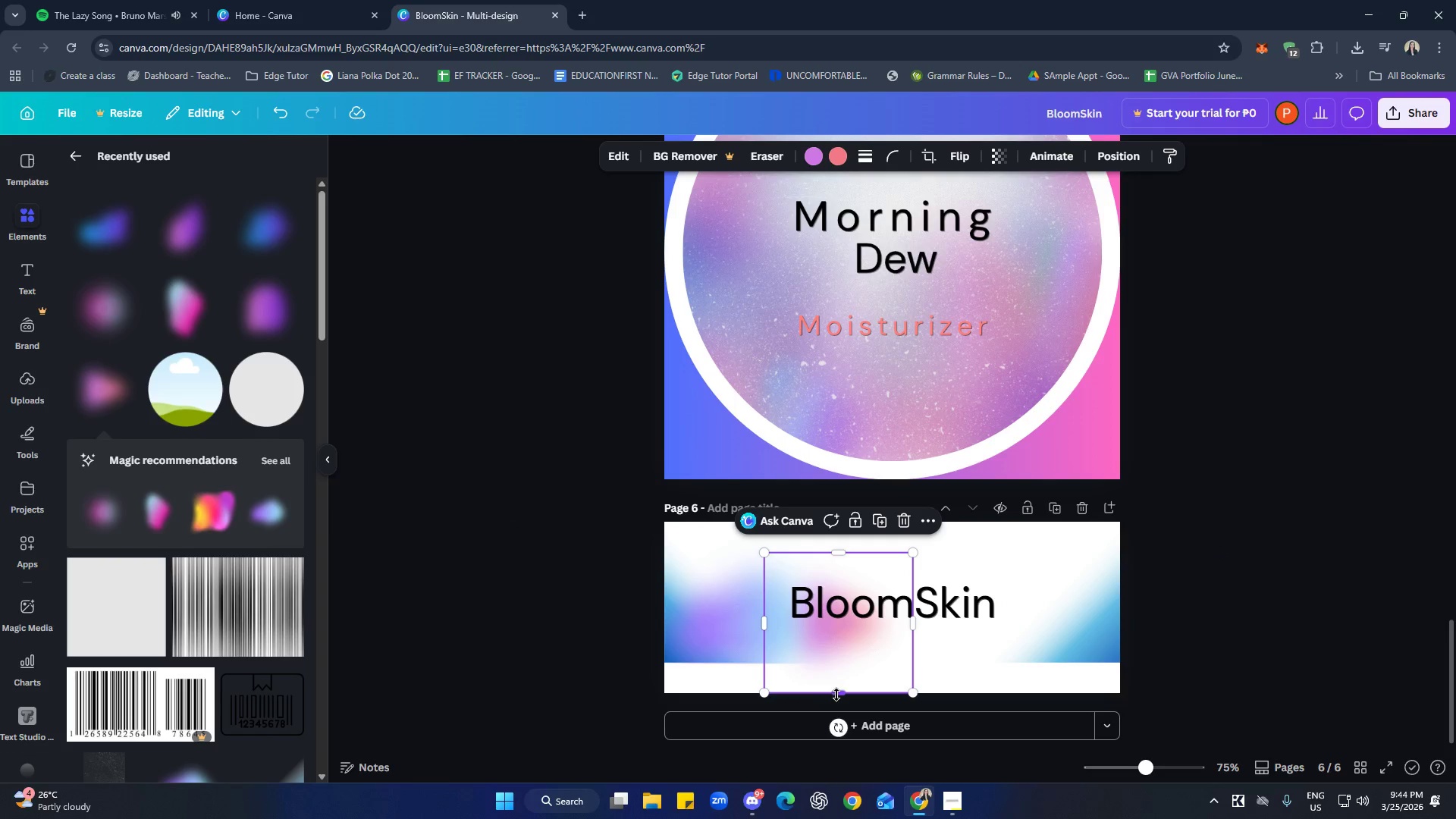 
left_click_drag(start_coordinate=[837, 694], to_coordinate=[839, 666])
 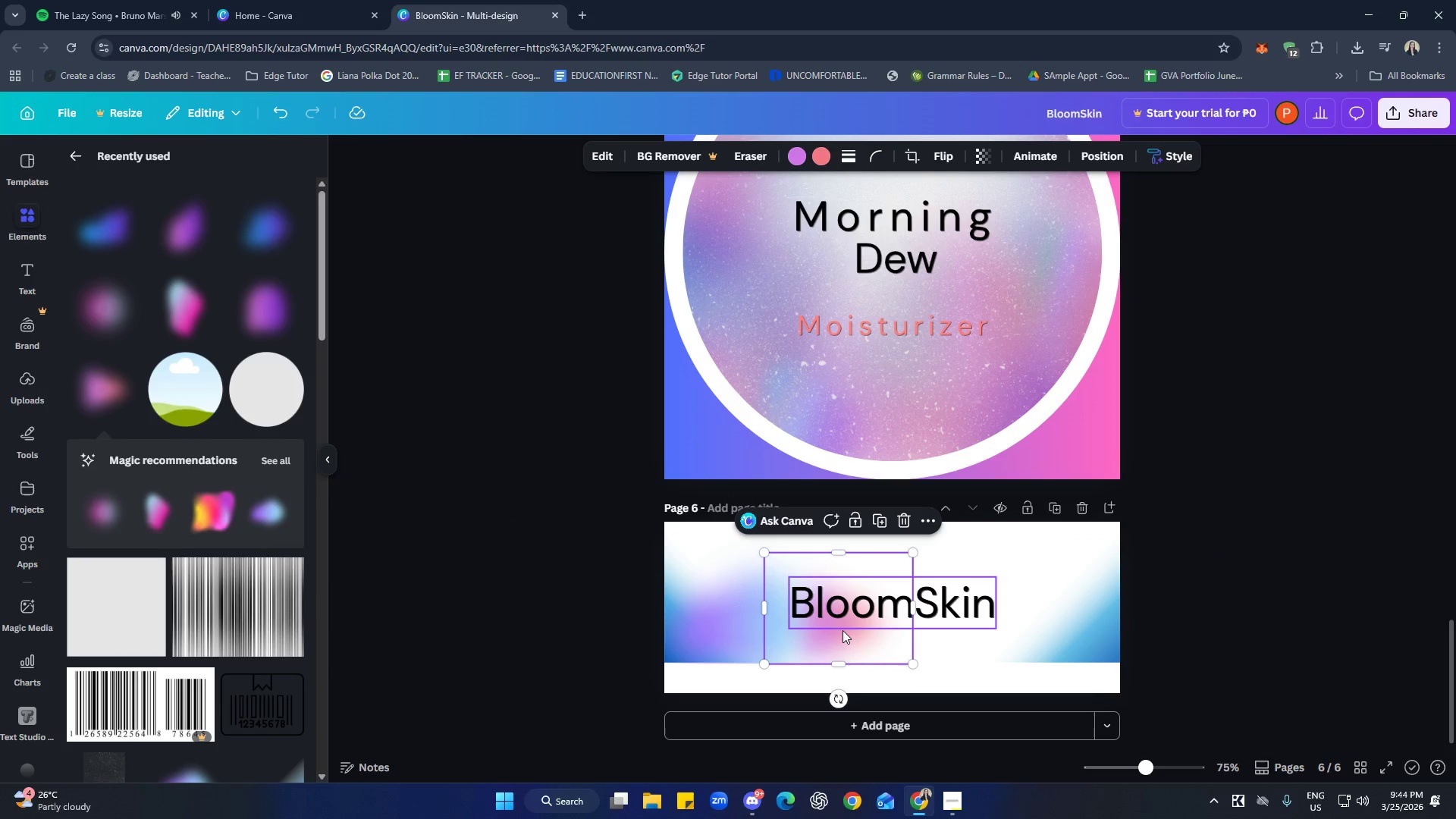 
right_click([843, 630])
 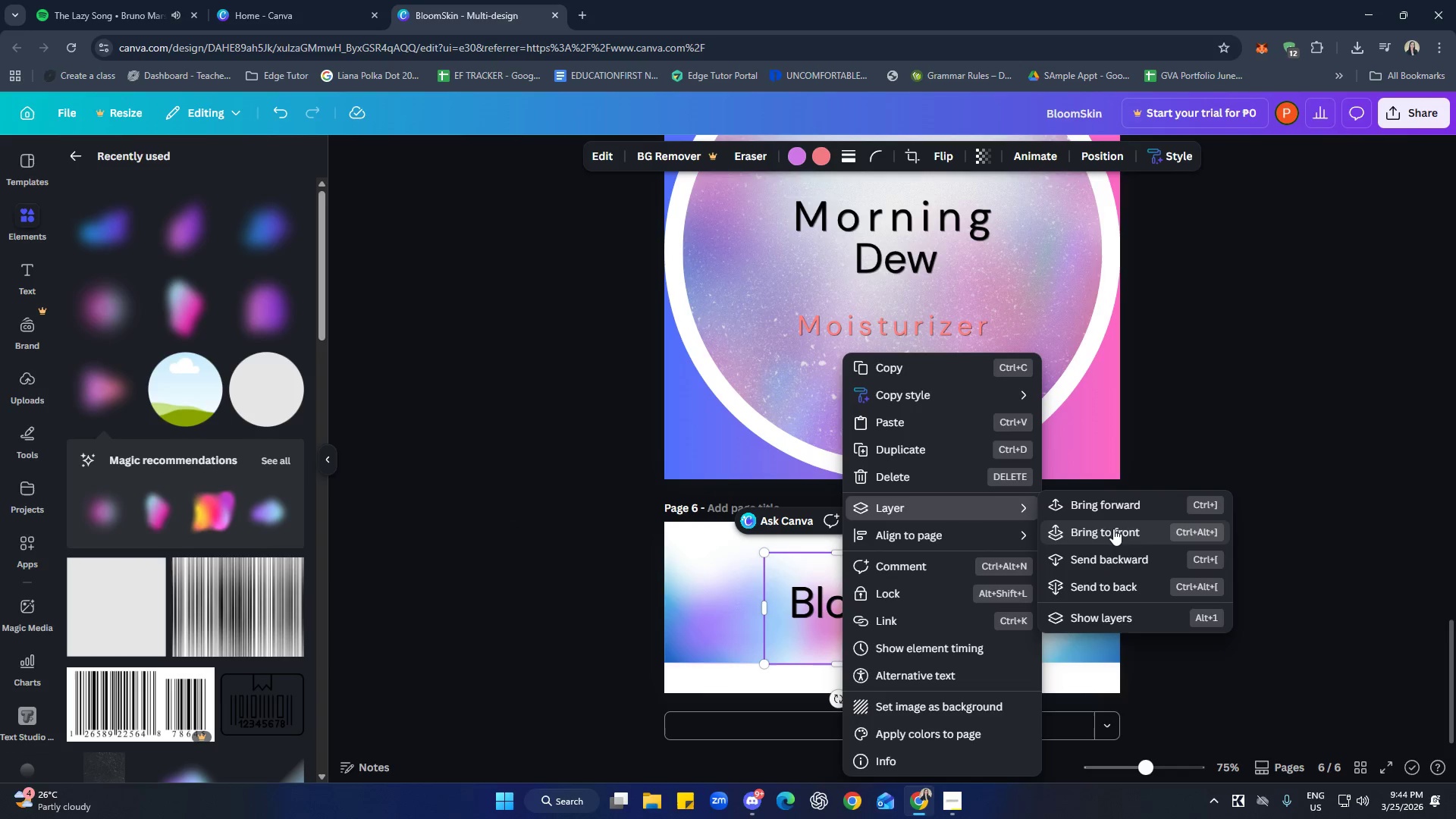 
left_click([1123, 561])
 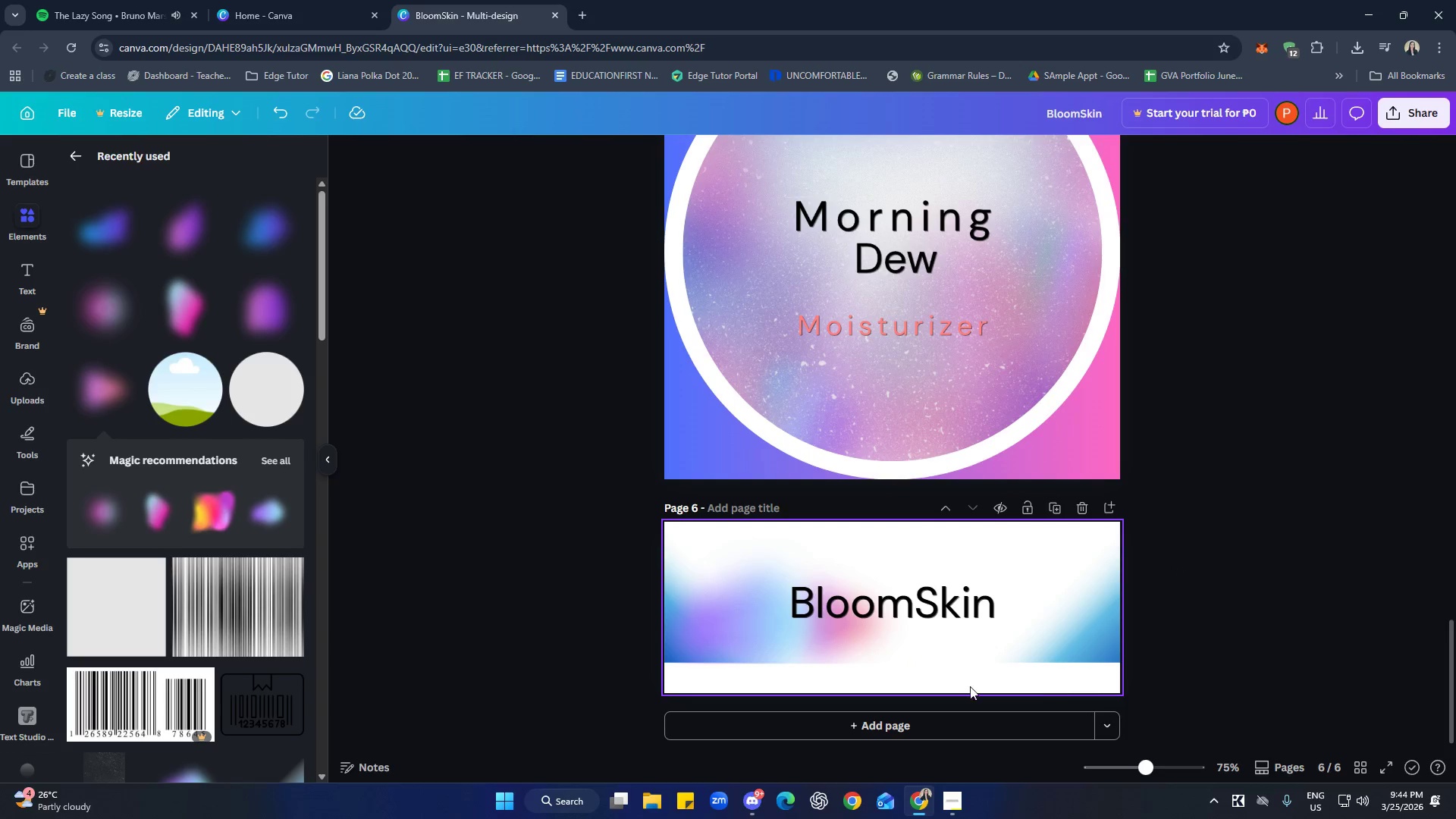 
left_click([843, 642])
 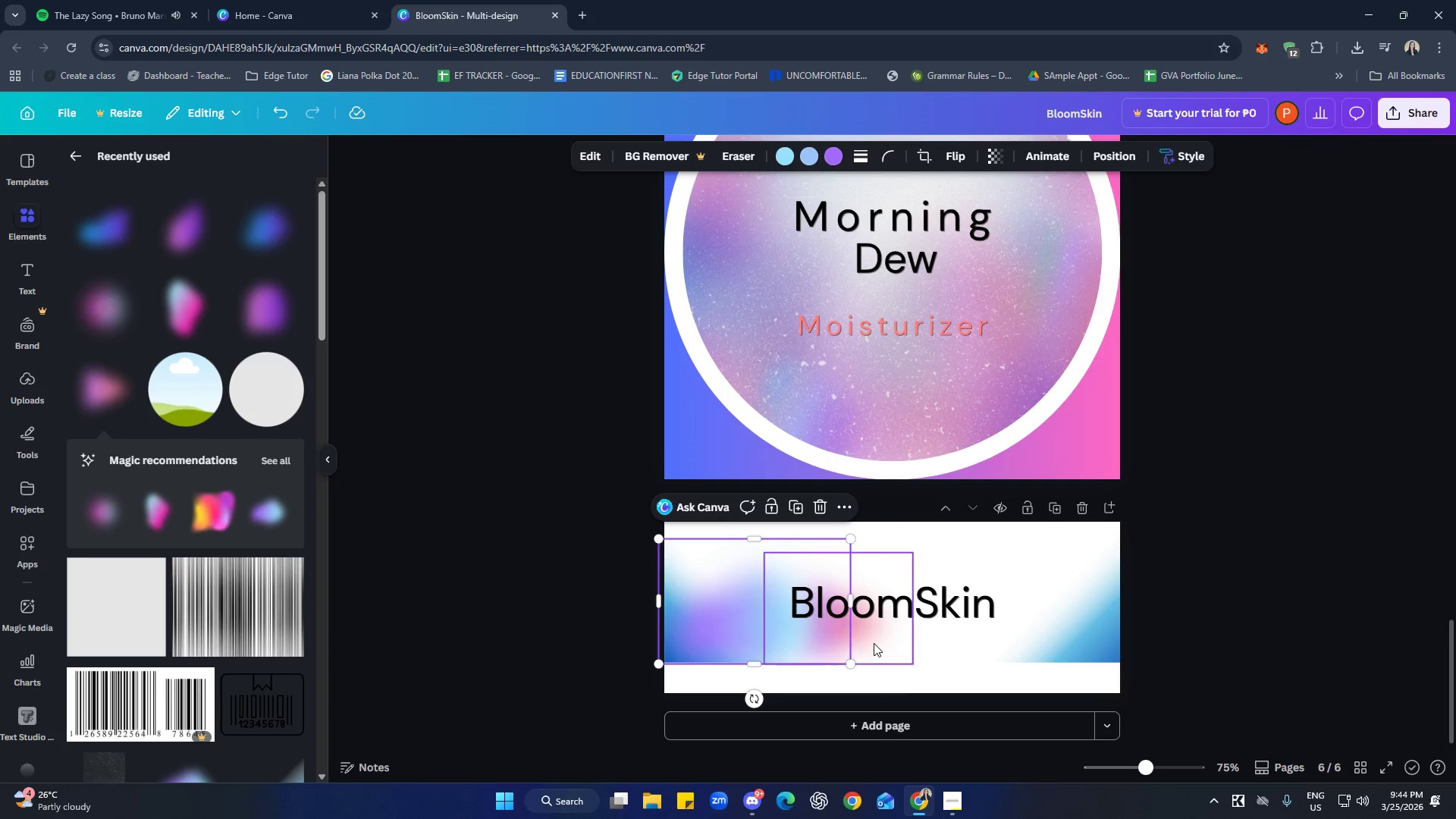 
left_click([874, 643])
 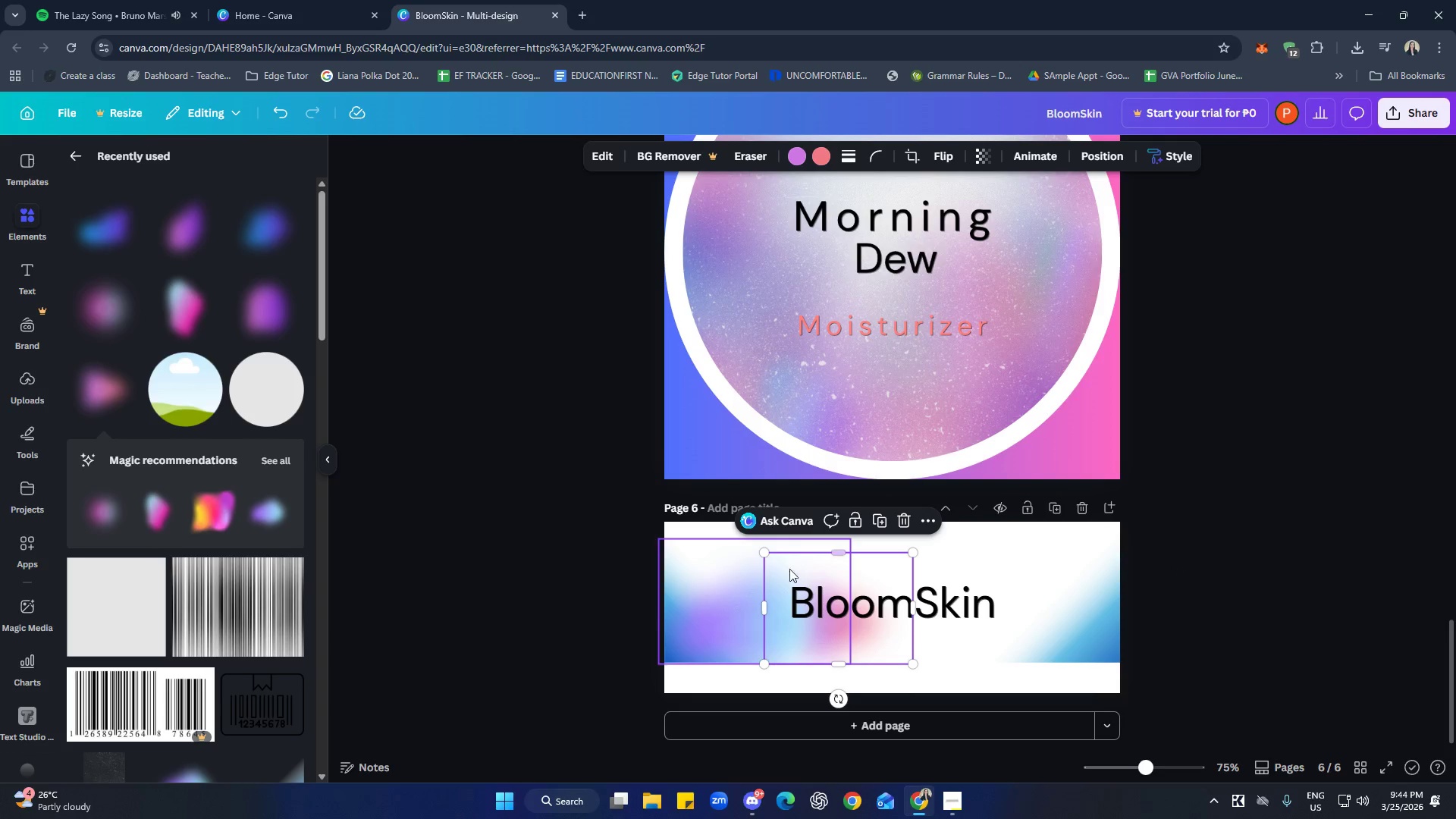 
left_click([734, 636])
 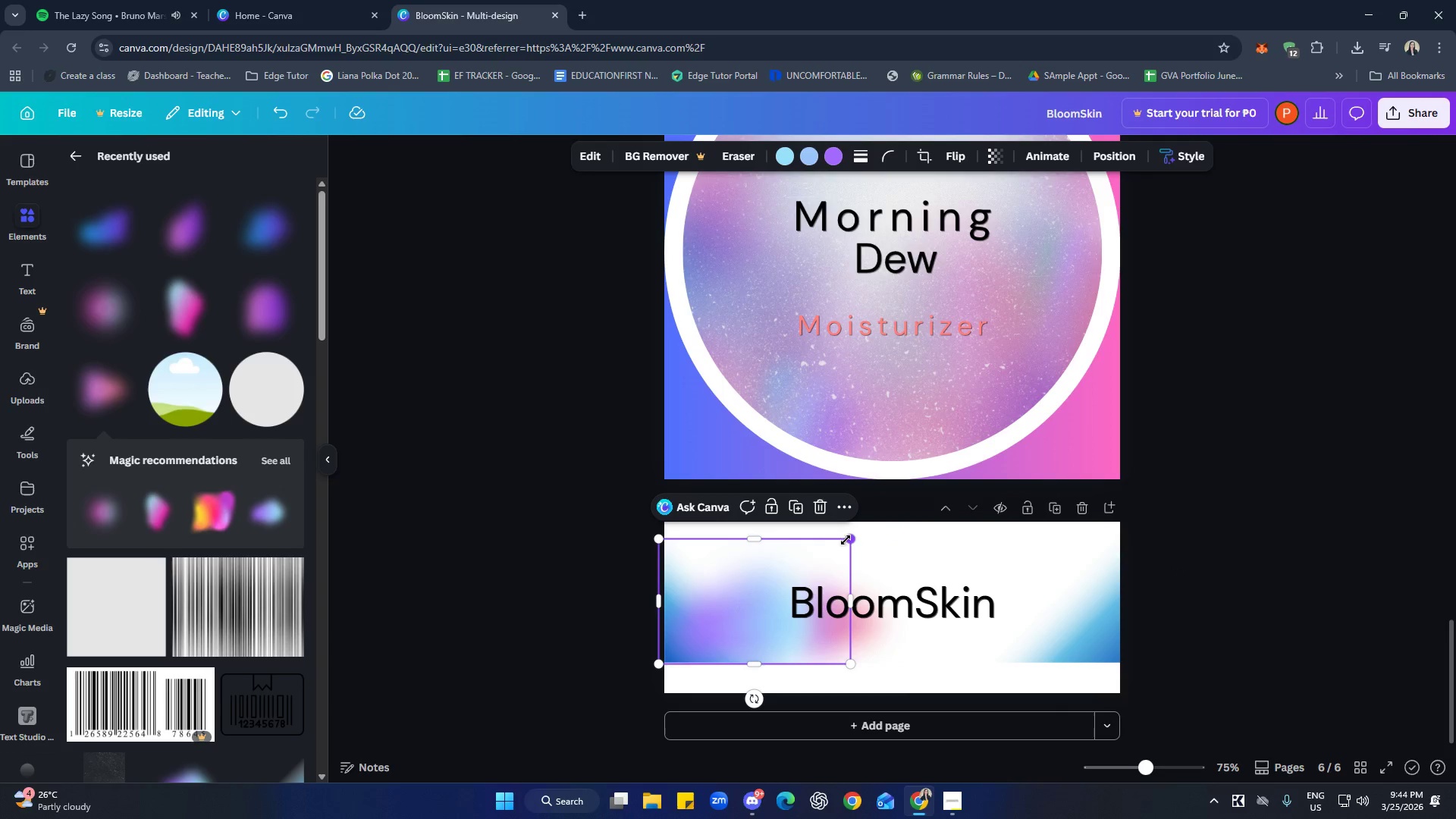 
left_click_drag(start_coordinate=[852, 540], to_coordinate=[819, 570])
 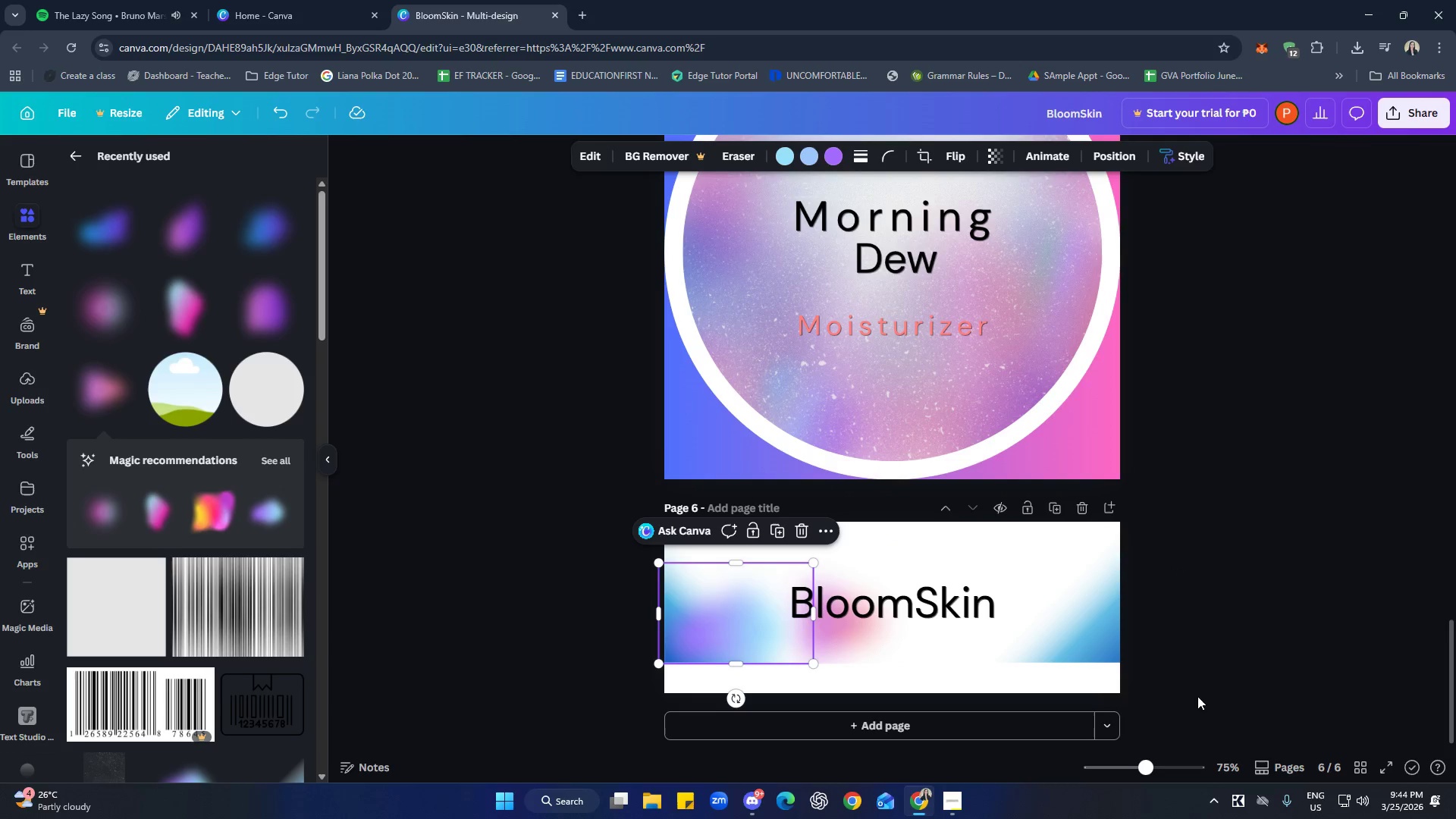 
left_click([1237, 696])
 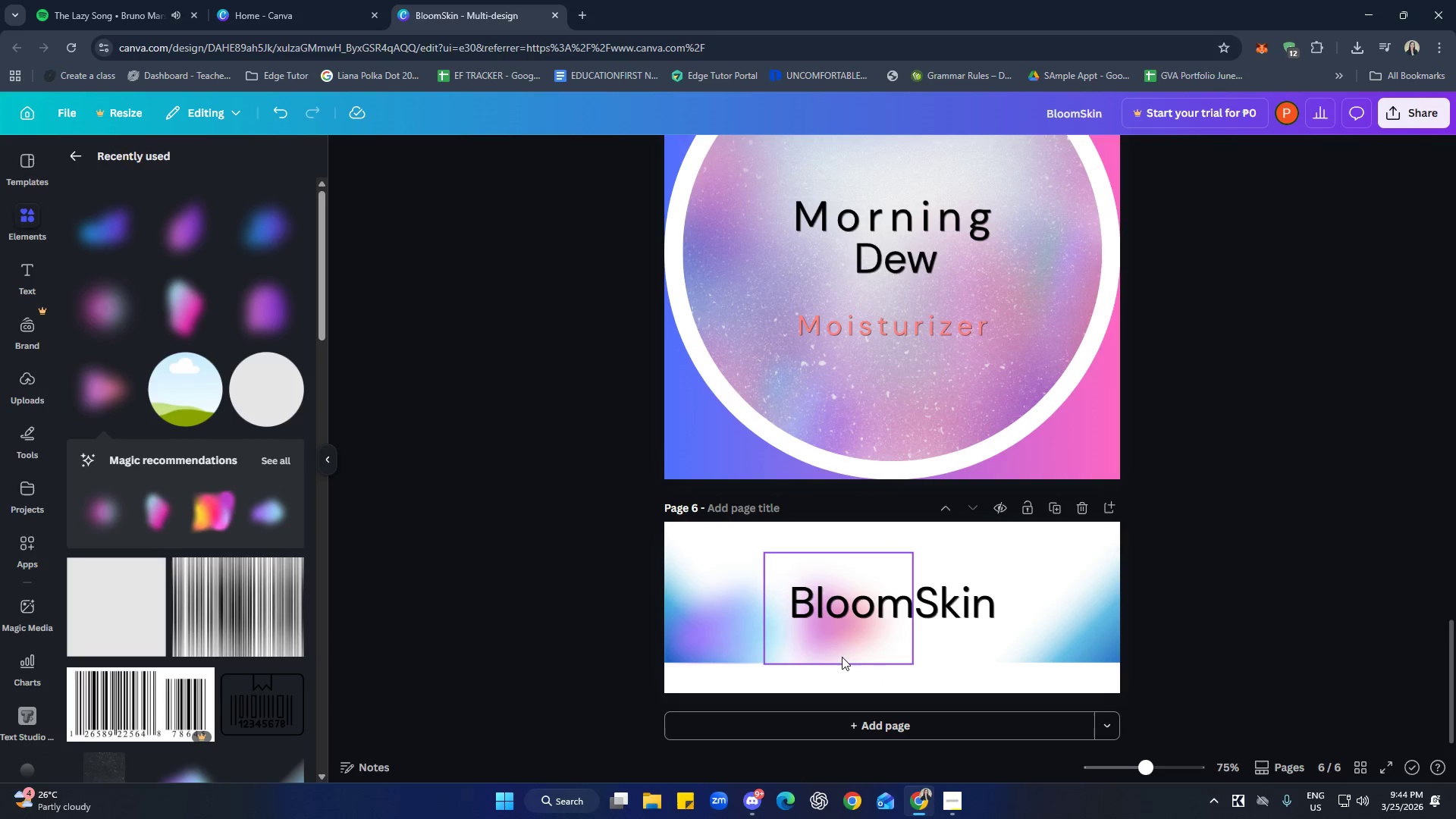 
left_click_drag(start_coordinate=[839, 651], to_coordinate=[815, 653])
 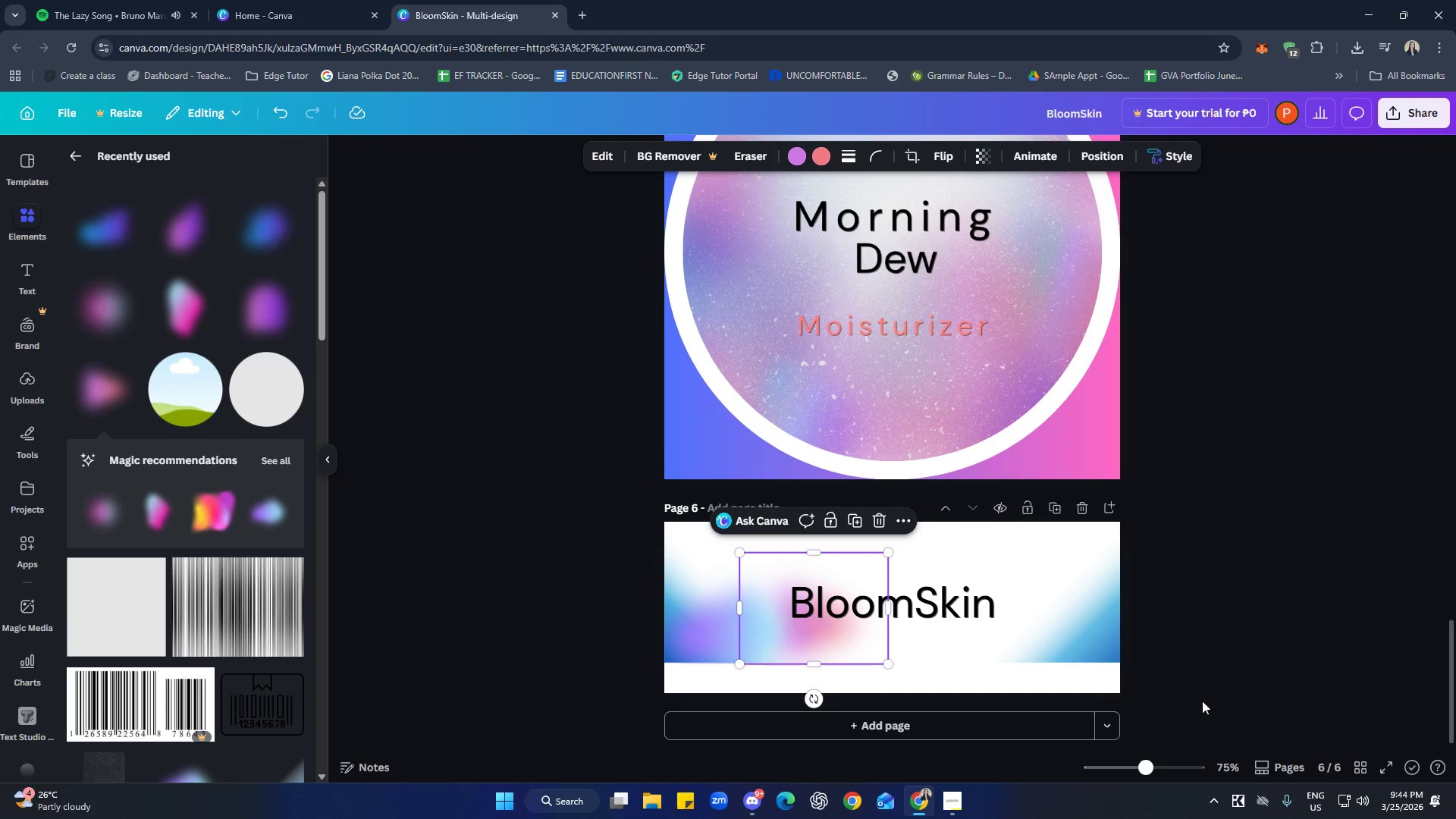 
left_click([1228, 695])
 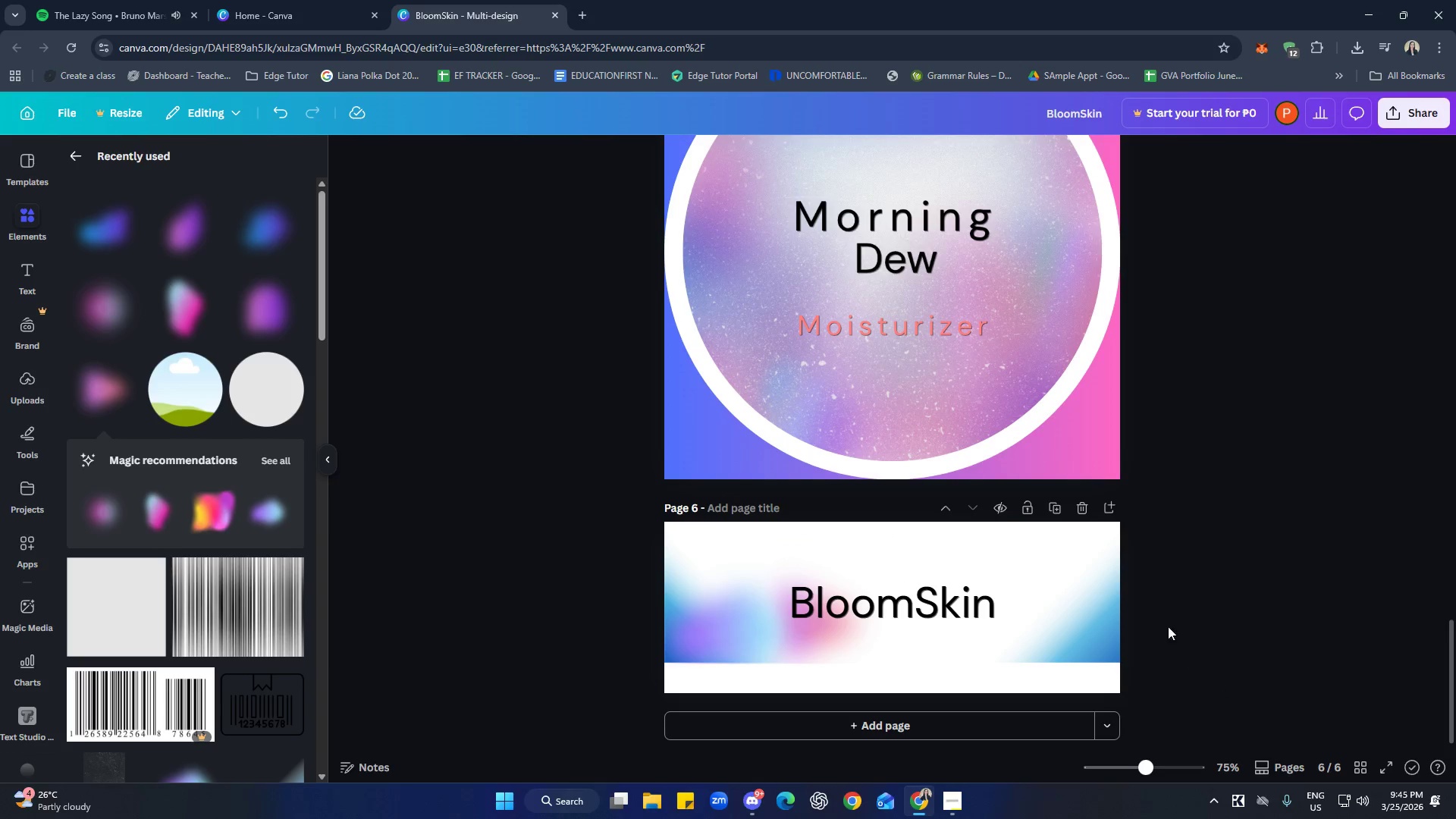 
left_click([1266, 610])
 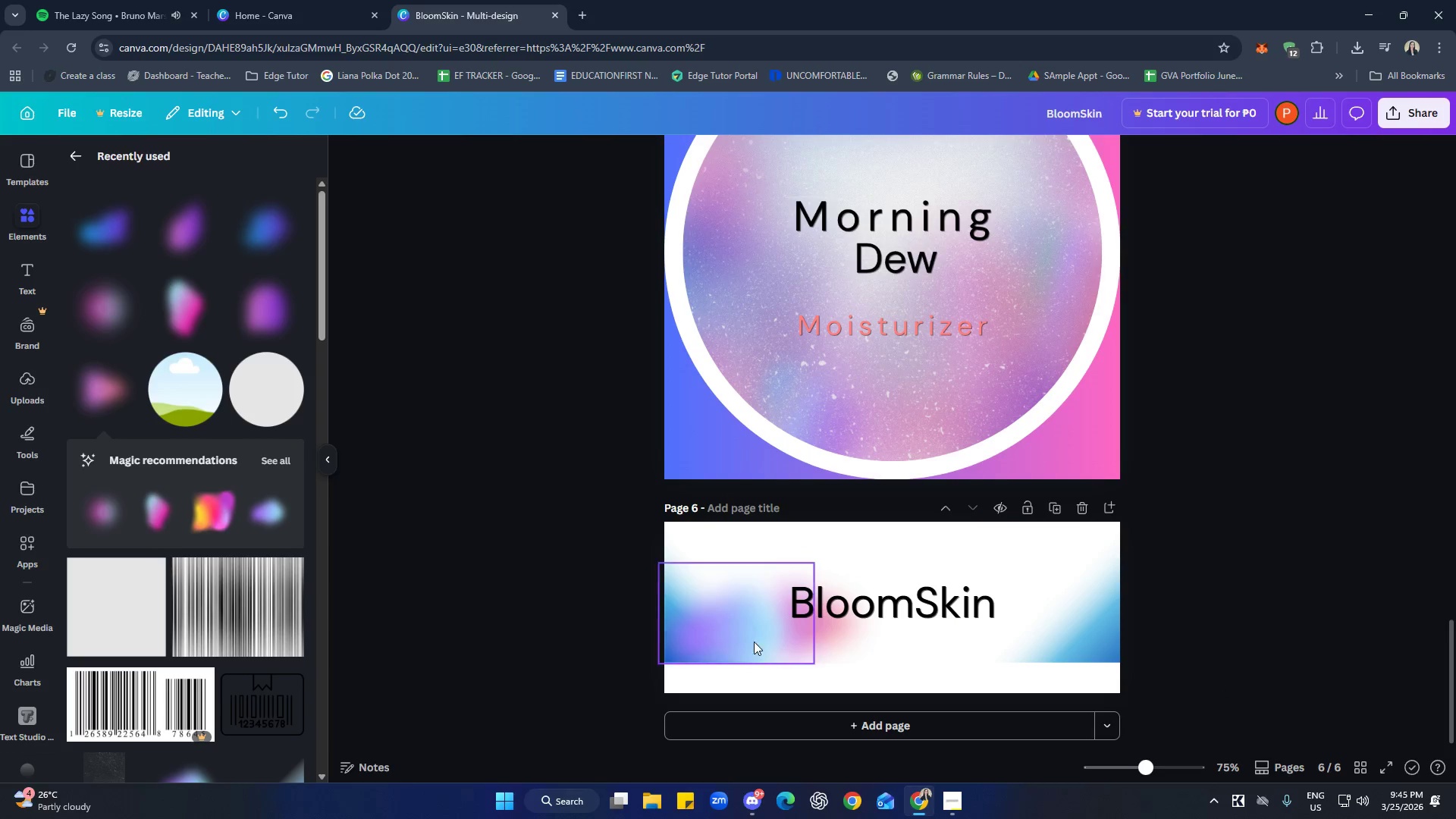 
left_click([745, 637])
 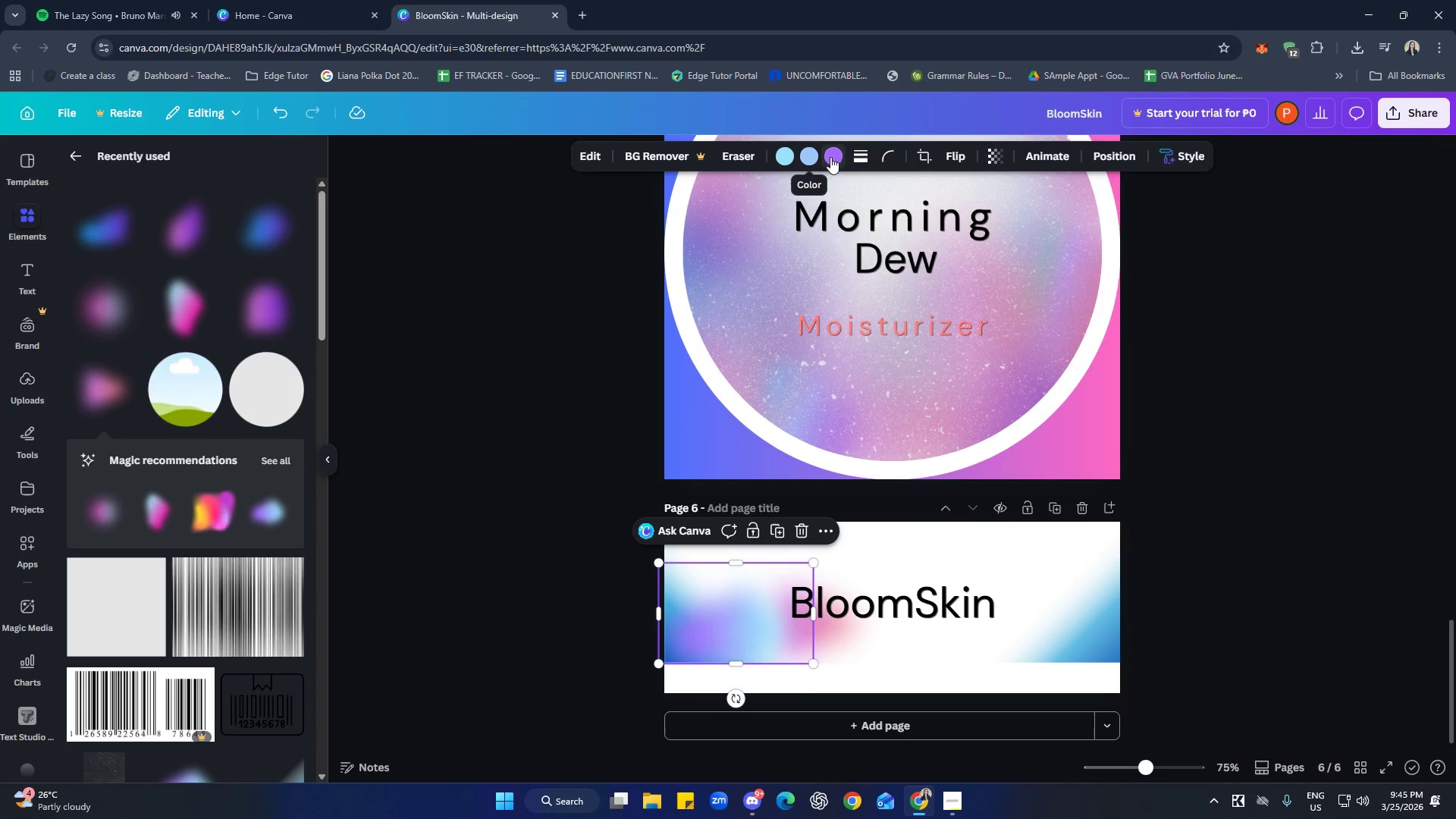 
left_click([784, 160])
 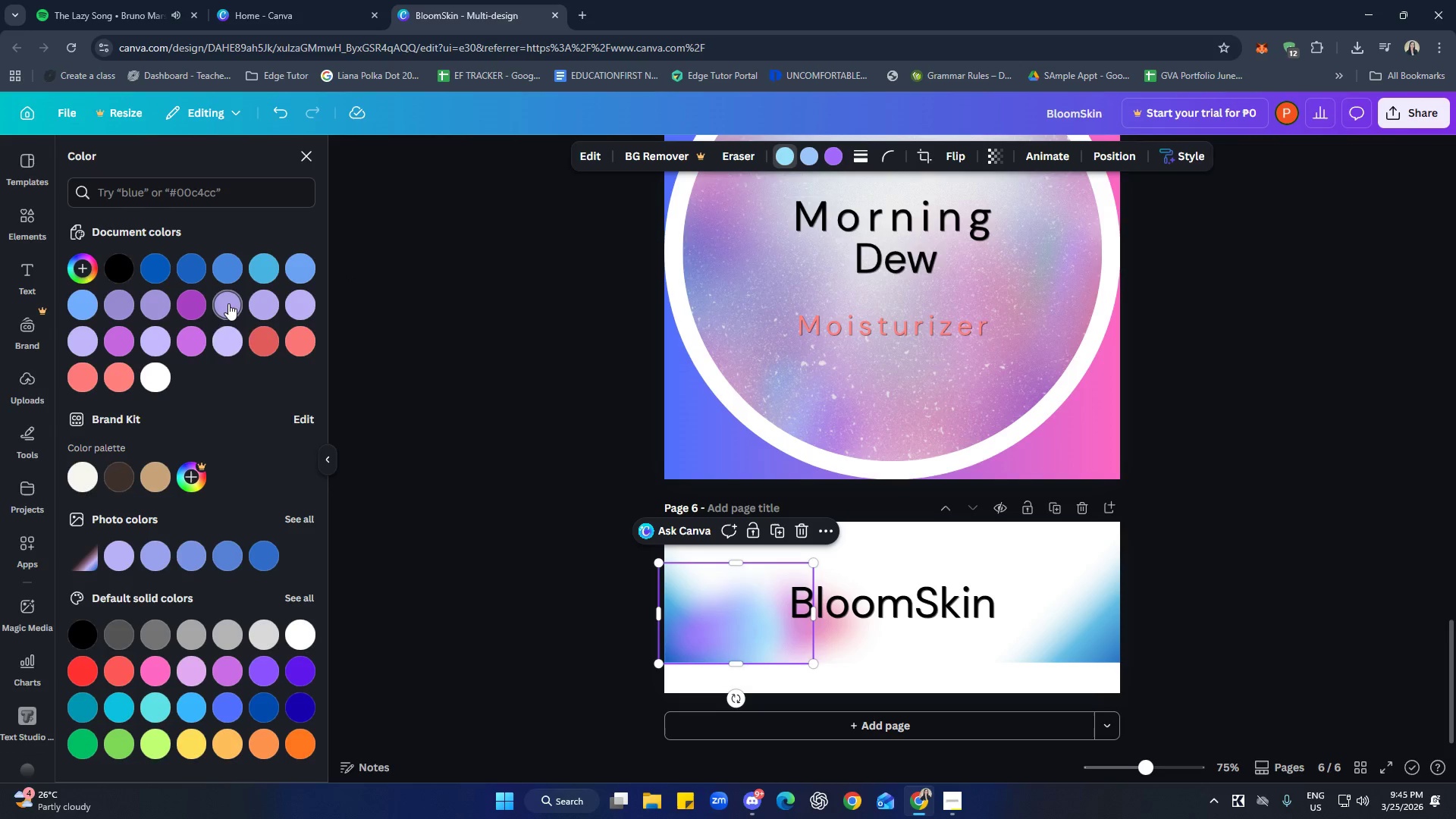 
left_click([228, 304])
 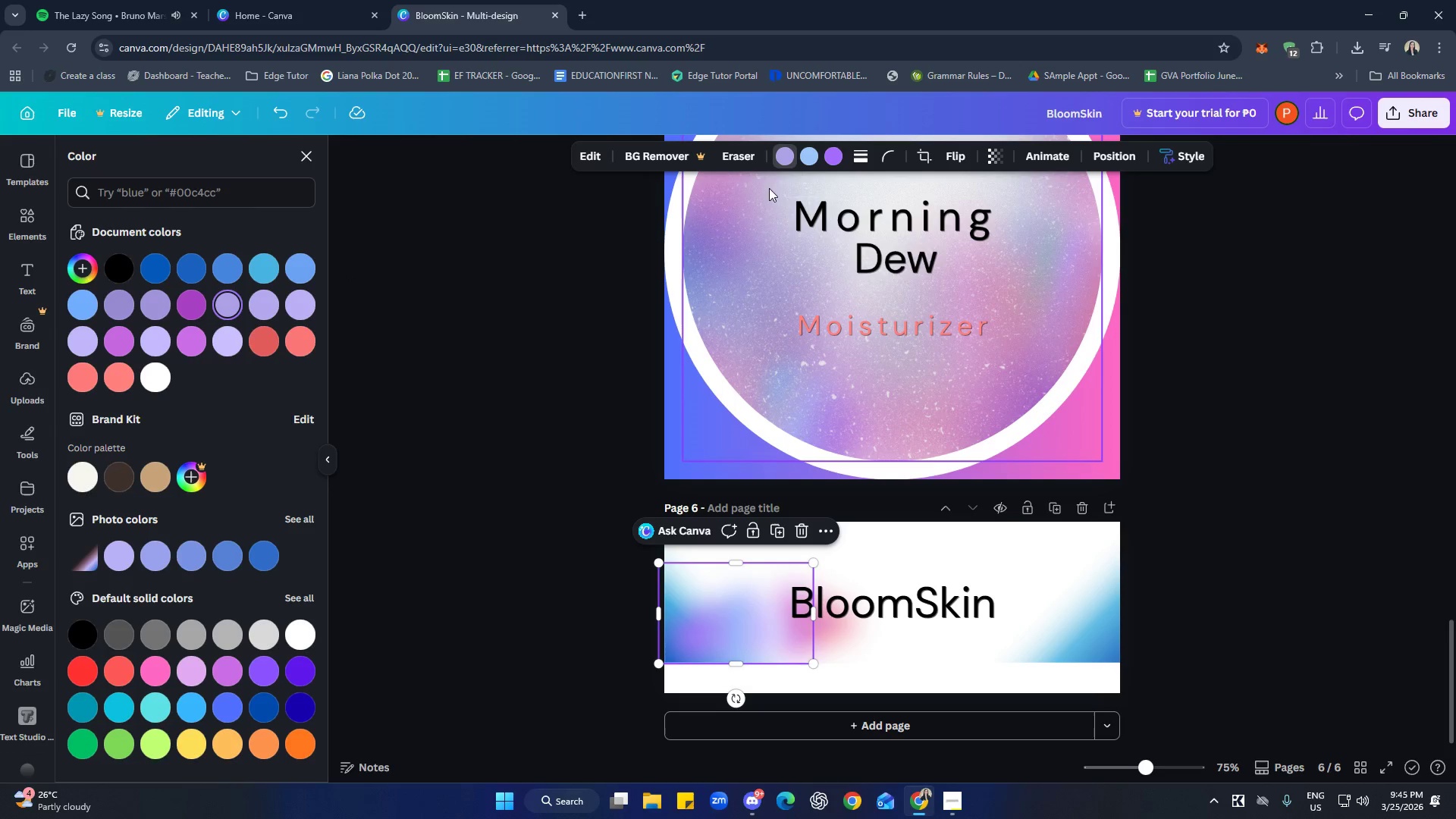 
left_click([816, 158])
 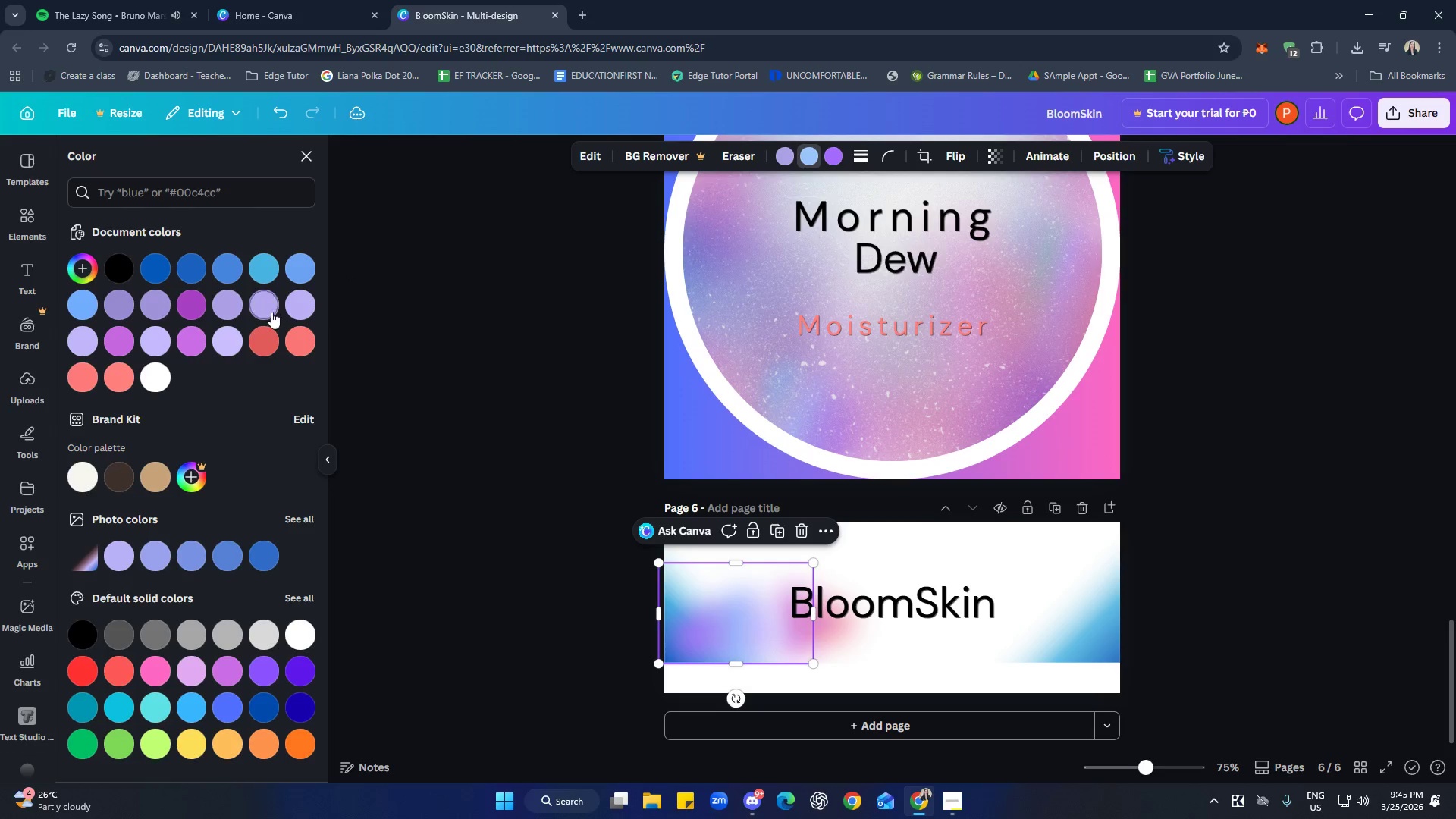 
left_click([271, 308])
 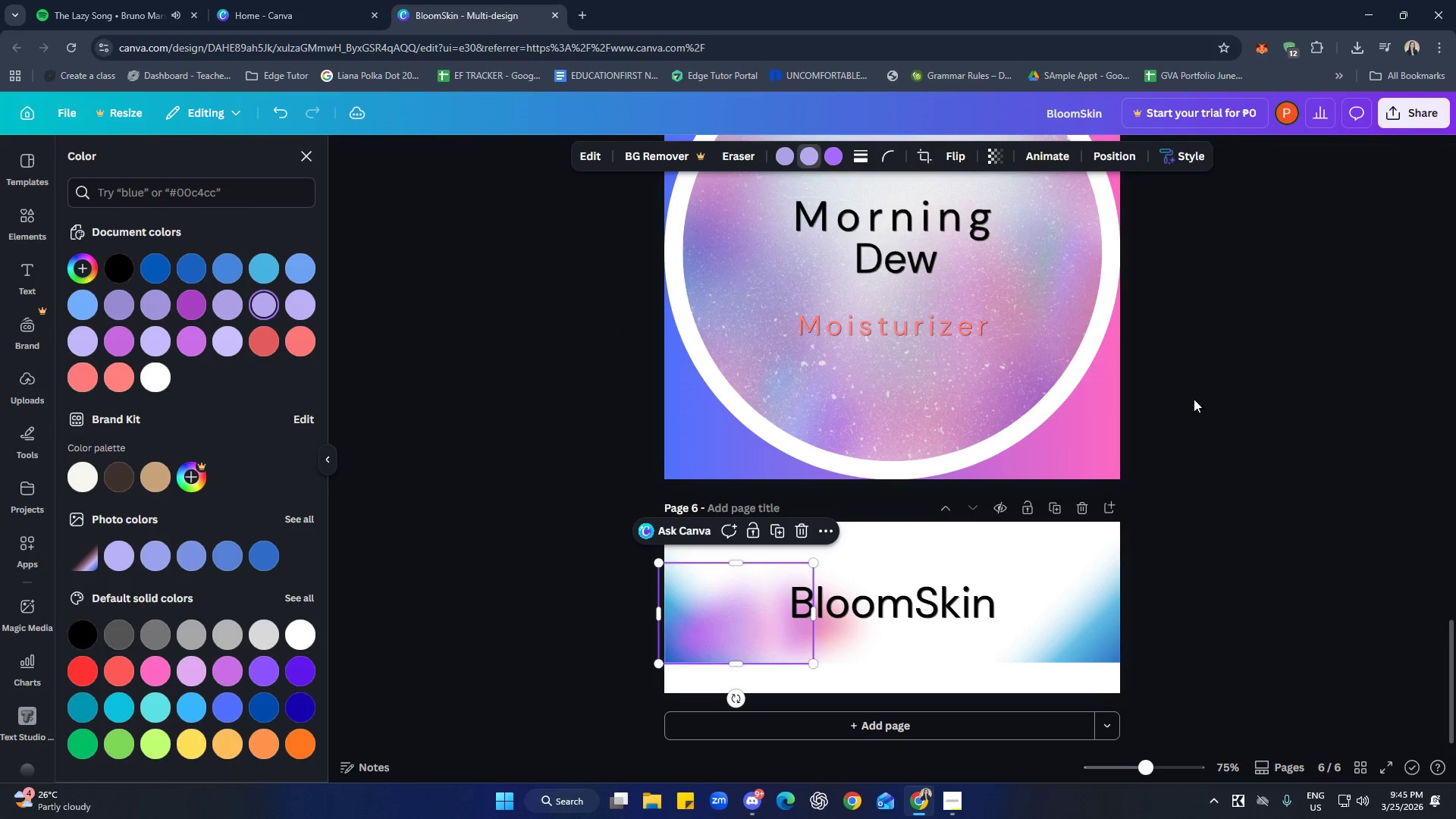 
left_click([838, 157])
 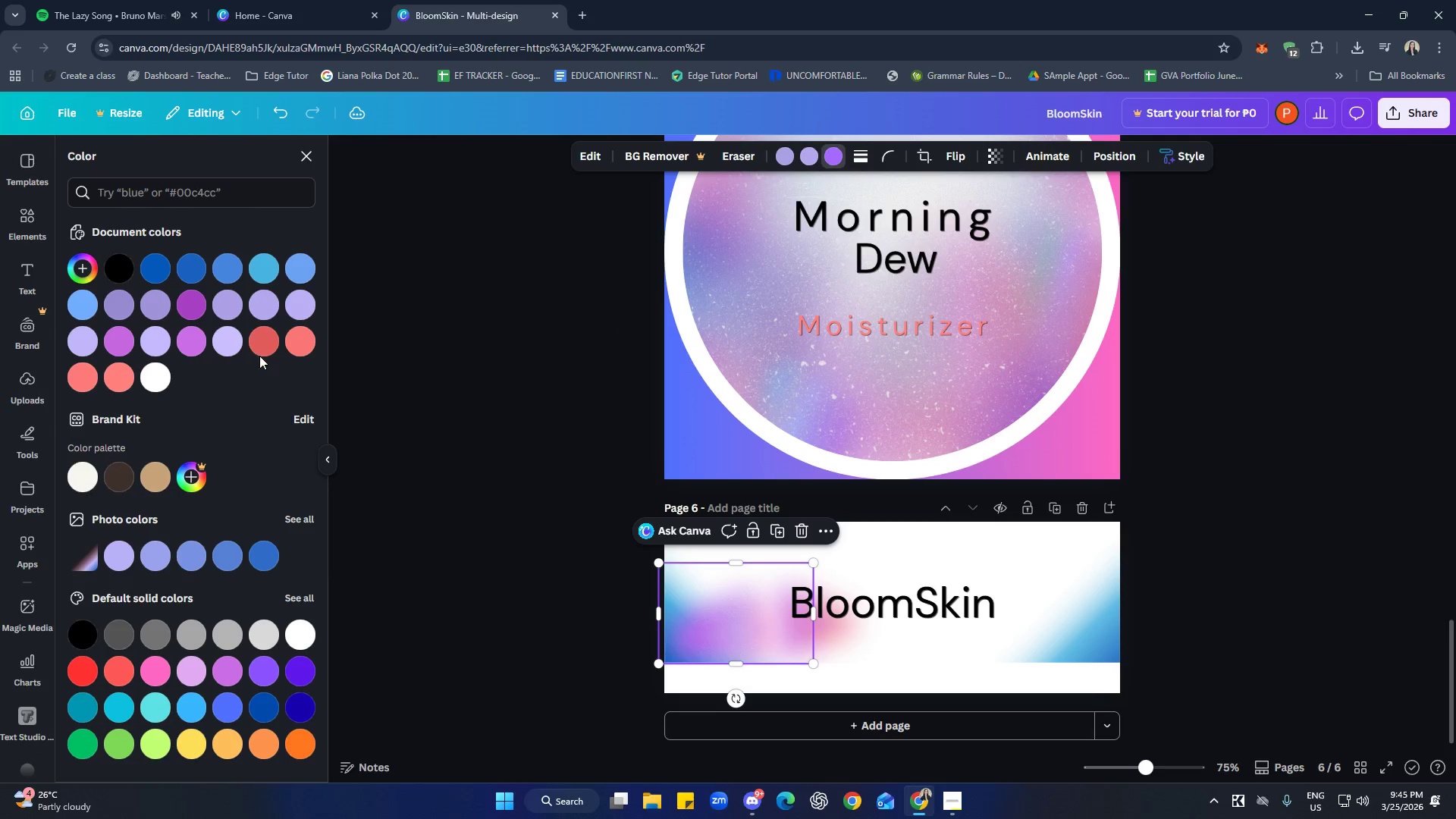 
left_click([270, 340])
 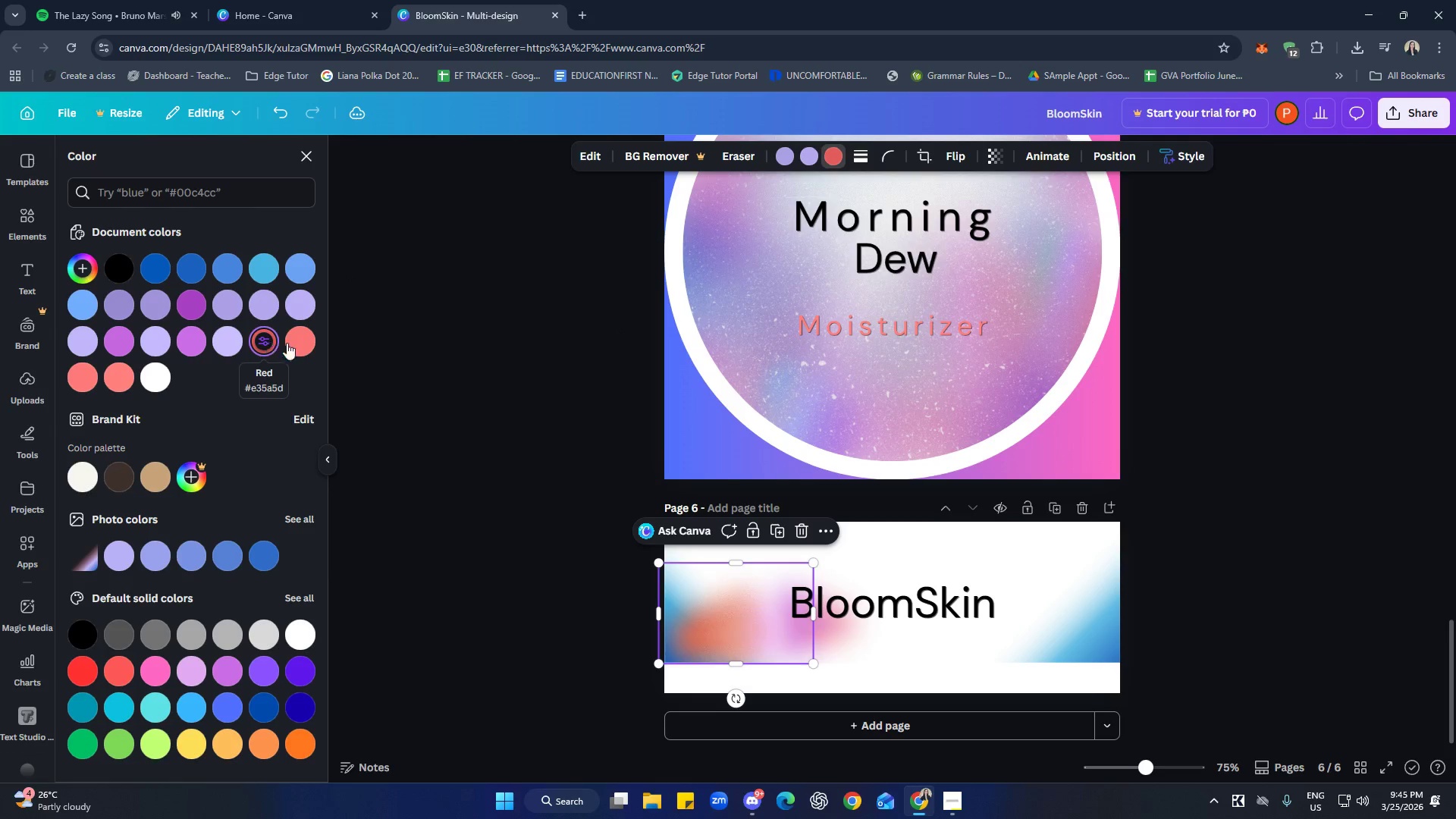 
left_click([297, 341])
 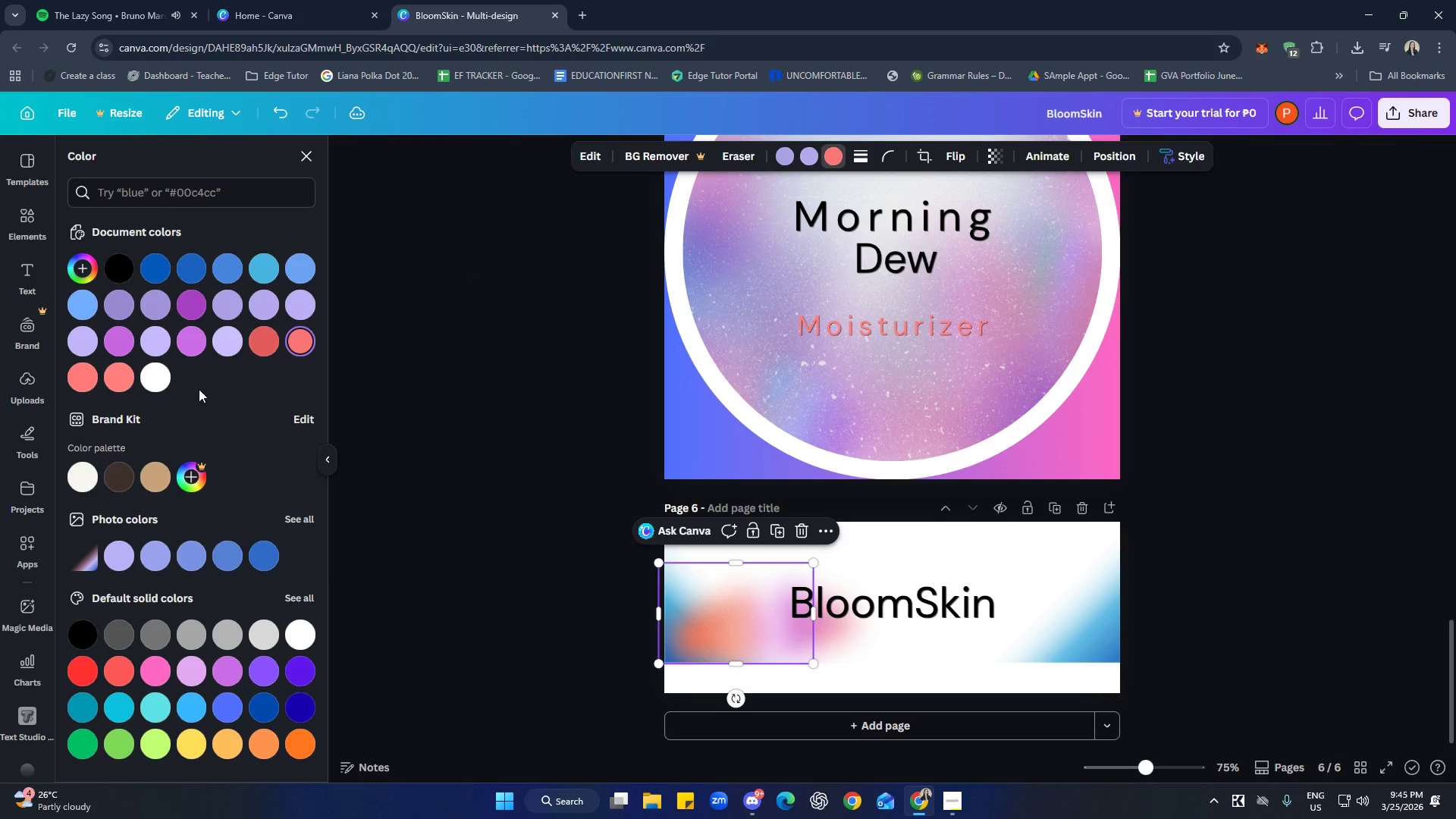 
left_click([192, 271])
 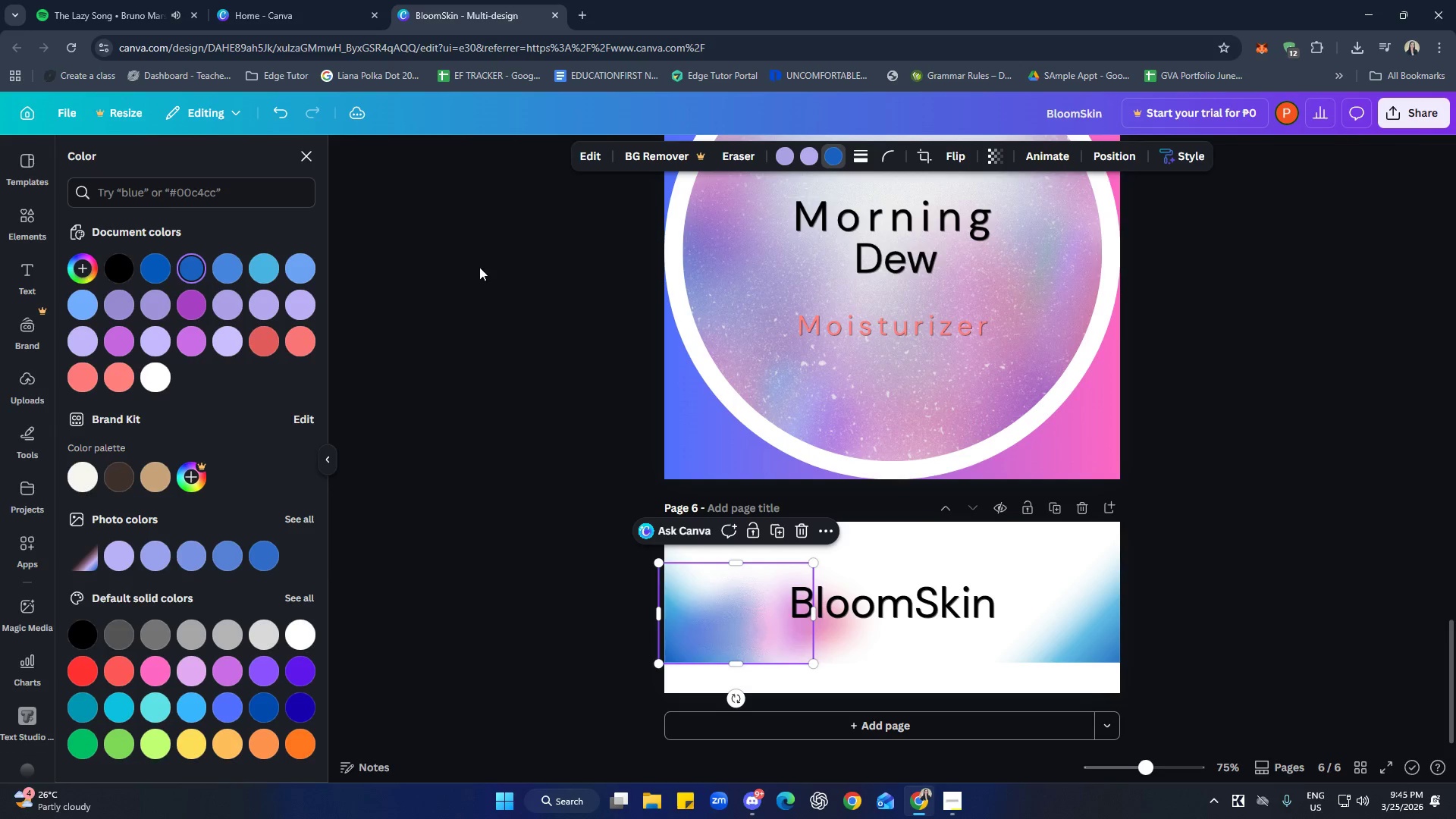 
left_click([218, 334])
 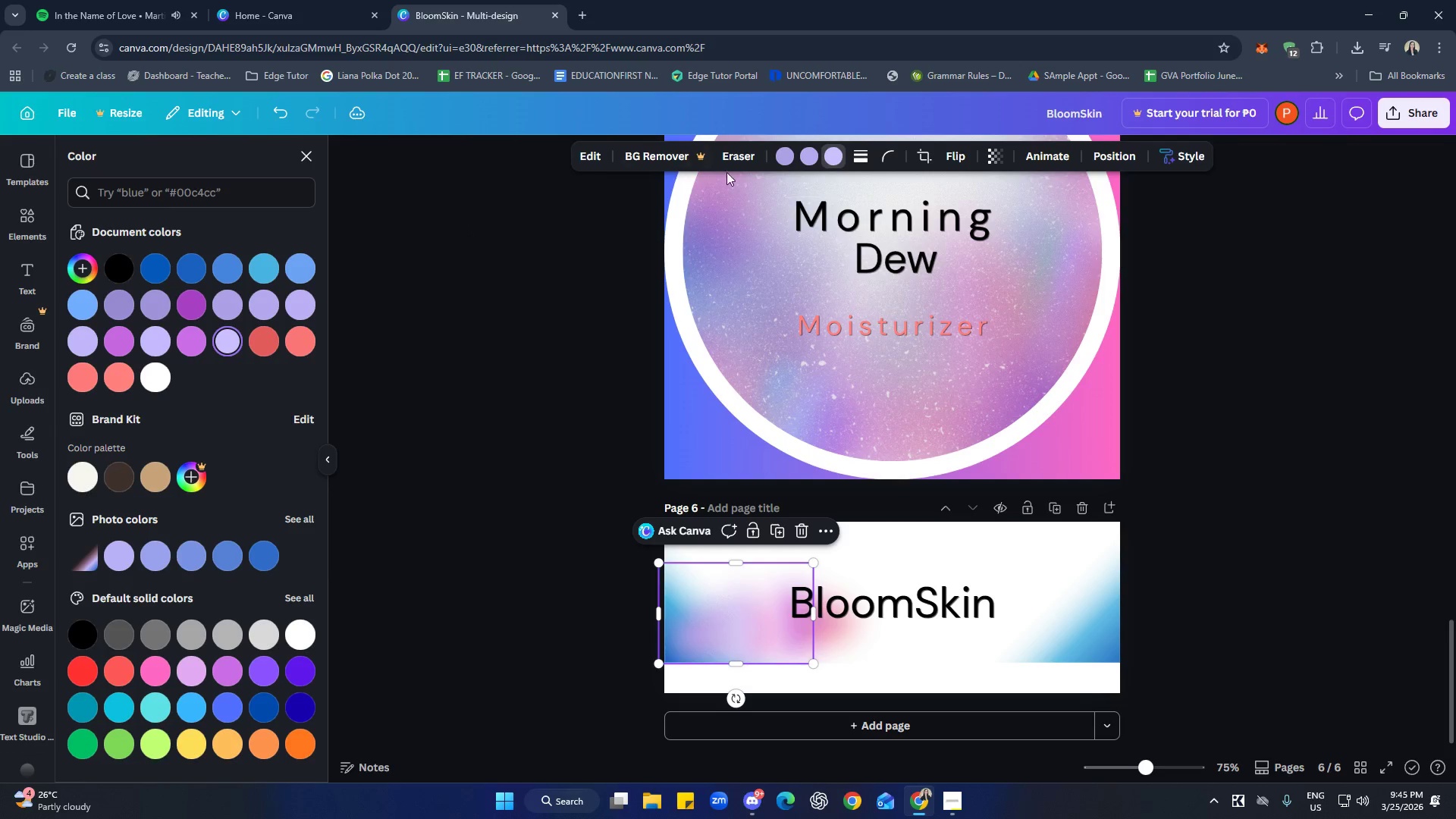 
left_click([808, 162])
 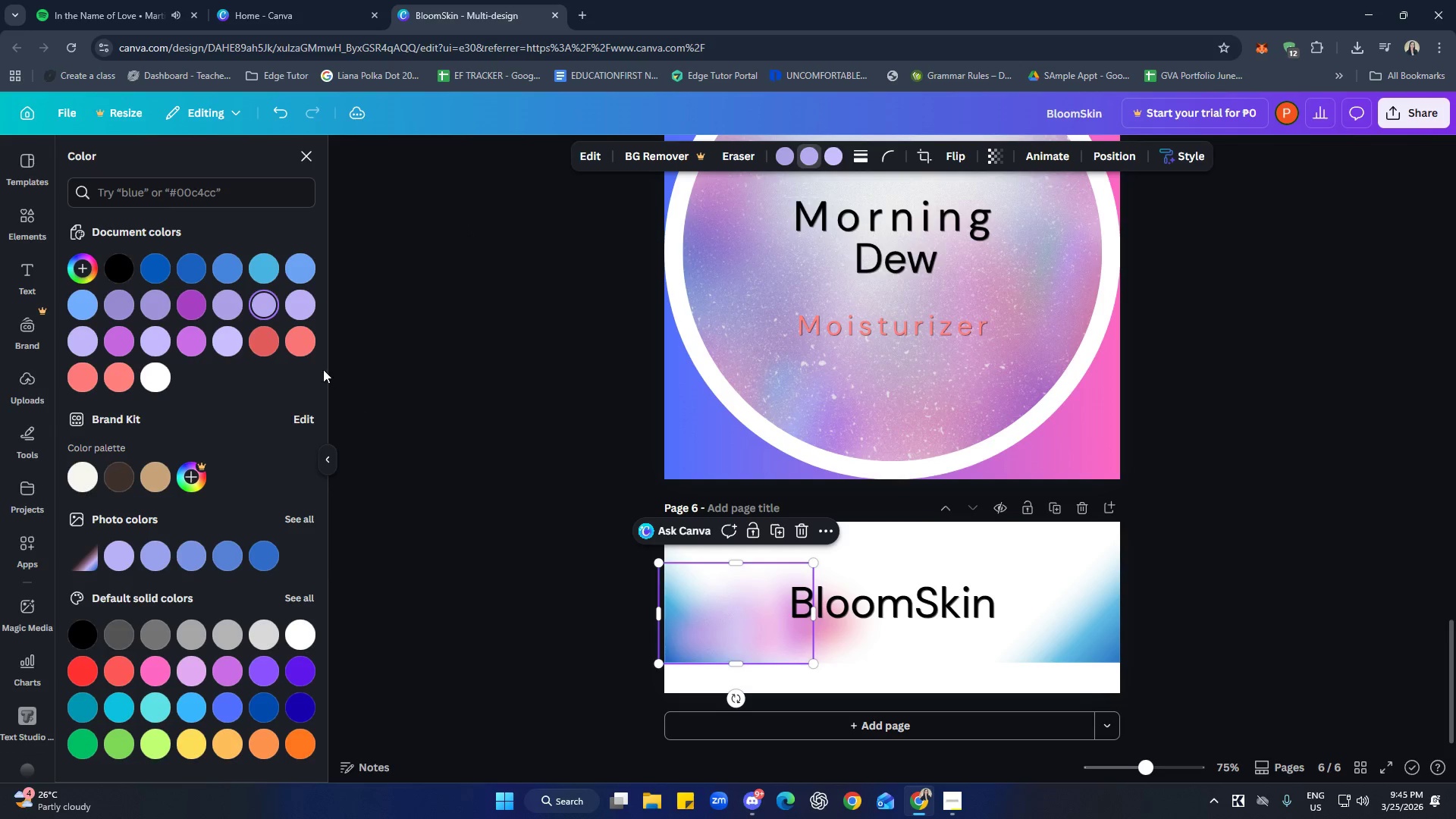 
left_click([296, 347])
 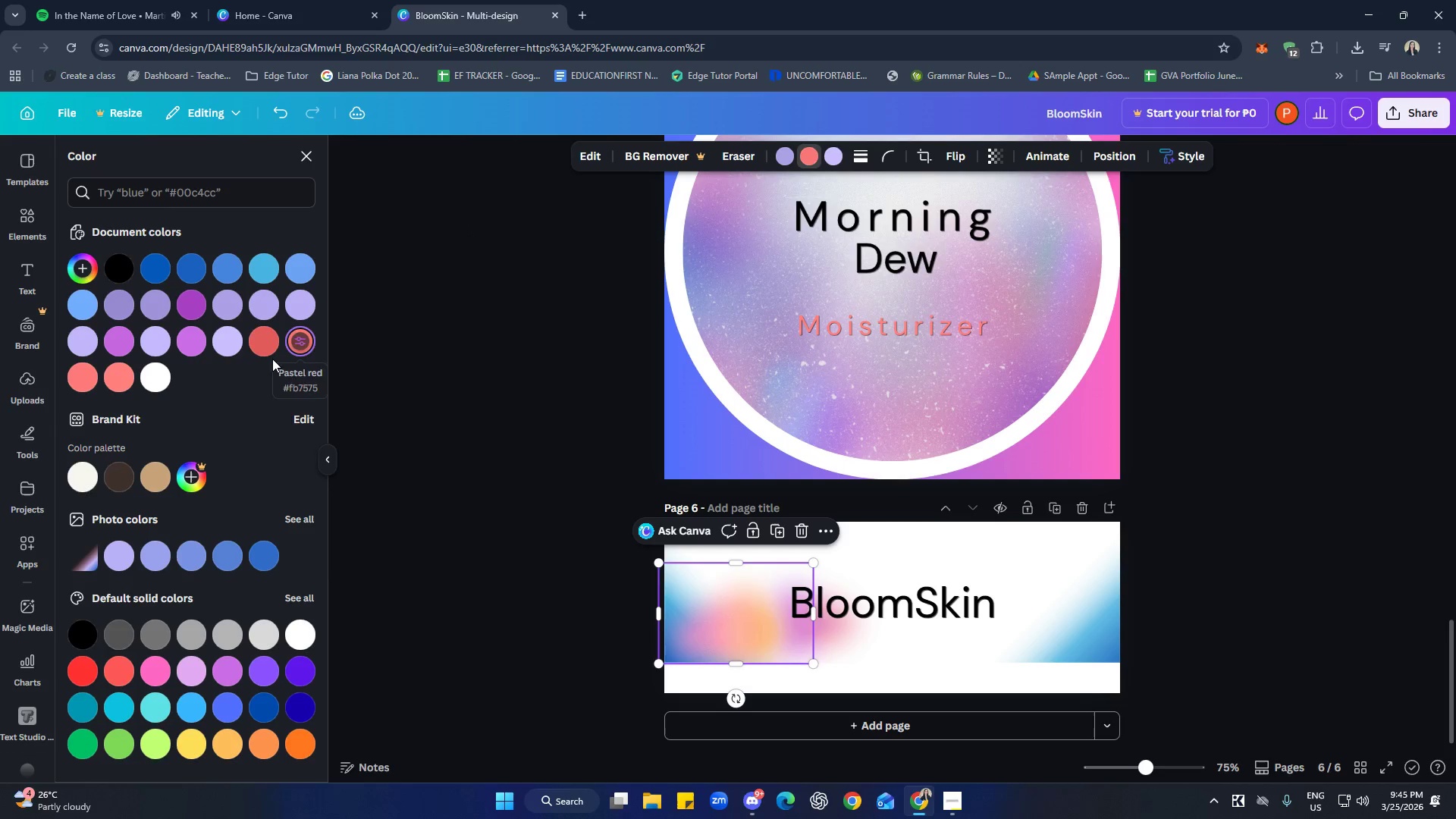 
left_click([264, 345])
 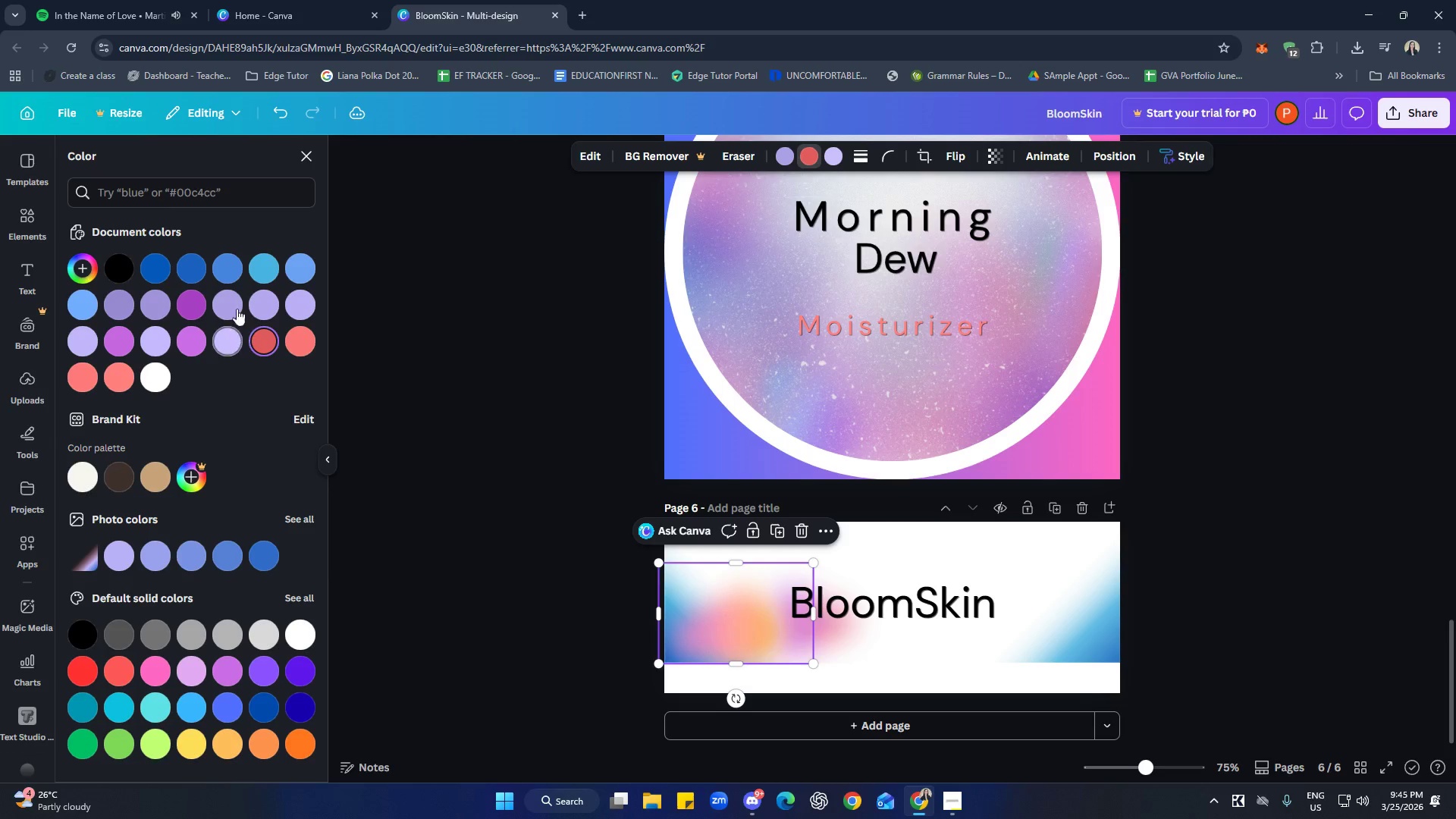 
left_click([195, 264])
 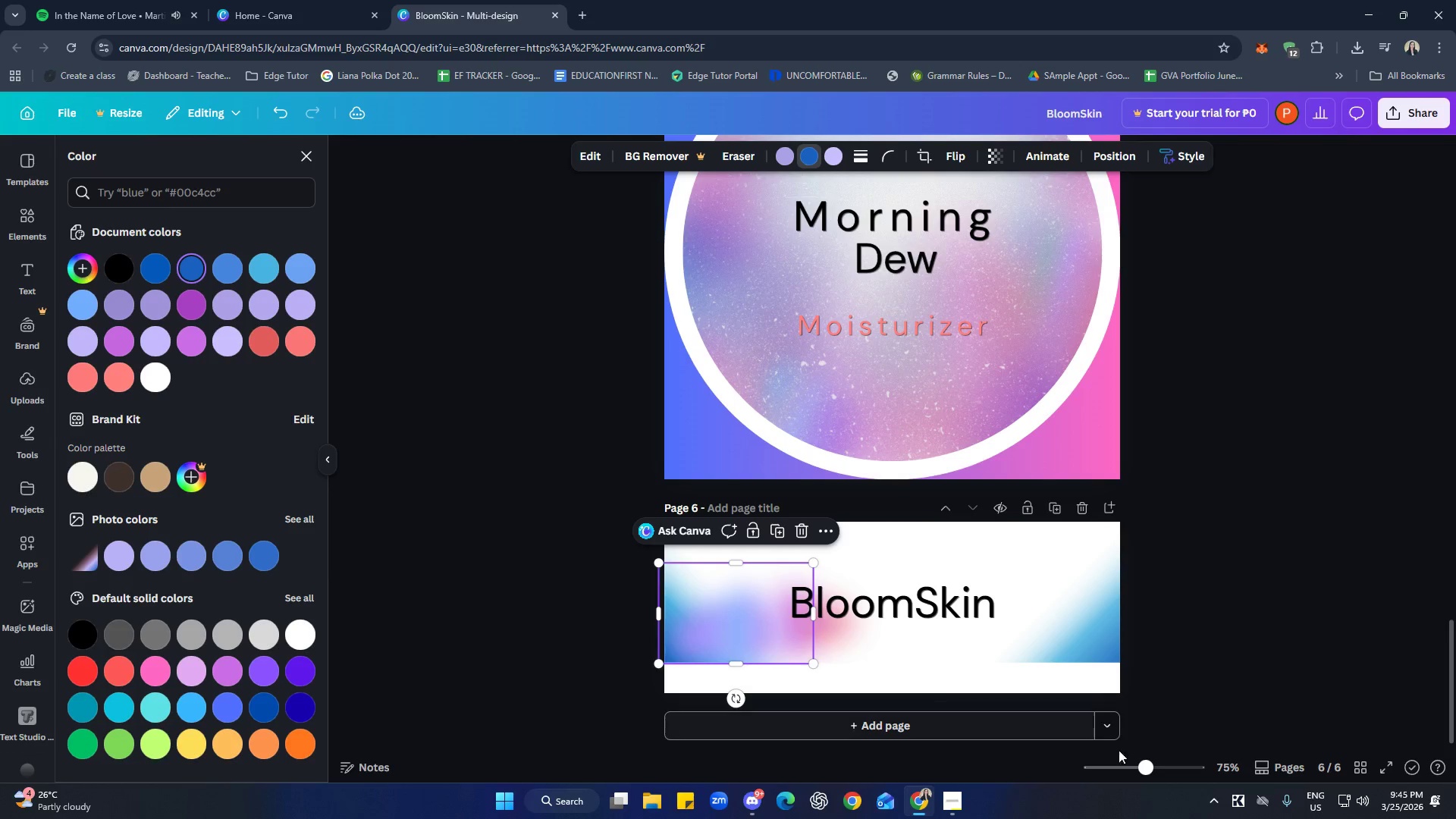 
double_click([1276, 745])
 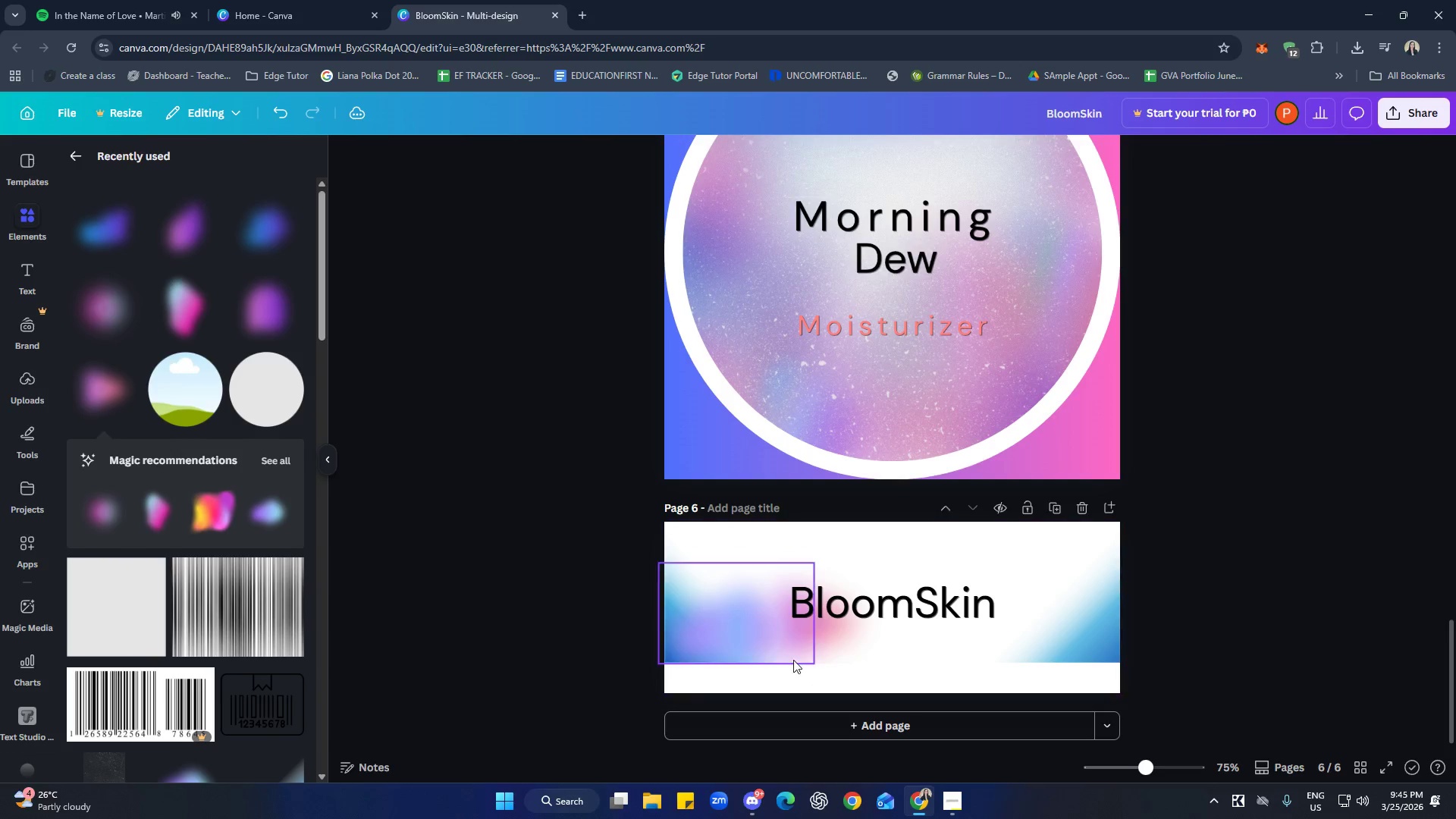 
left_click([771, 641])
 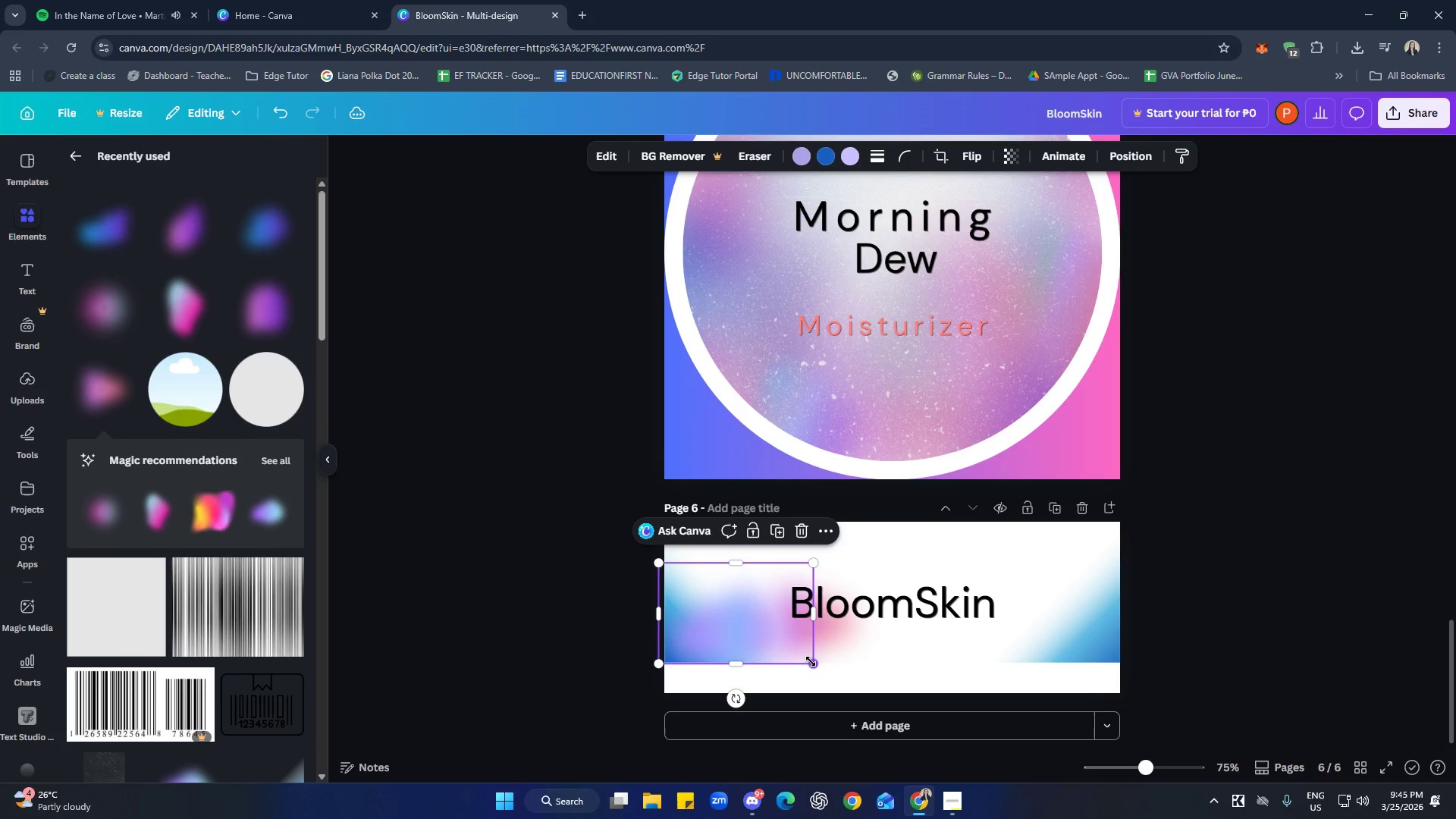 
left_click_drag(start_coordinate=[812, 661], to_coordinate=[850, 653])
 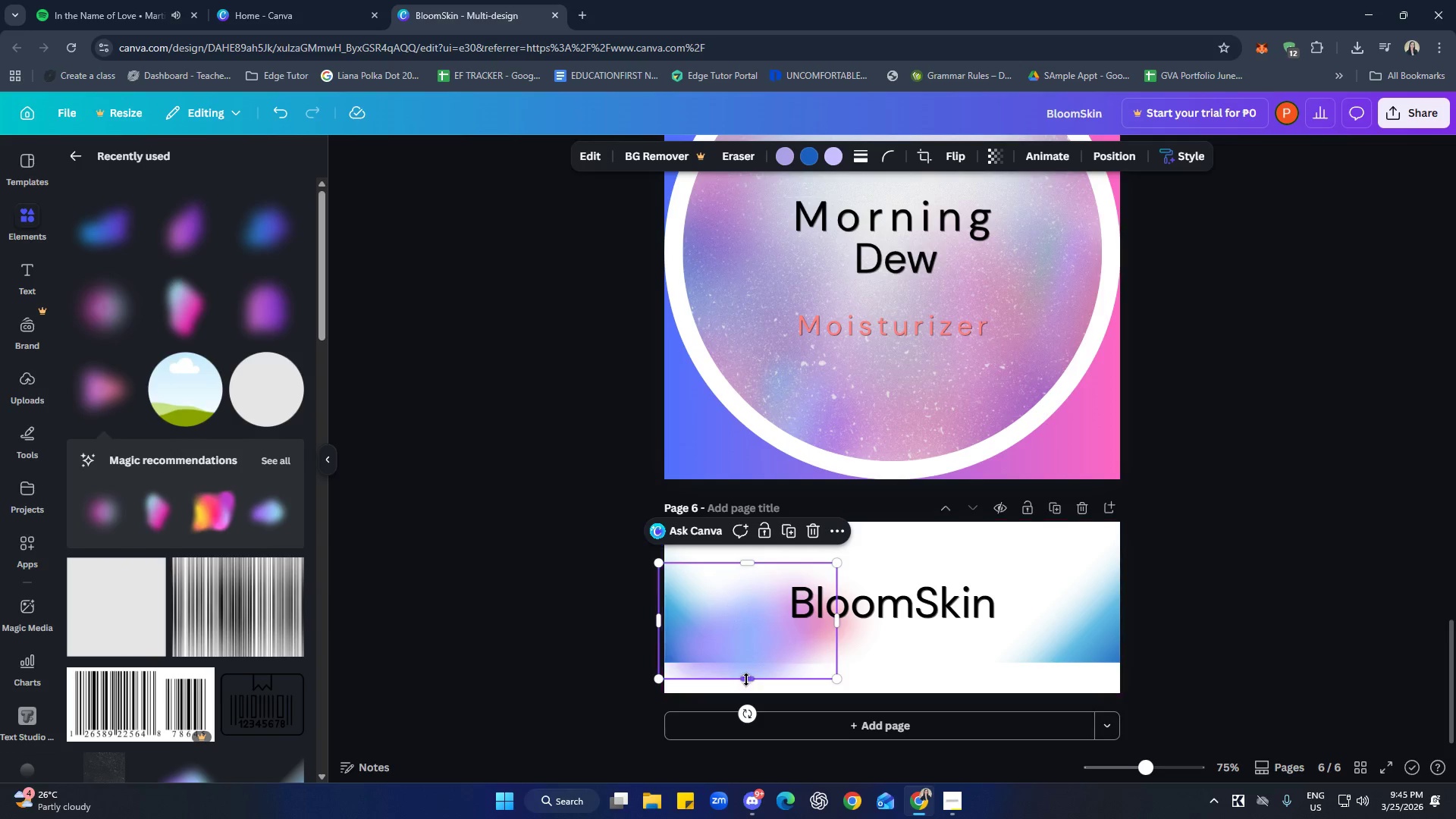 
left_click_drag(start_coordinate=[746, 679], to_coordinate=[749, 659])
 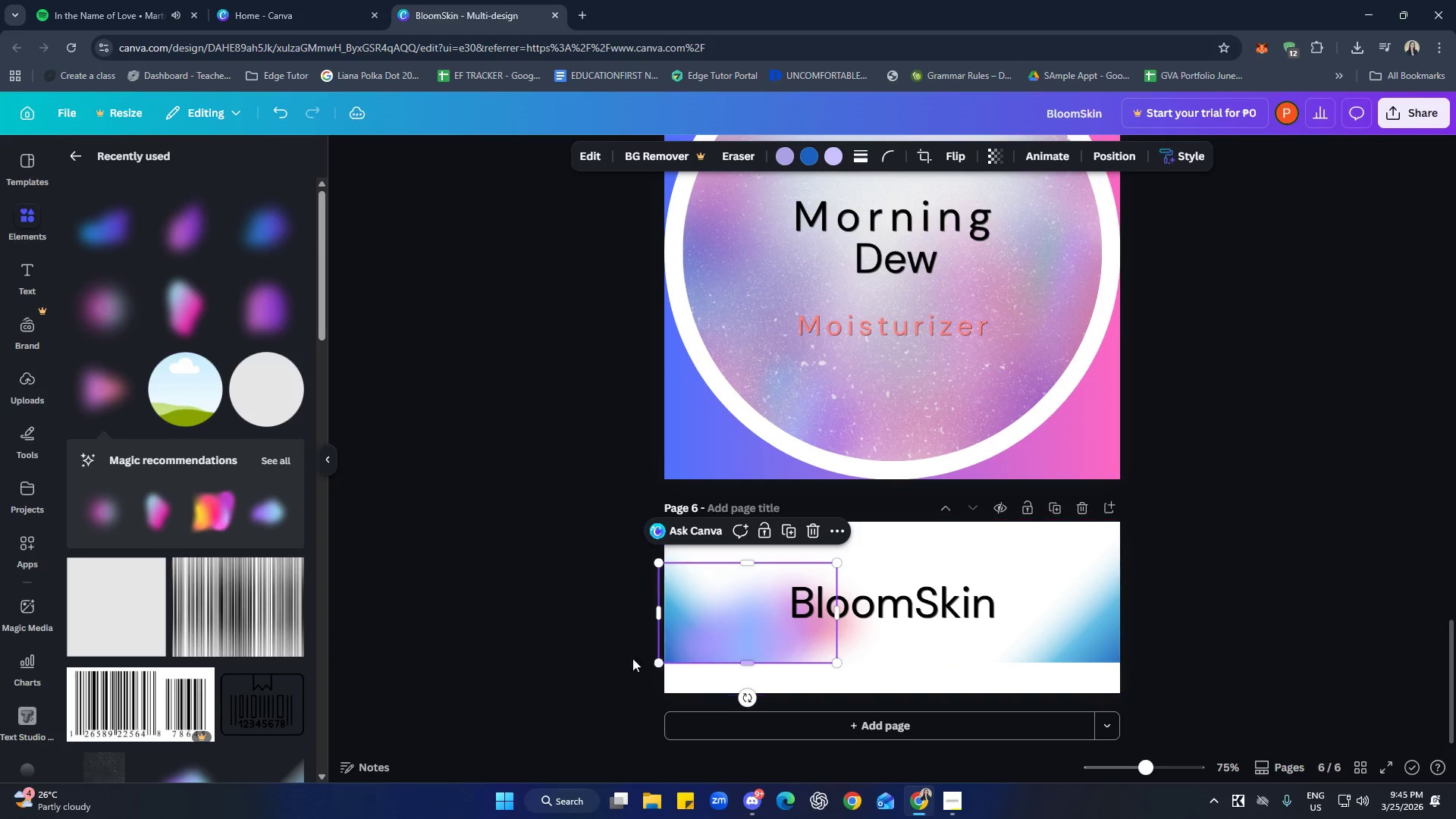 
left_click([603, 648])
 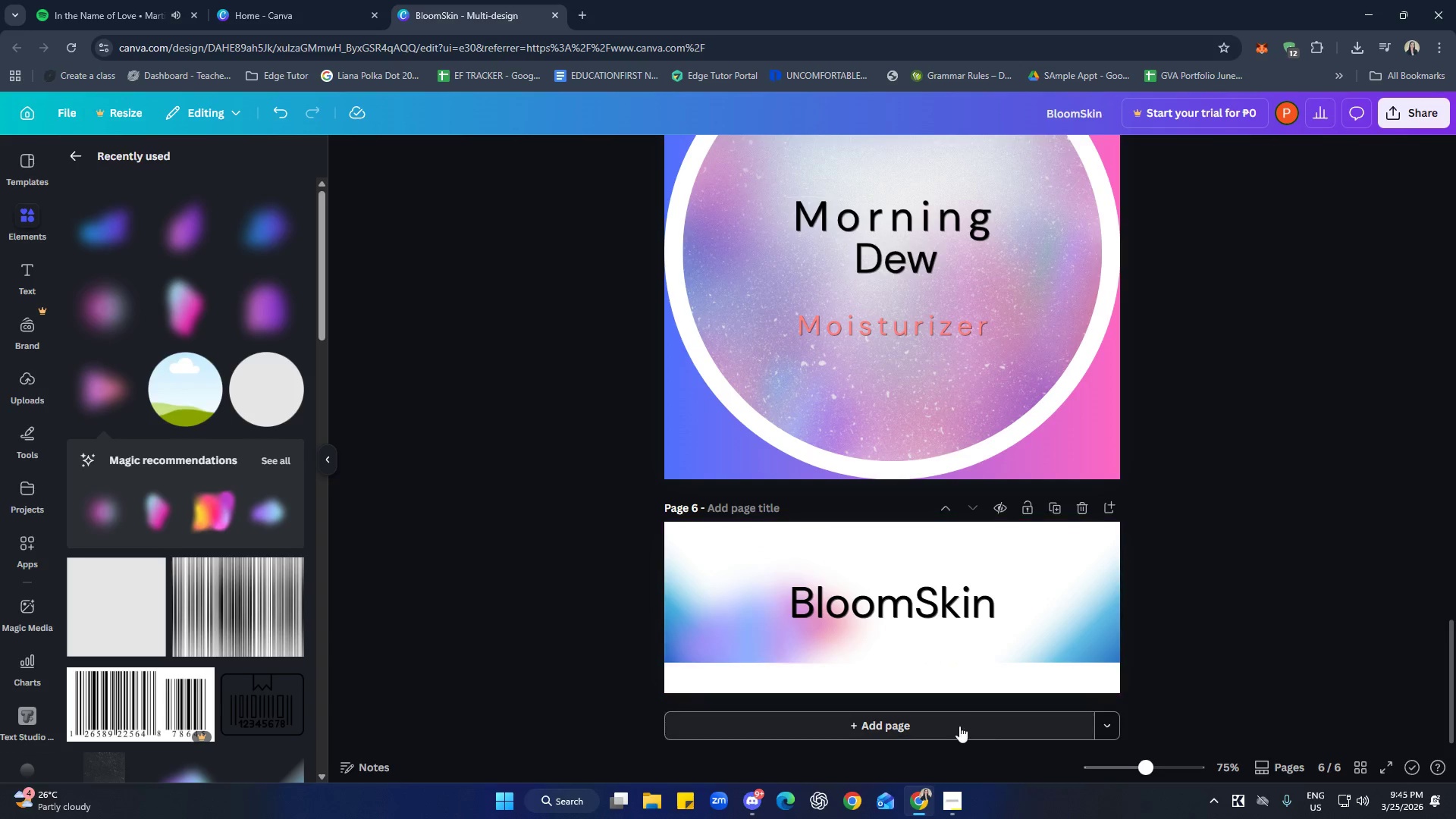 
left_click([1295, 745])
 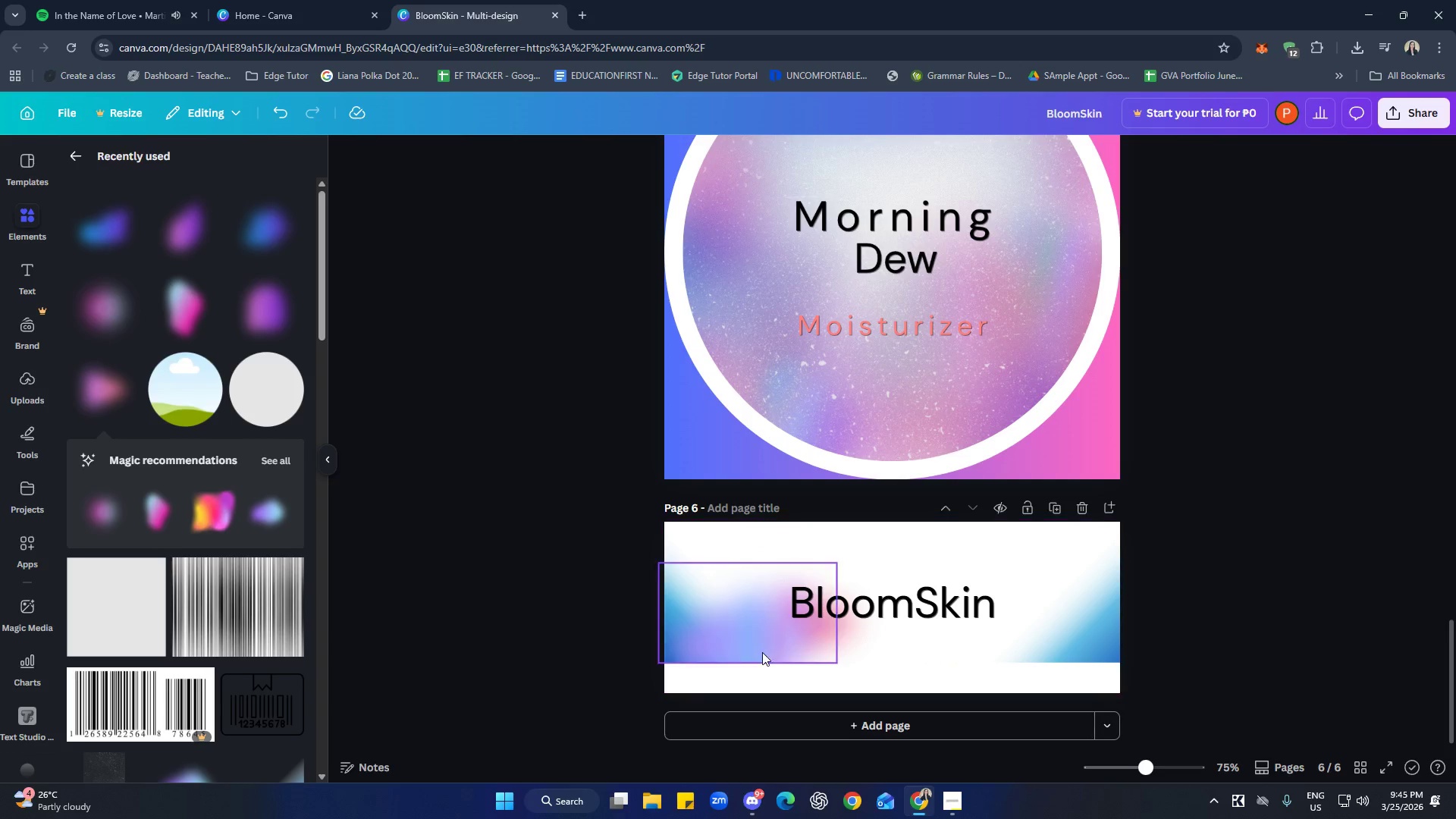 
left_click([698, 618])
 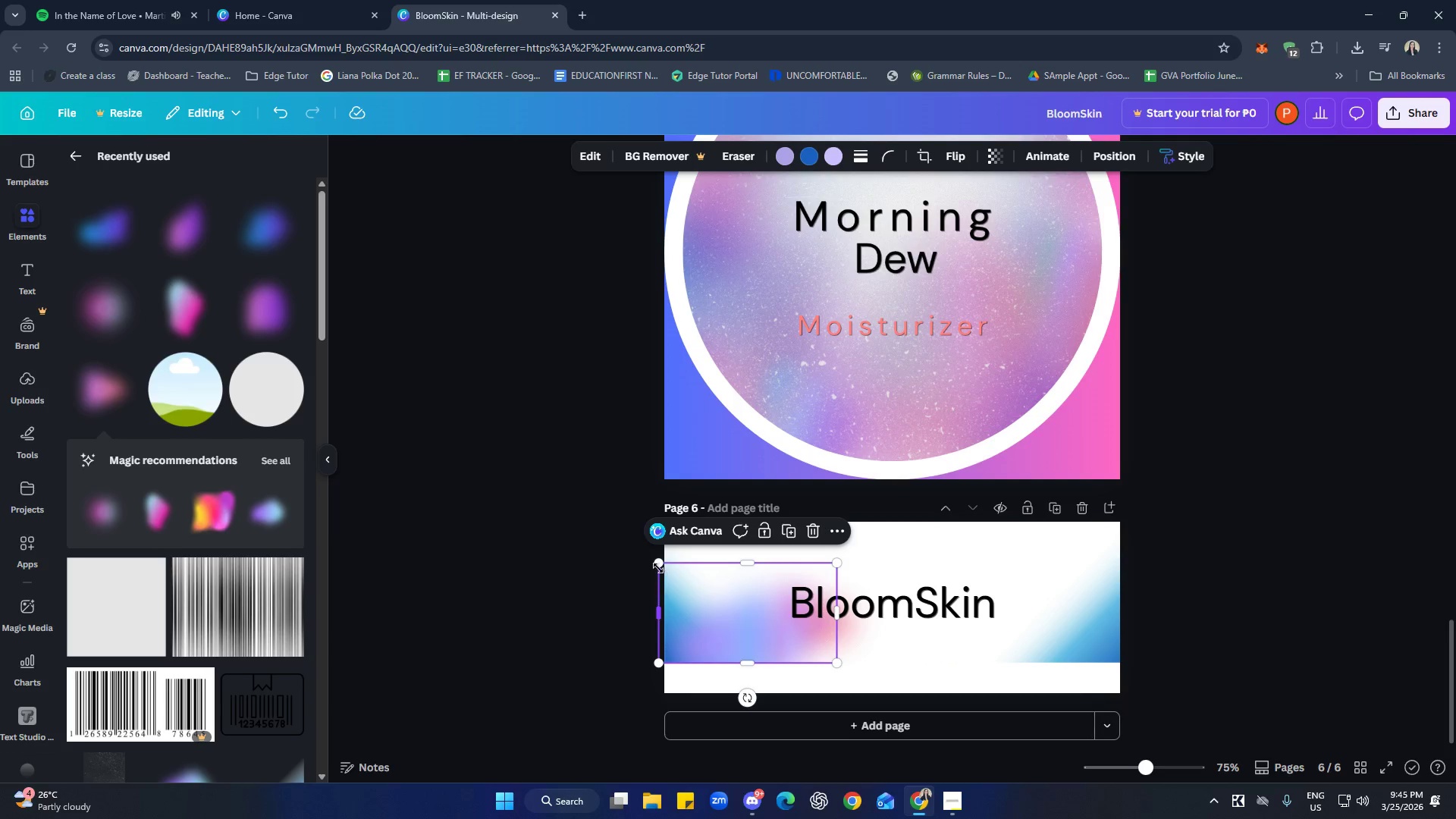 
left_click_drag(start_coordinate=[658, 566], to_coordinate=[629, 550])
 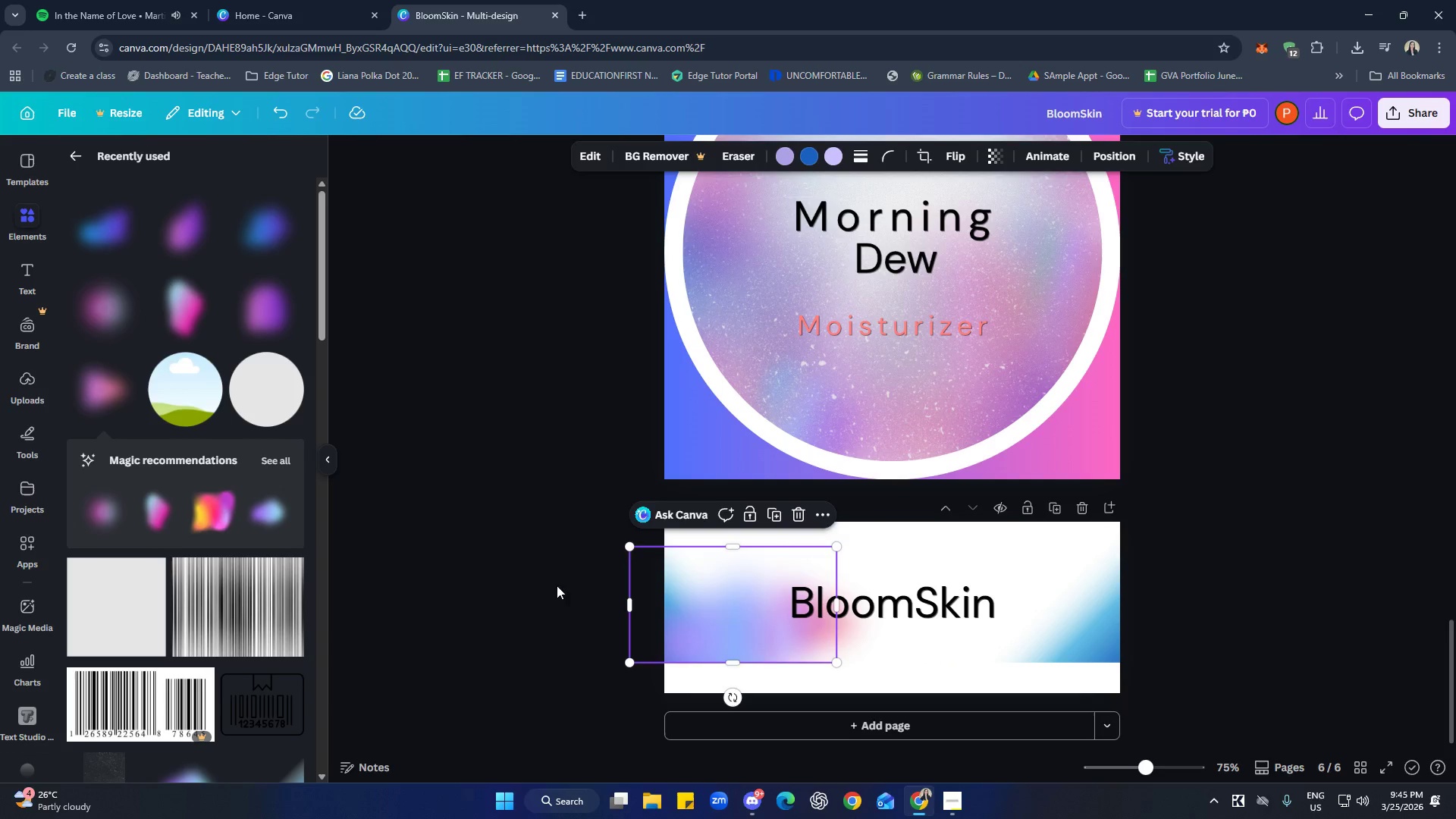 
left_click([545, 581])
 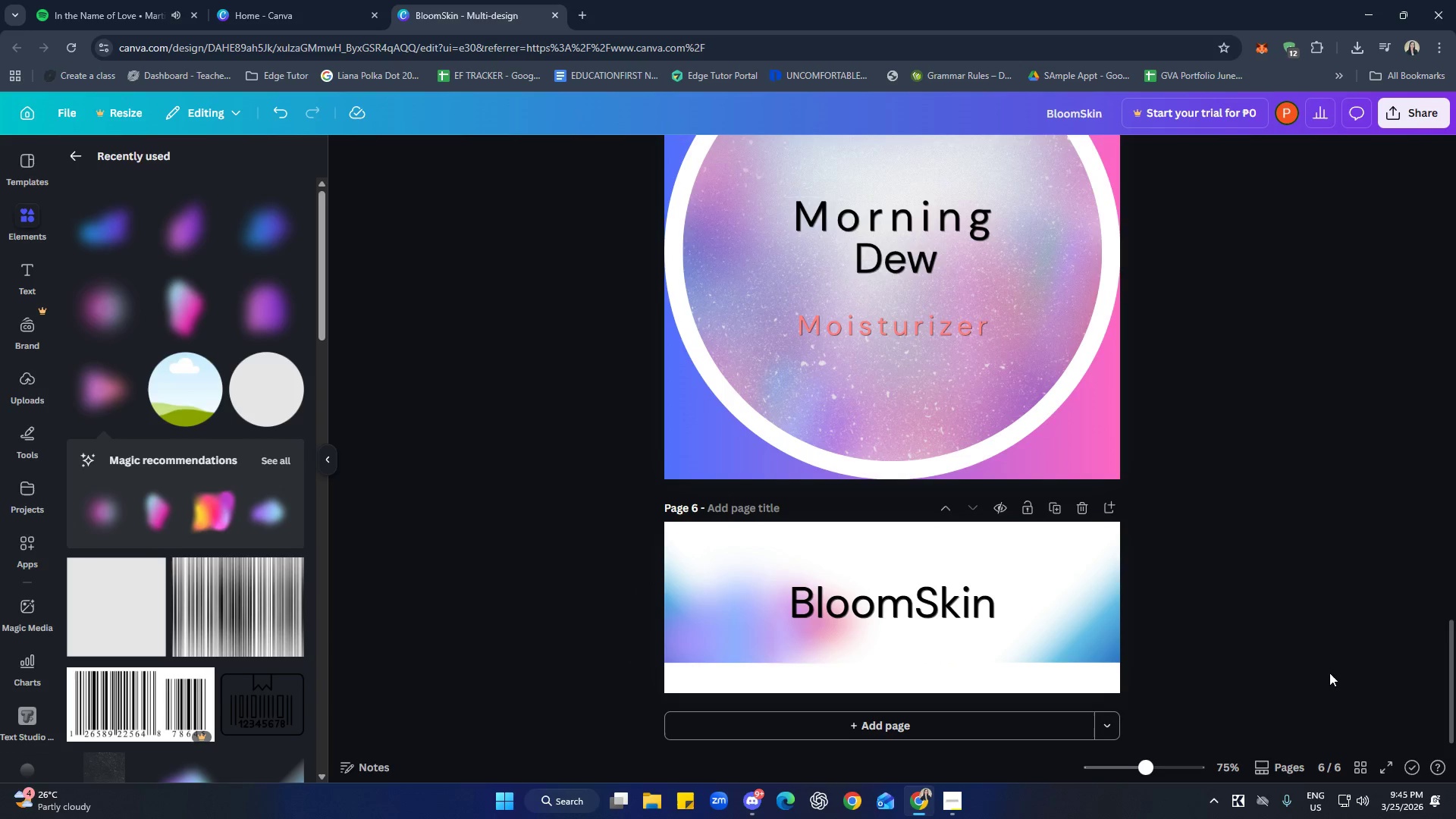 
left_click([1106, 636])
 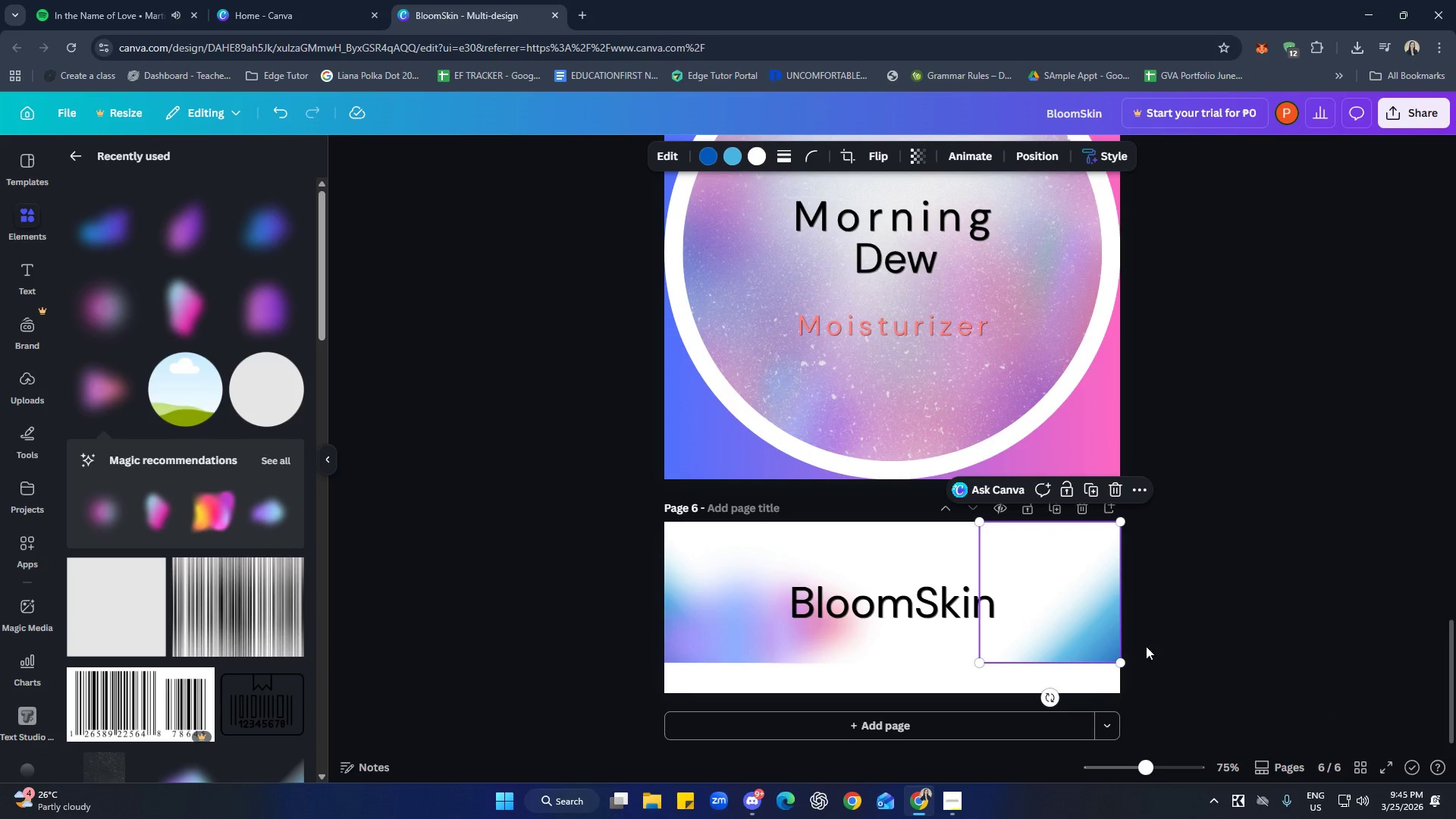 
left_click([1225, 648])
 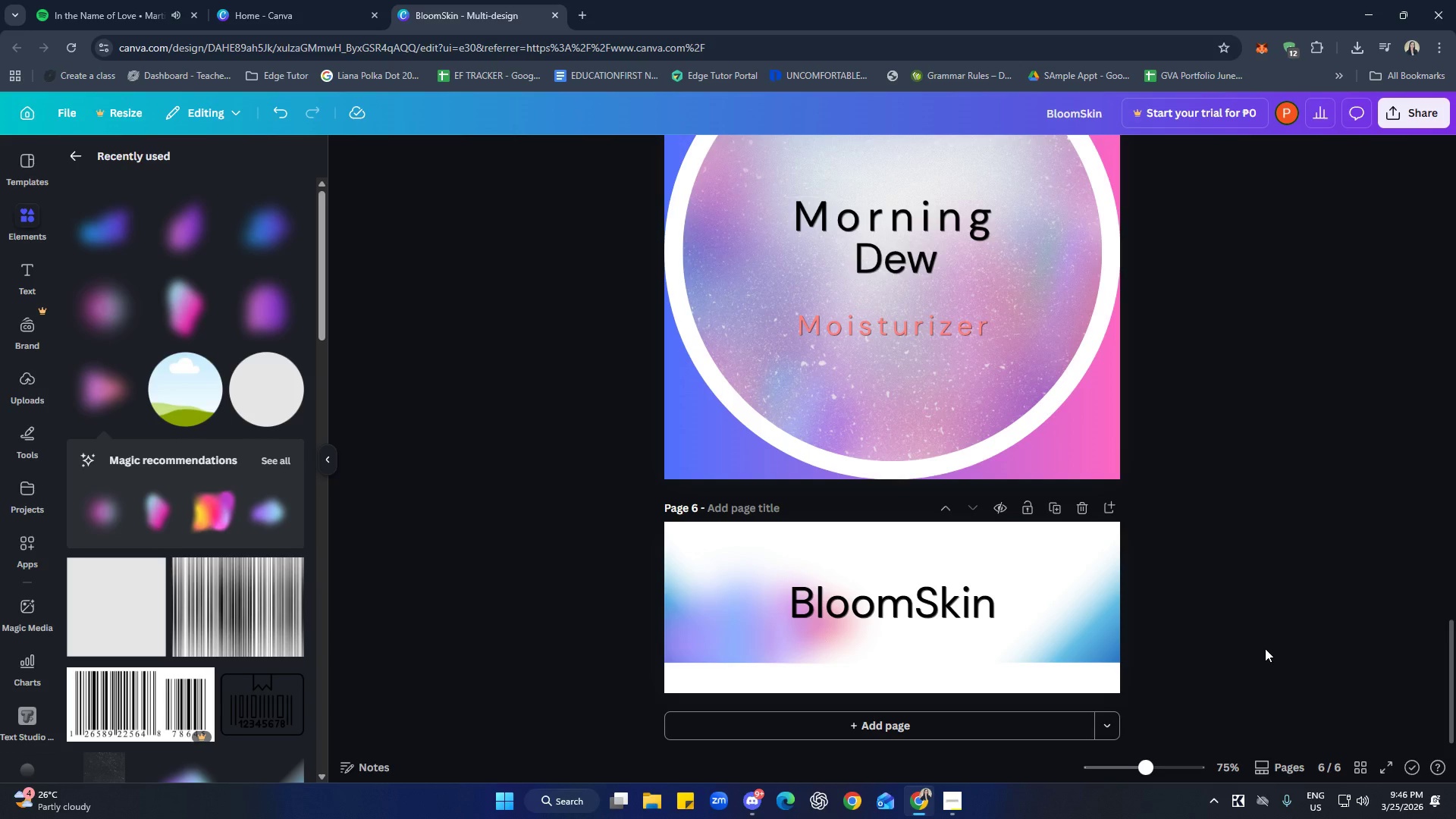 
wait(61.84)
 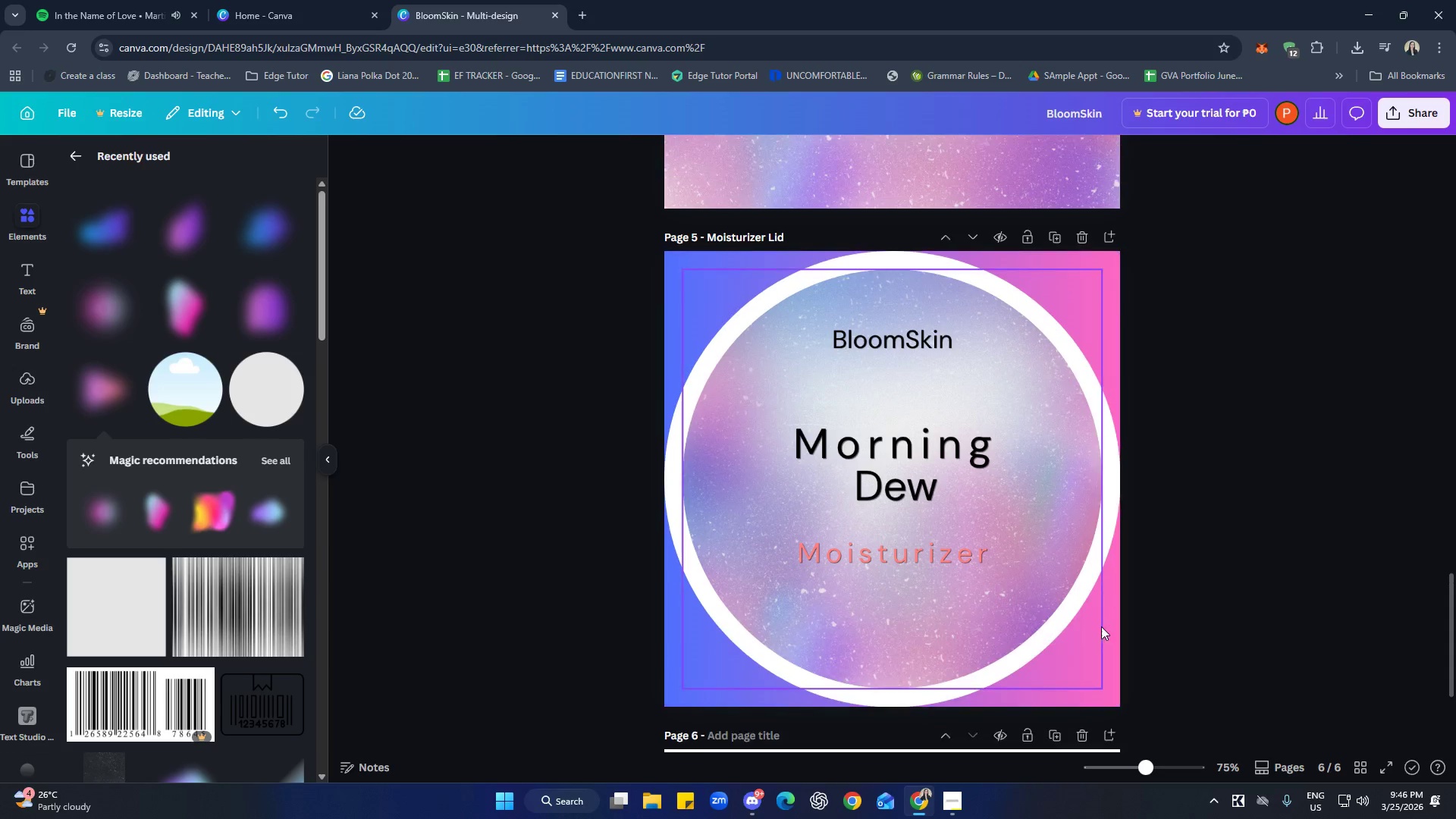 
left_click([1089, 654])
 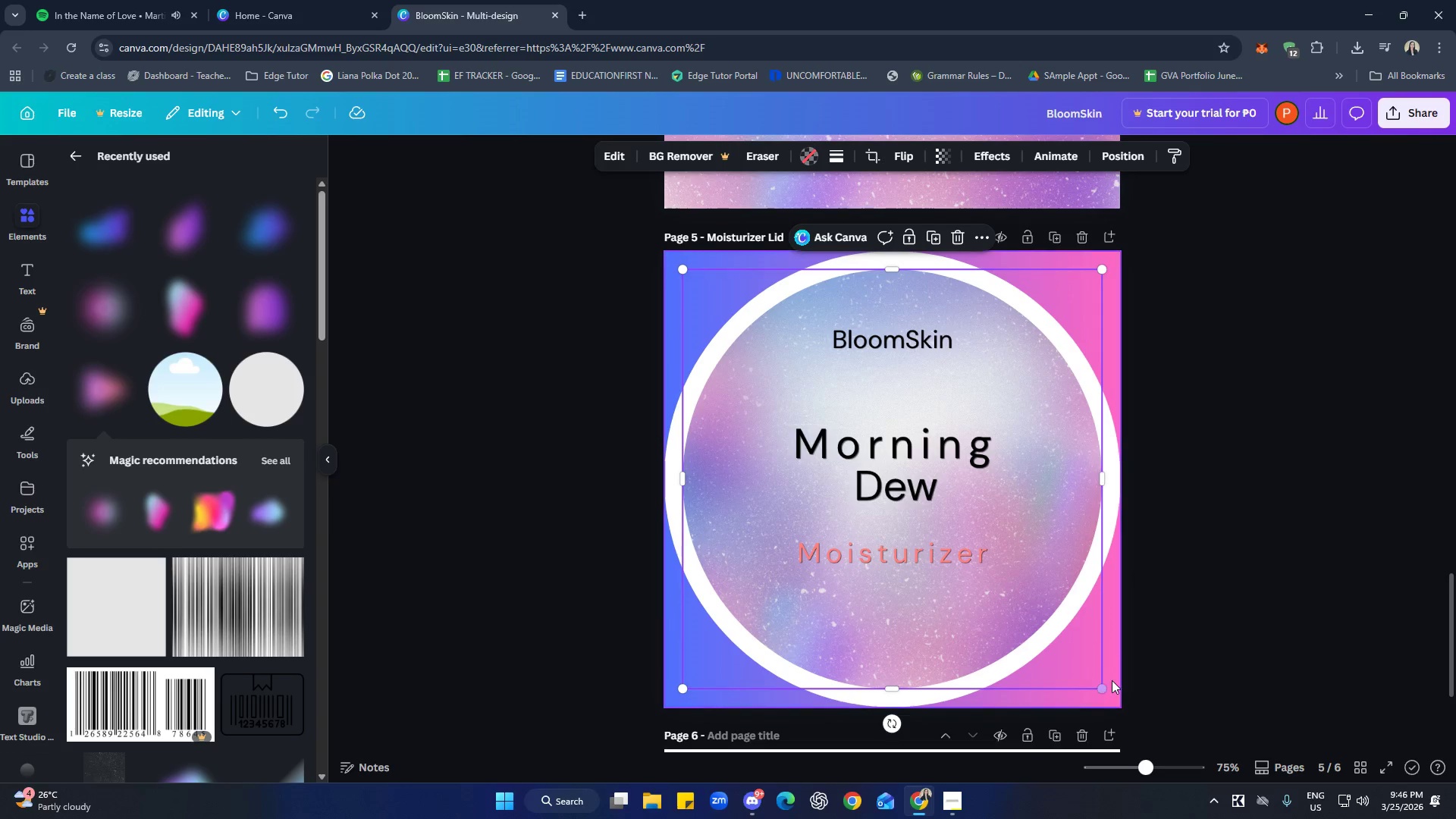 
scroll: coordinate [1210, 637], scroll_direction: up, amount: 3.0
 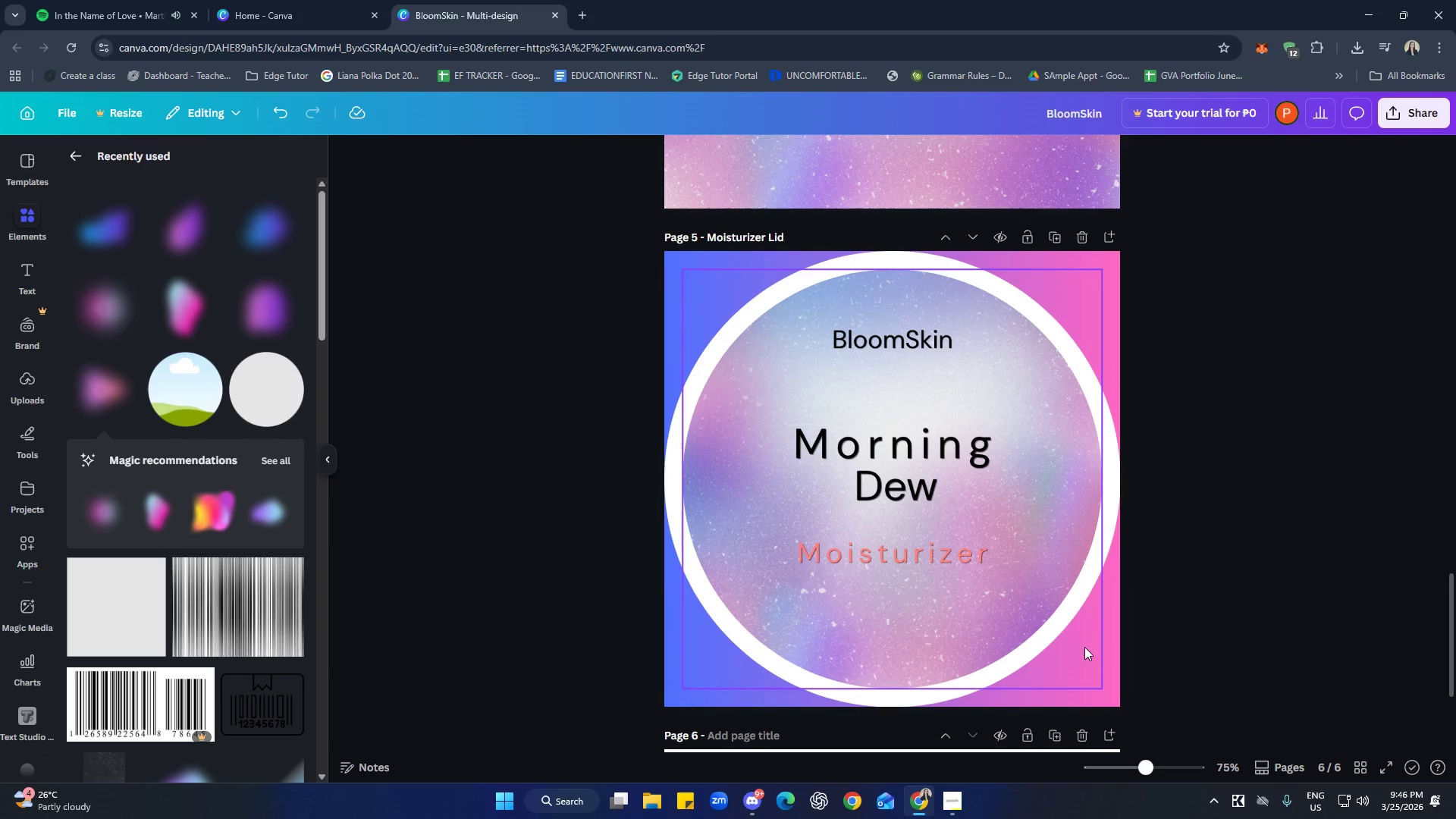 
left_click([1114, 680])
 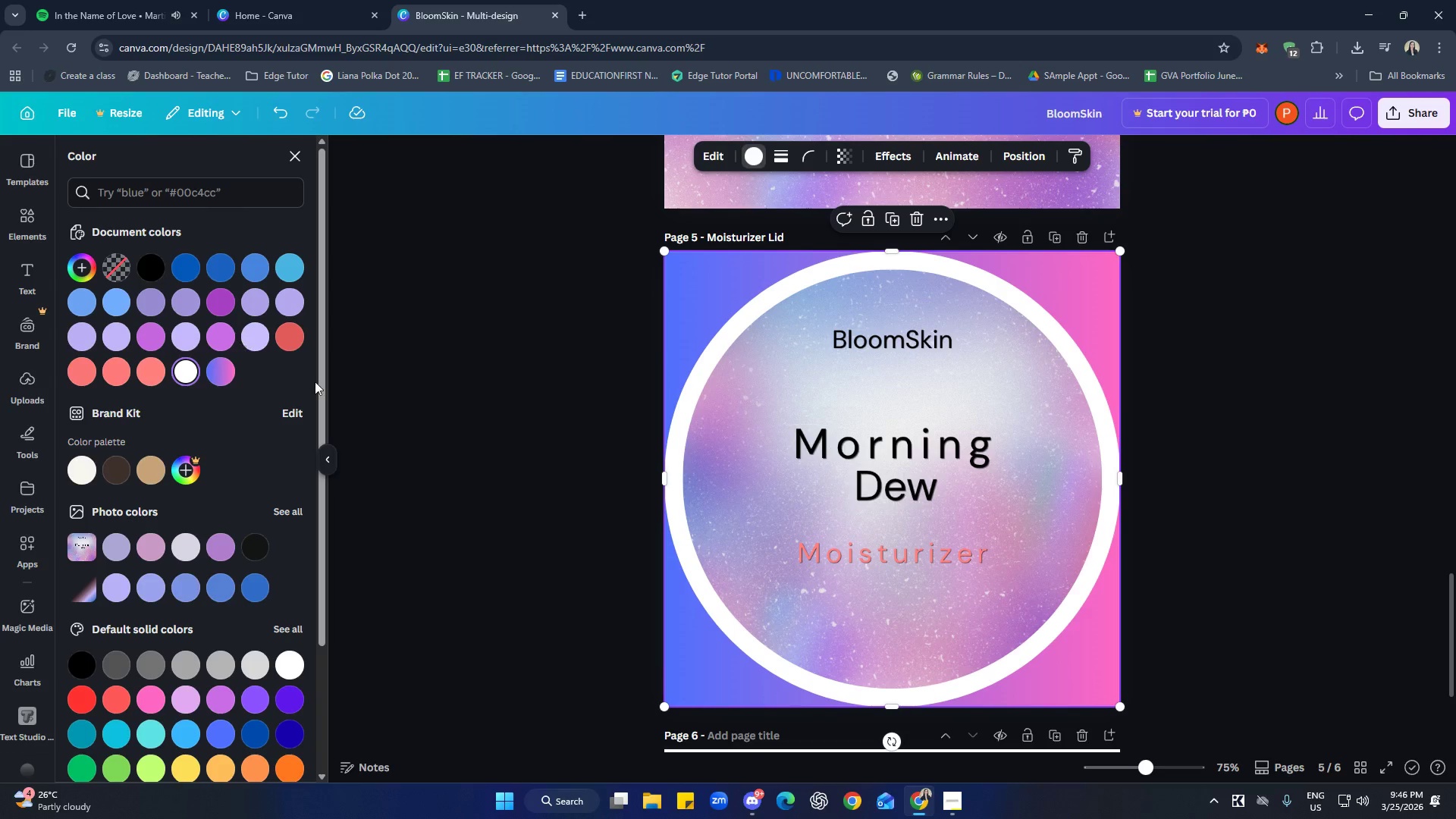 
left_click([697, 663])
 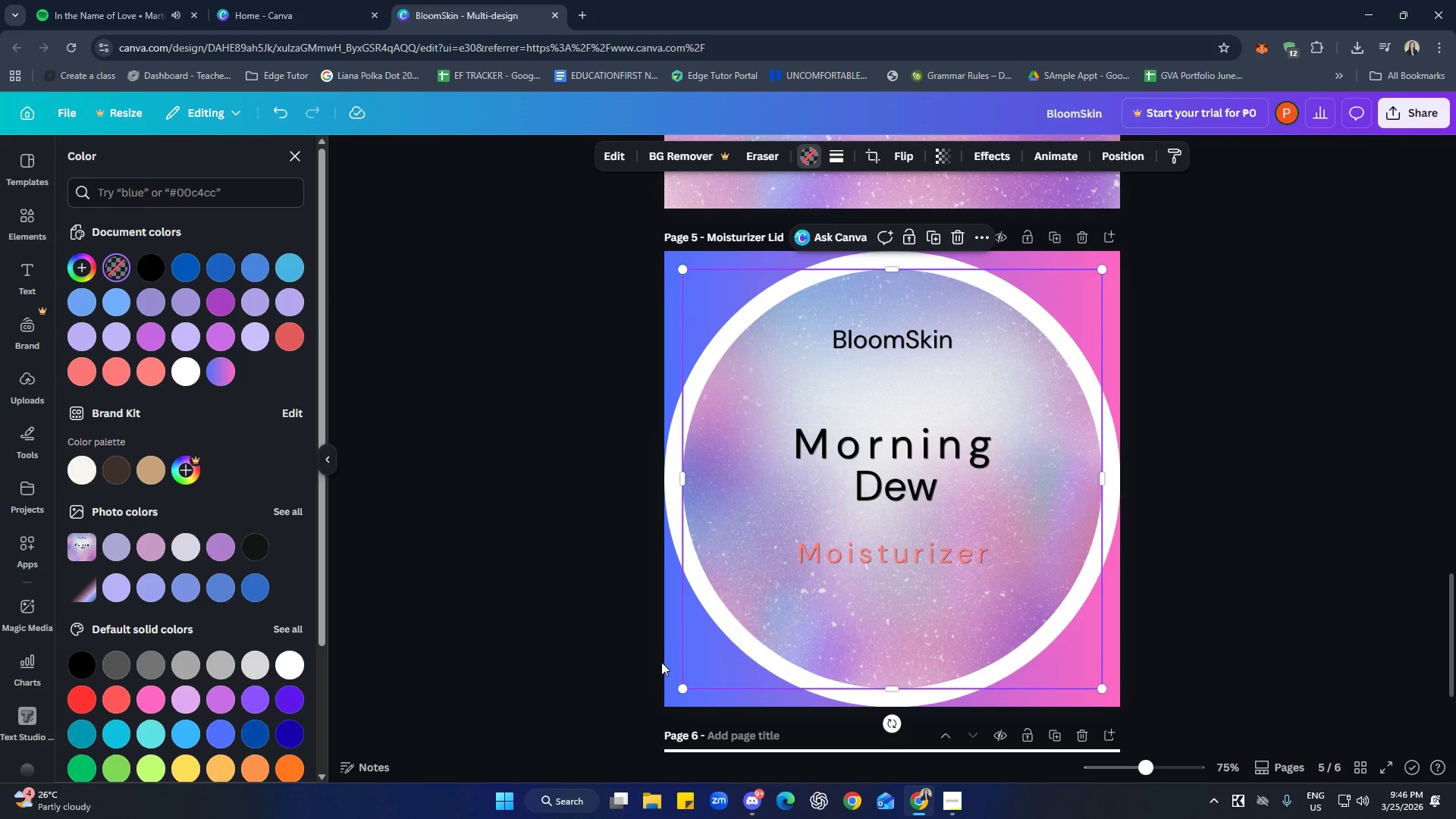 
left_click([665, 662])
 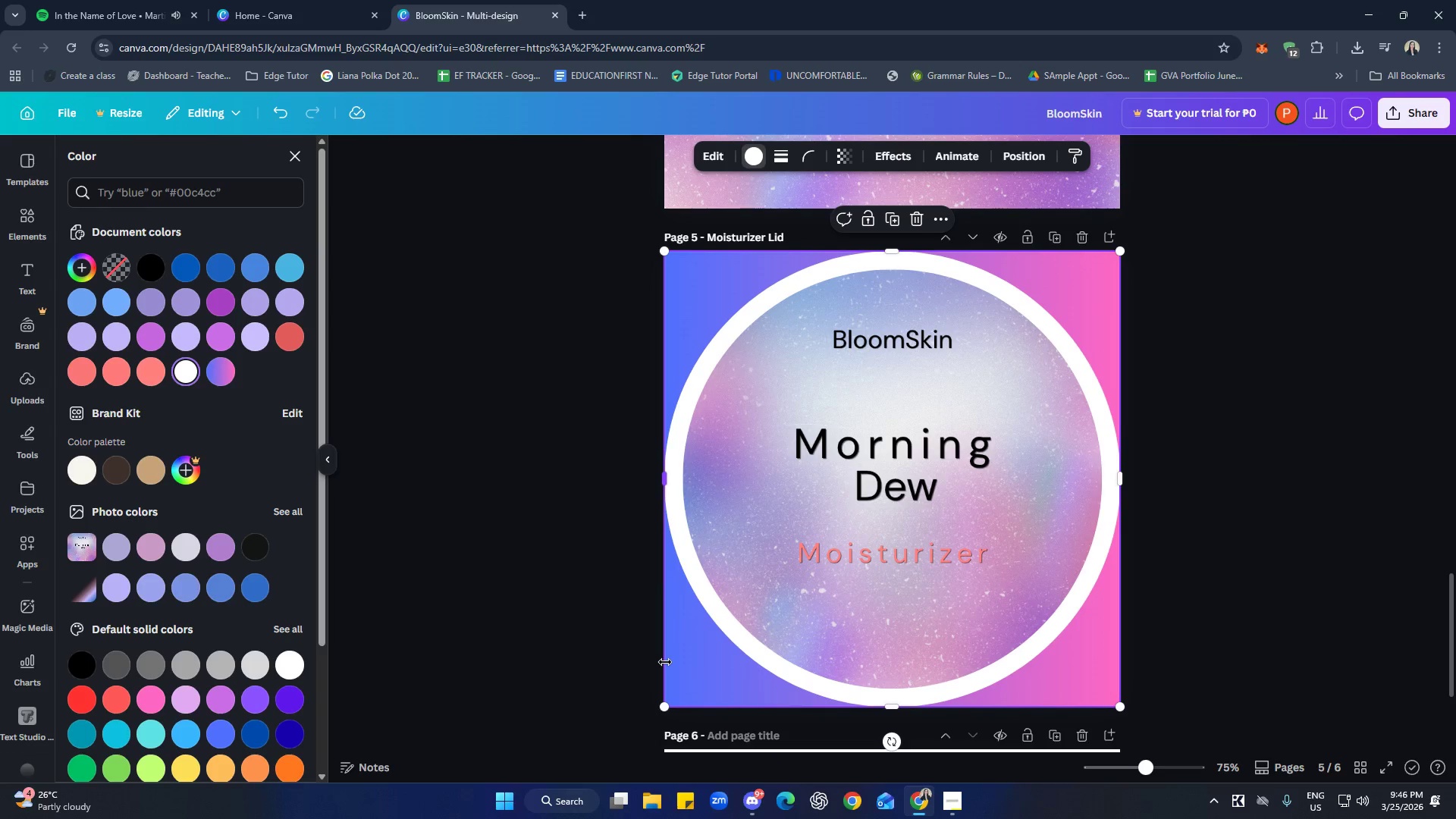 
right_click([665, 662])
 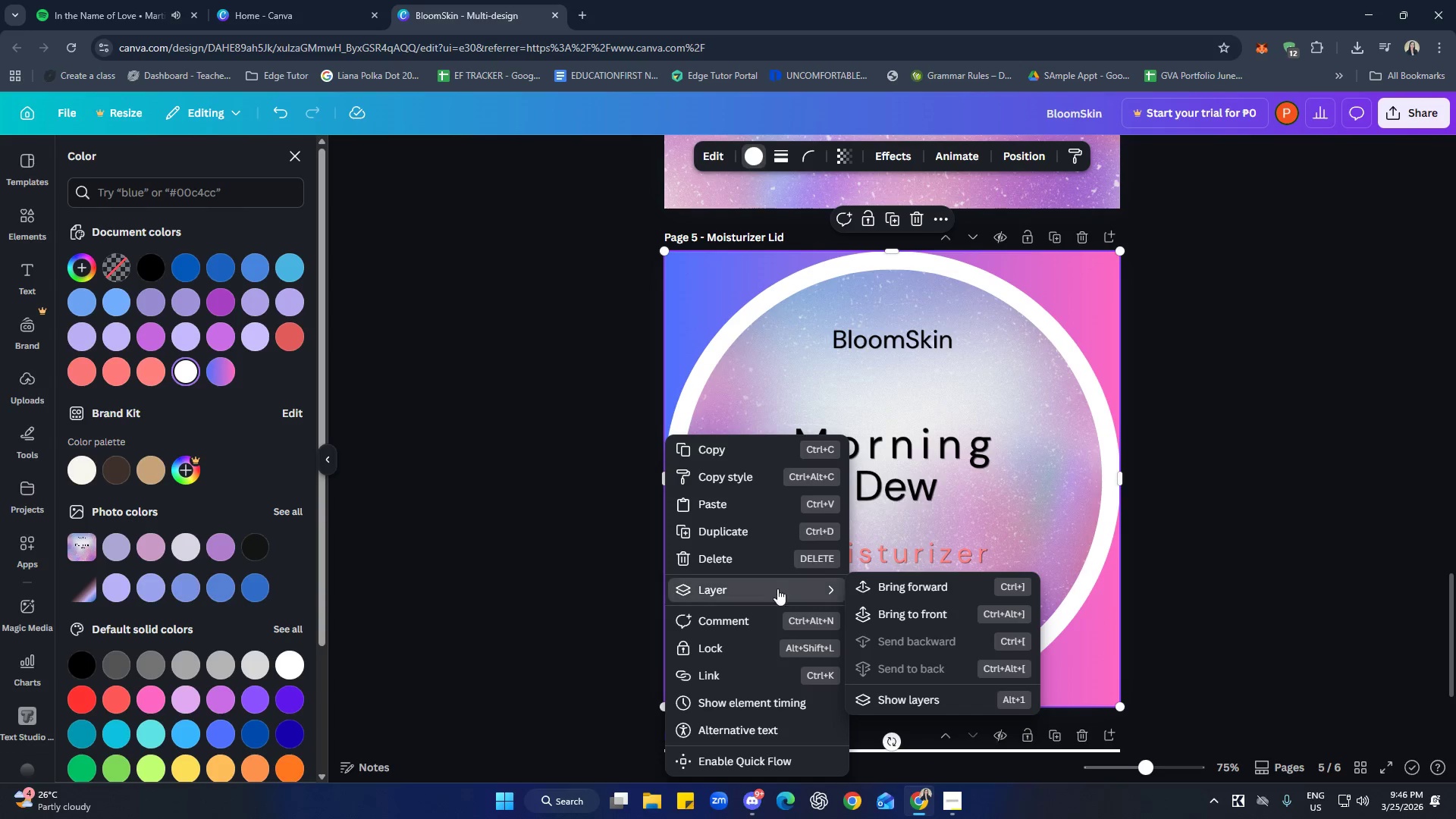 
left_click([889, 695])
 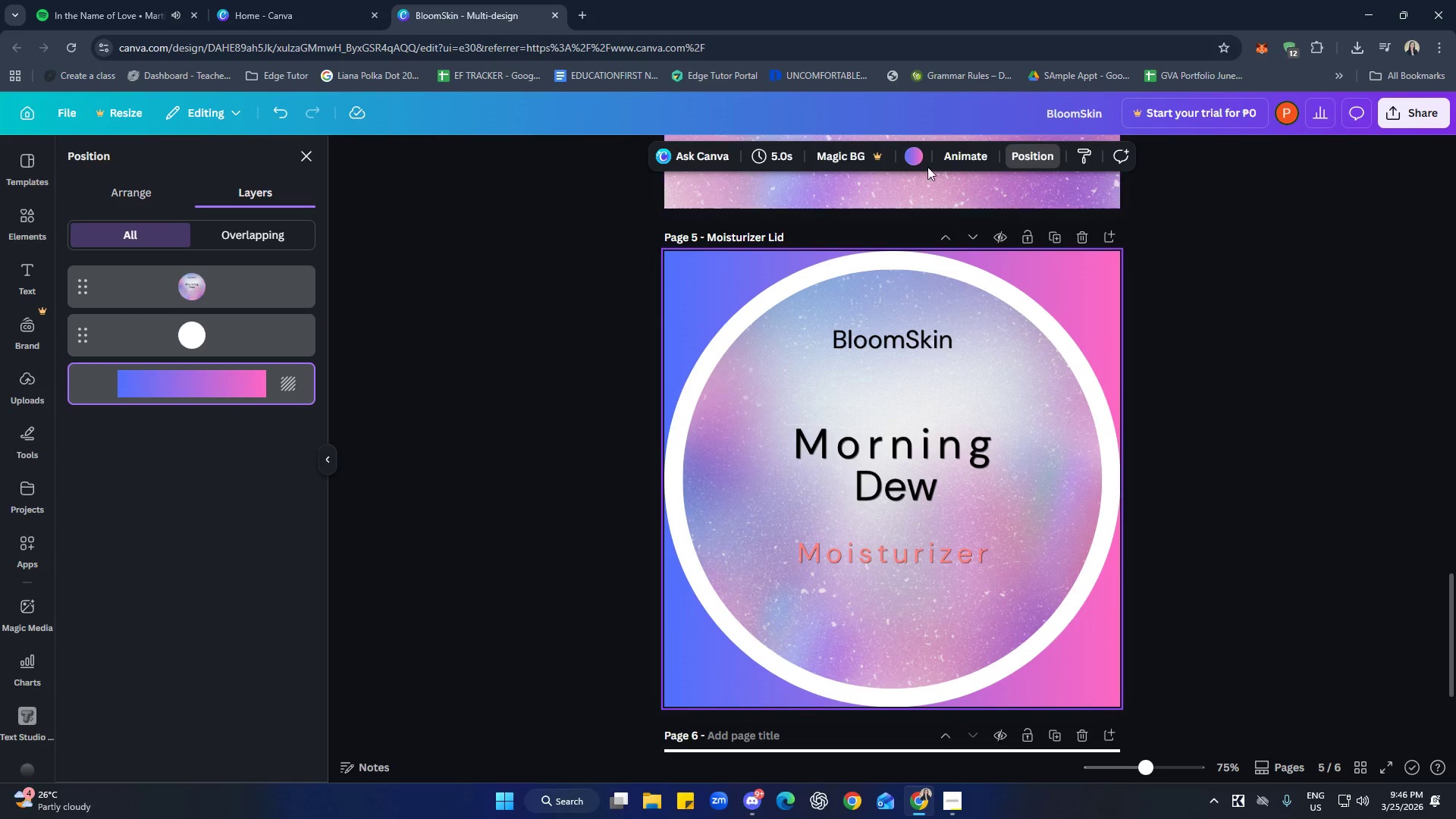 
double_click([910, 152])
 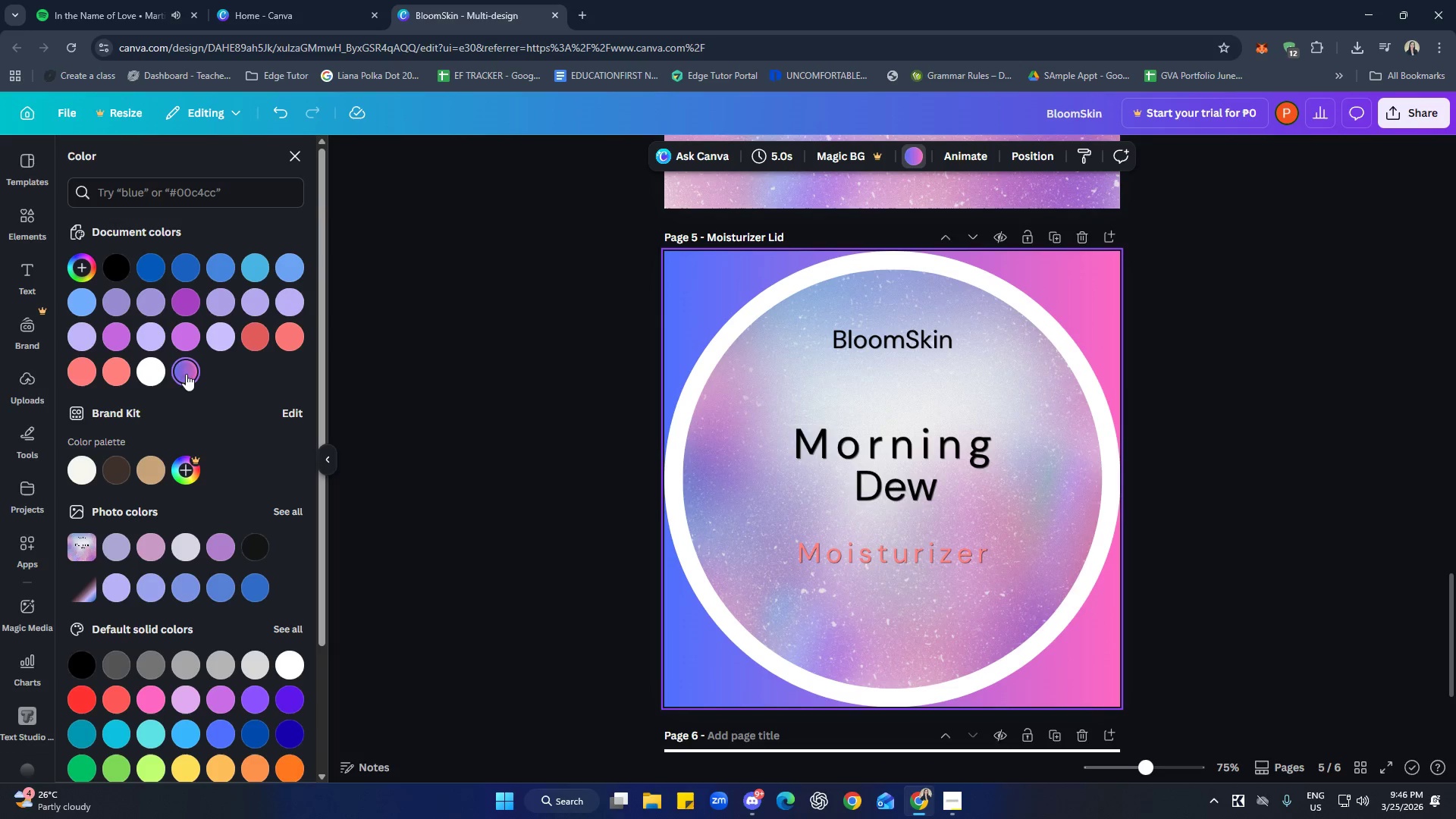 
left_click([151, 375])
 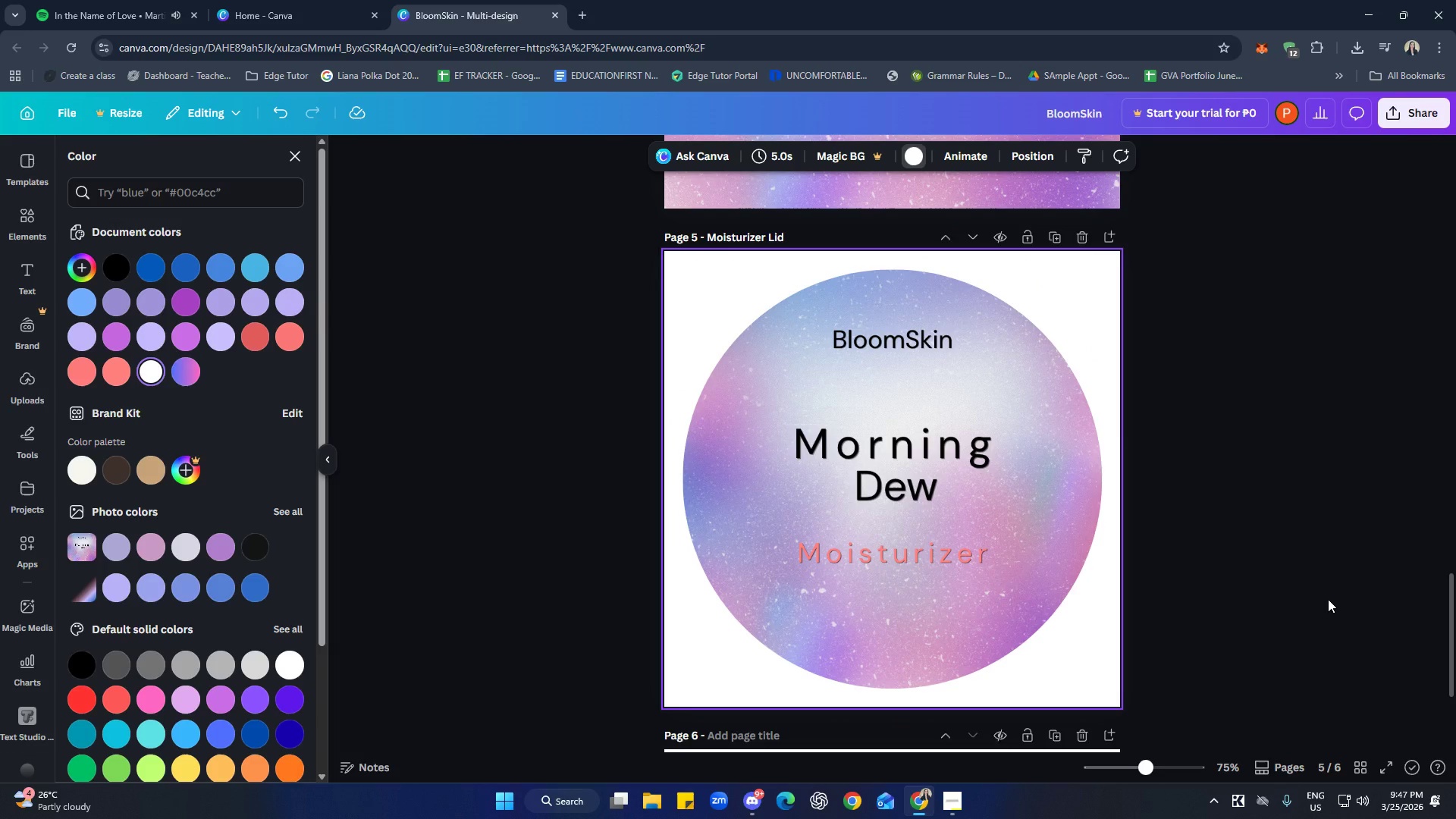 
left_click([1328, 599])
 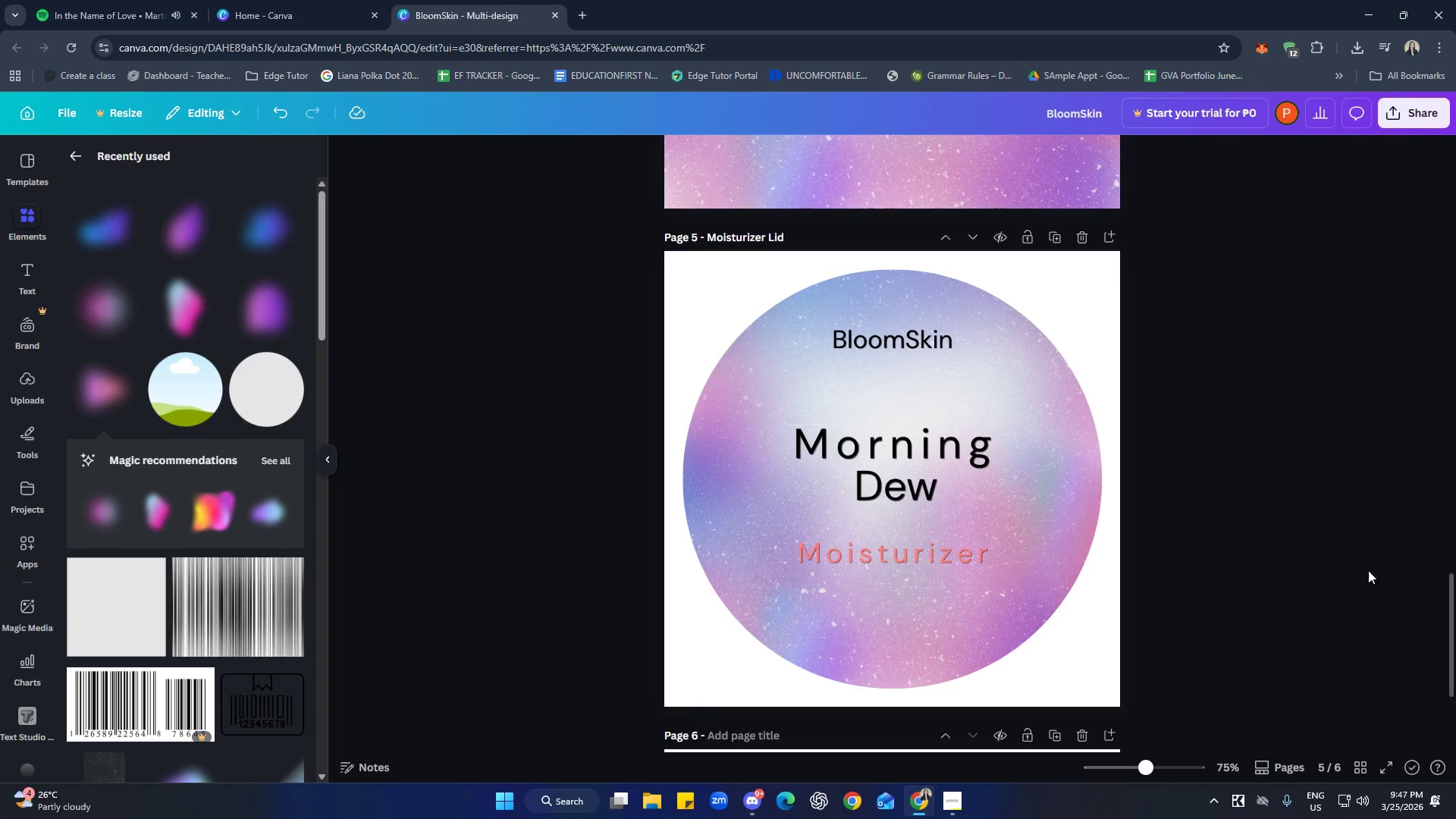 
wait(5.52)
 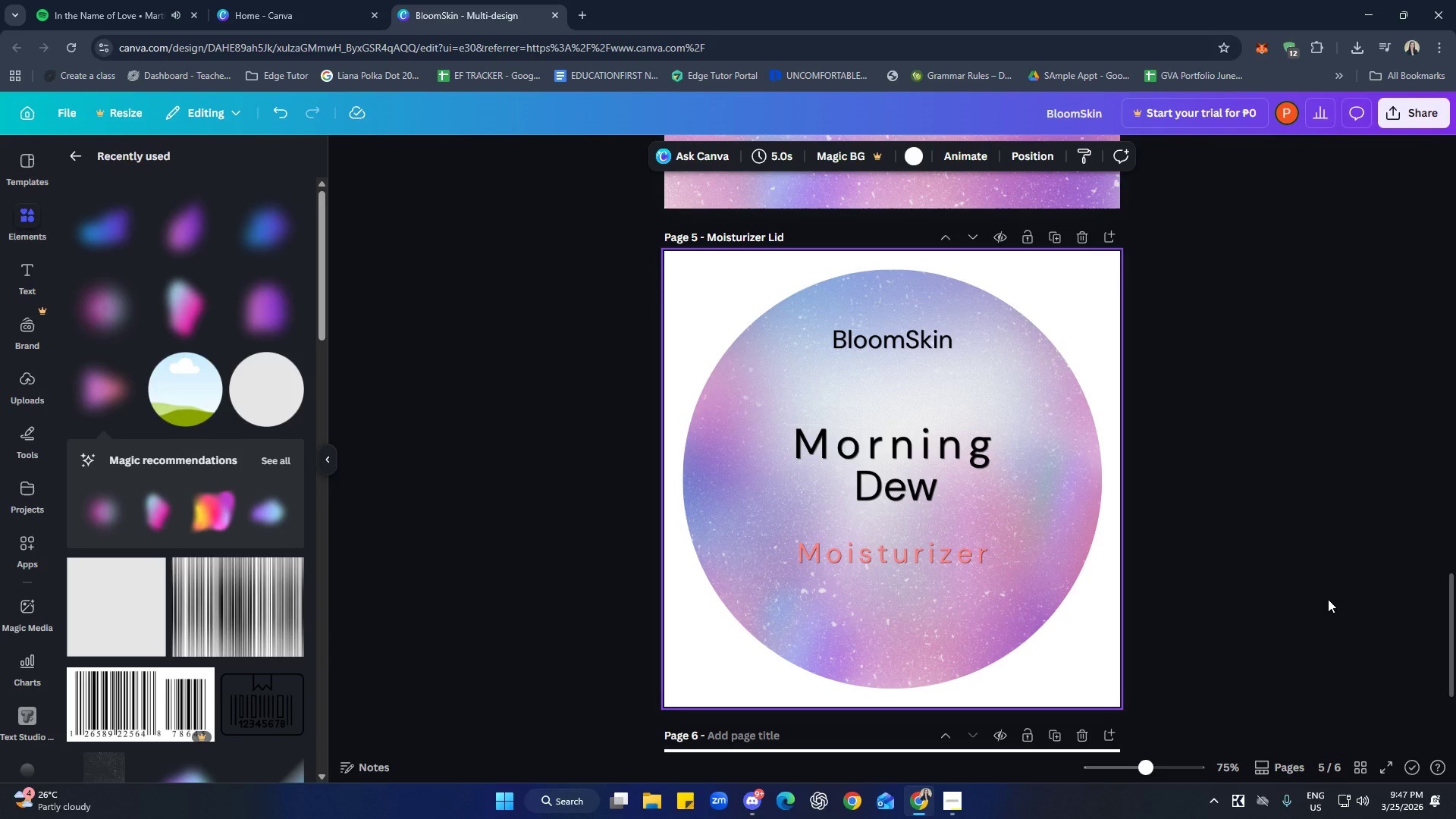 
scroll: coordinate [1281, 643], scroll_direction: down, amount: 5.0
 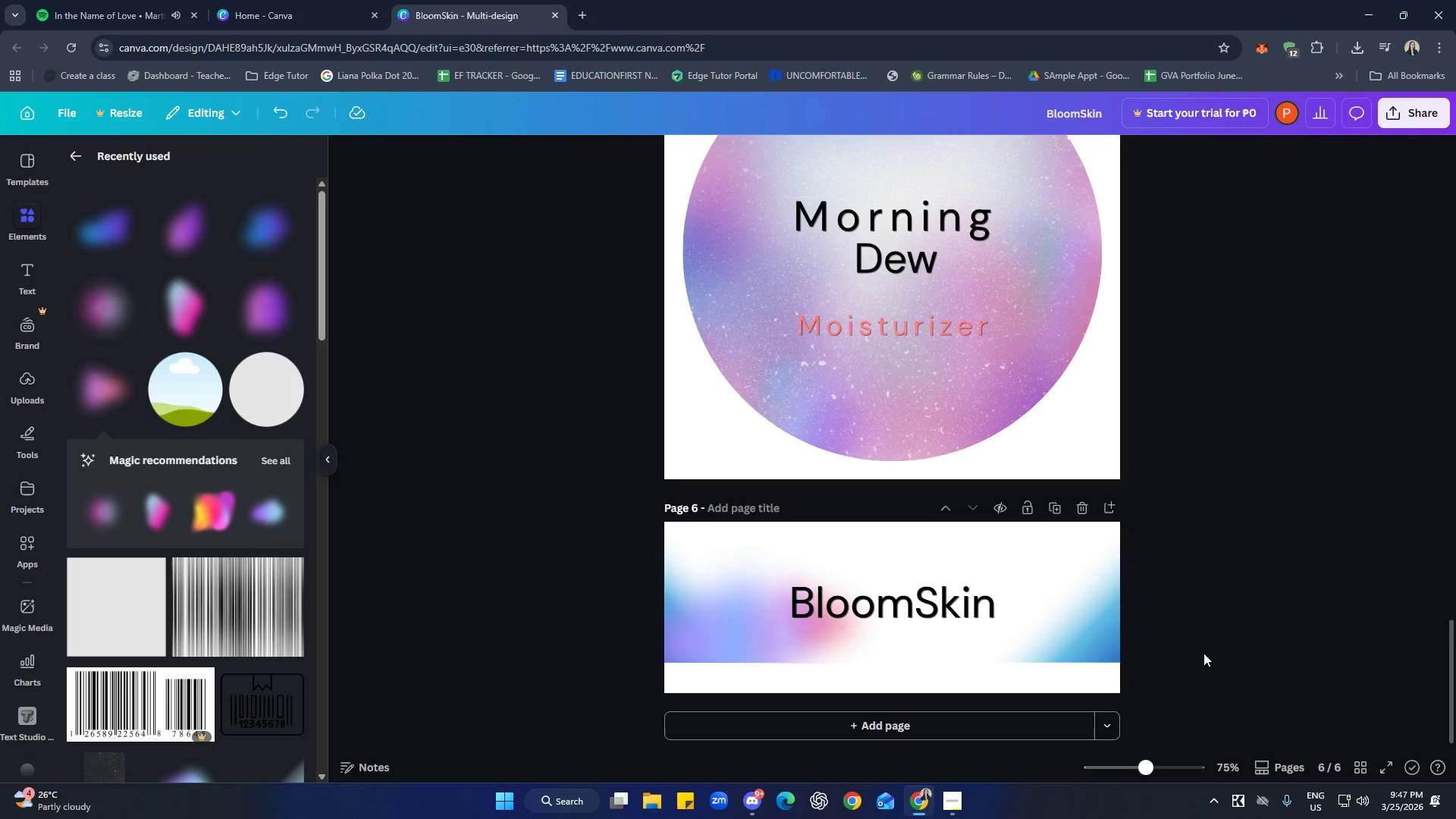 
scroll: coordinate [1357, 661], scroll_direction: up, amount: 10.0
 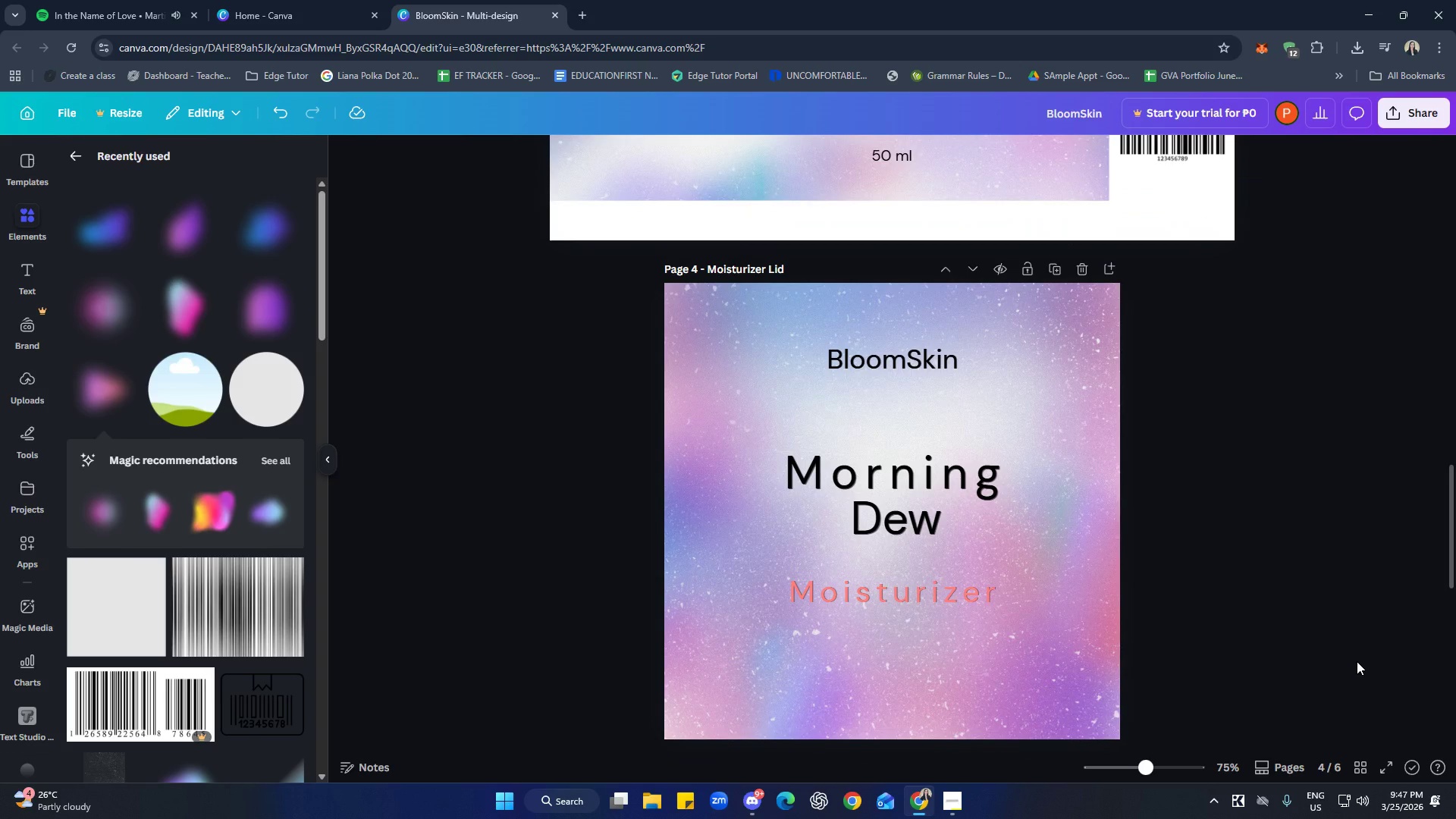 
scroll: coordinate [1357, 661], scroll_direction: down, amount: 2.0
 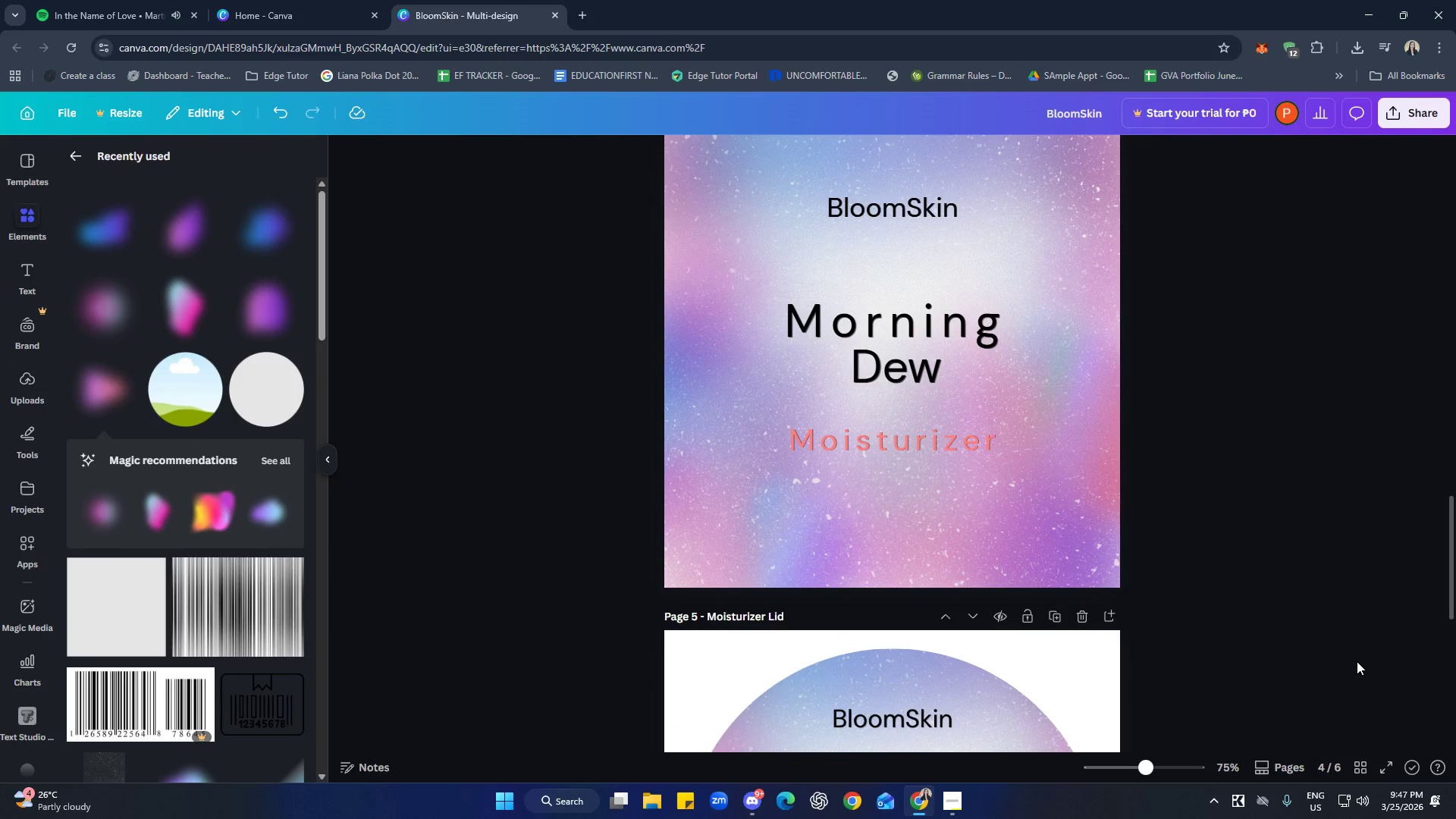 
scroll: coordinate [1357, 661], scroll_direction: up, amount: 1.0
 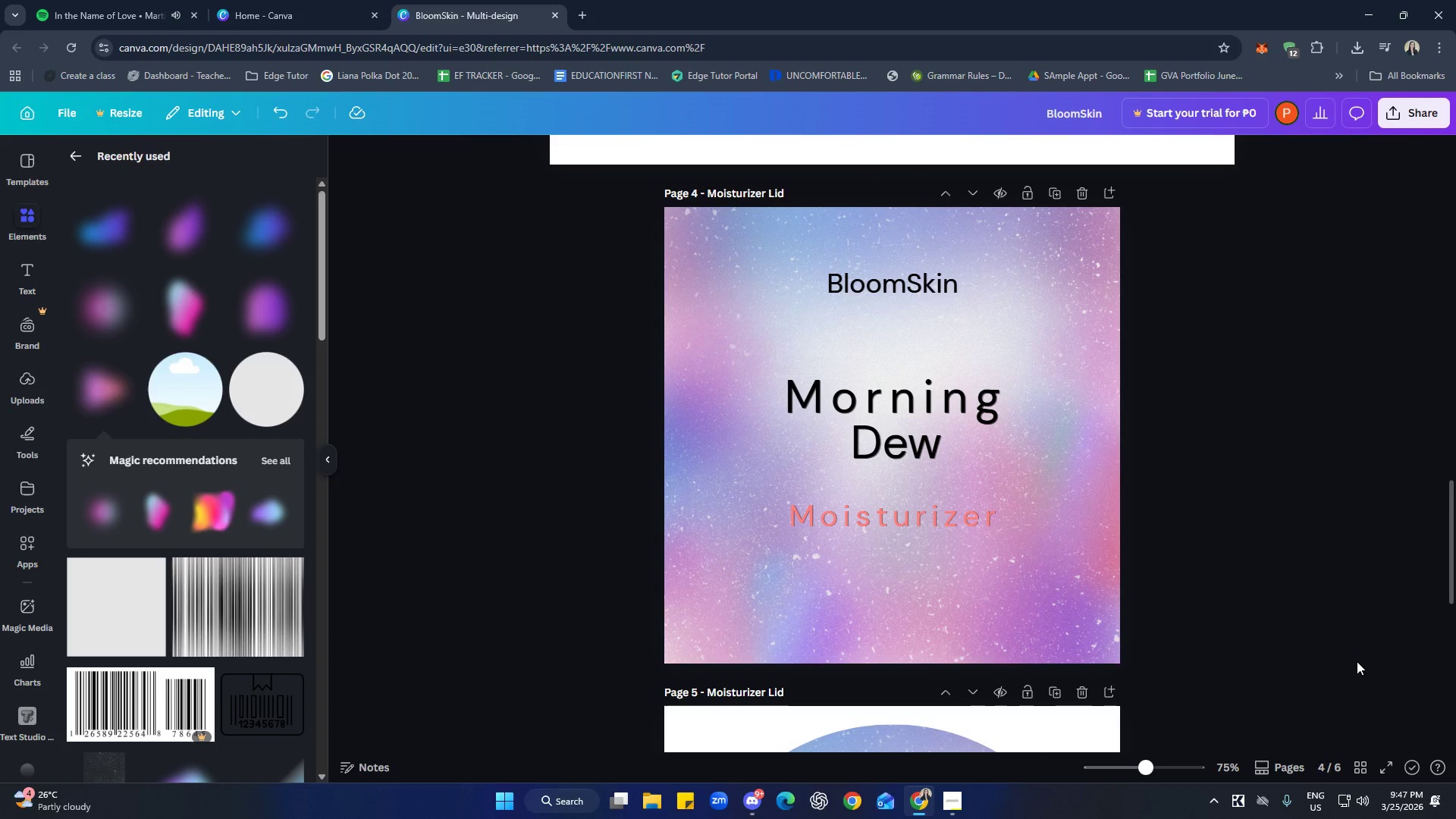 
left_click([1112, 616])
 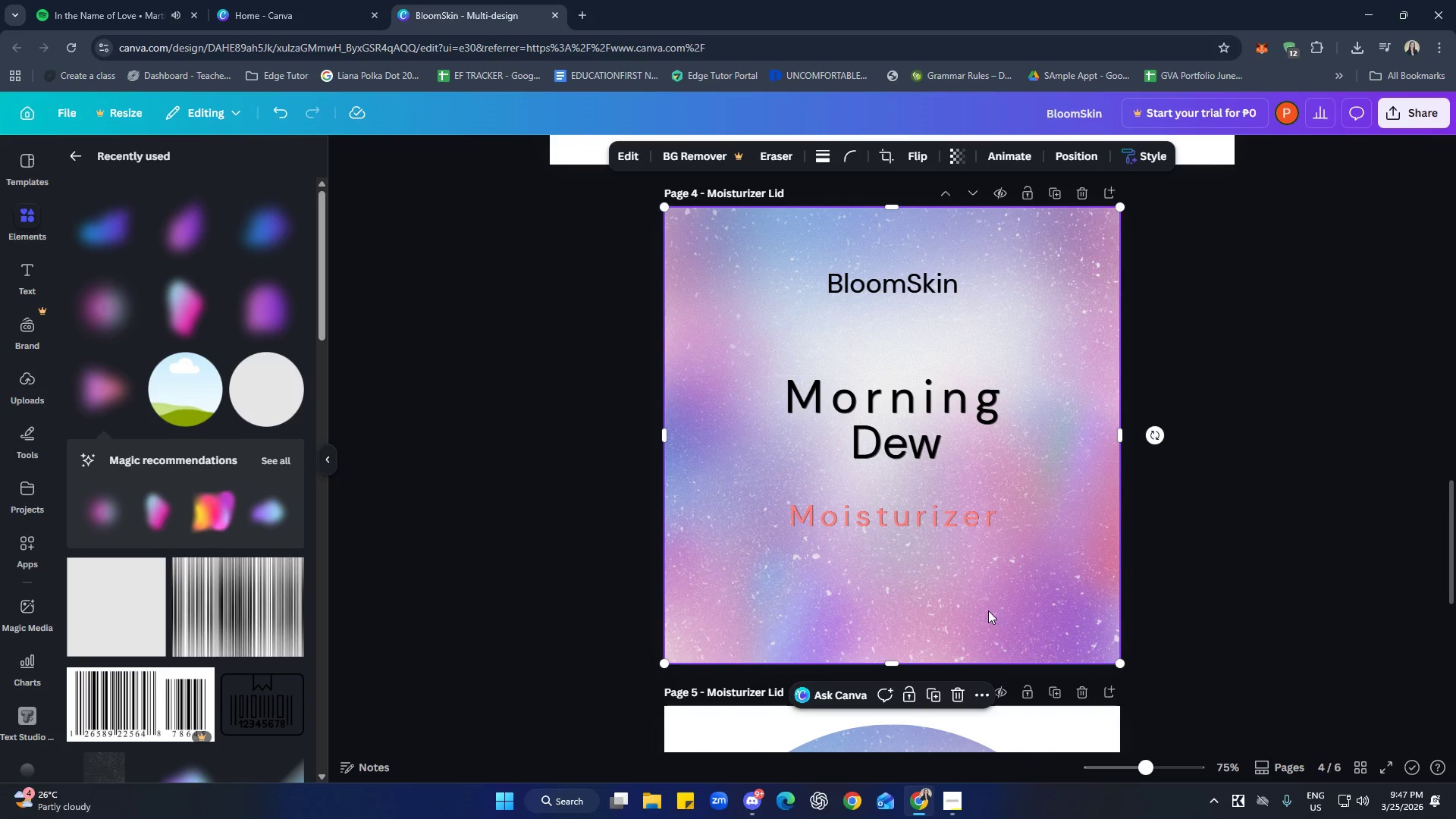 
left_click([1012, 607])
 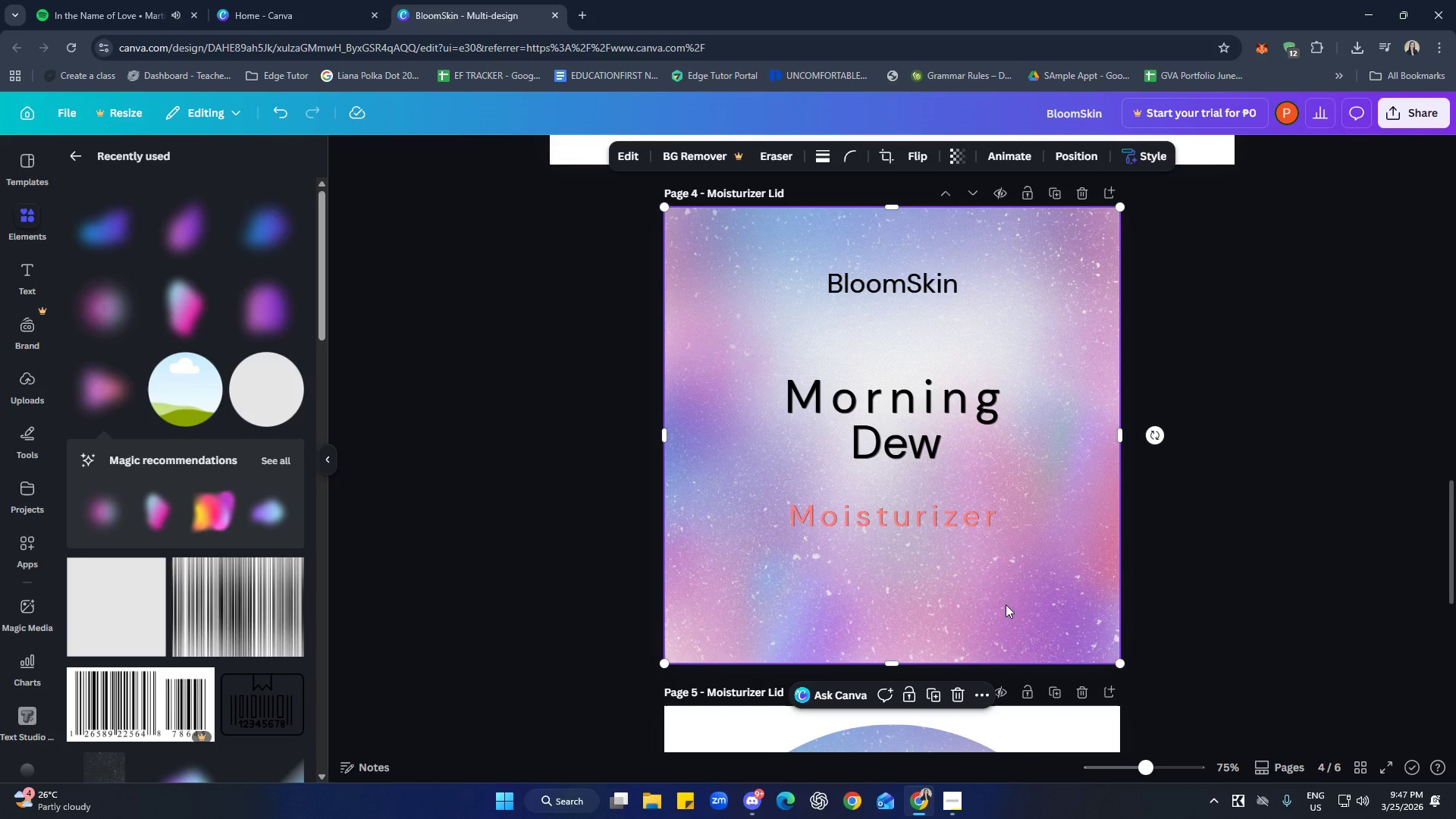 
right_click([1006, 604])
 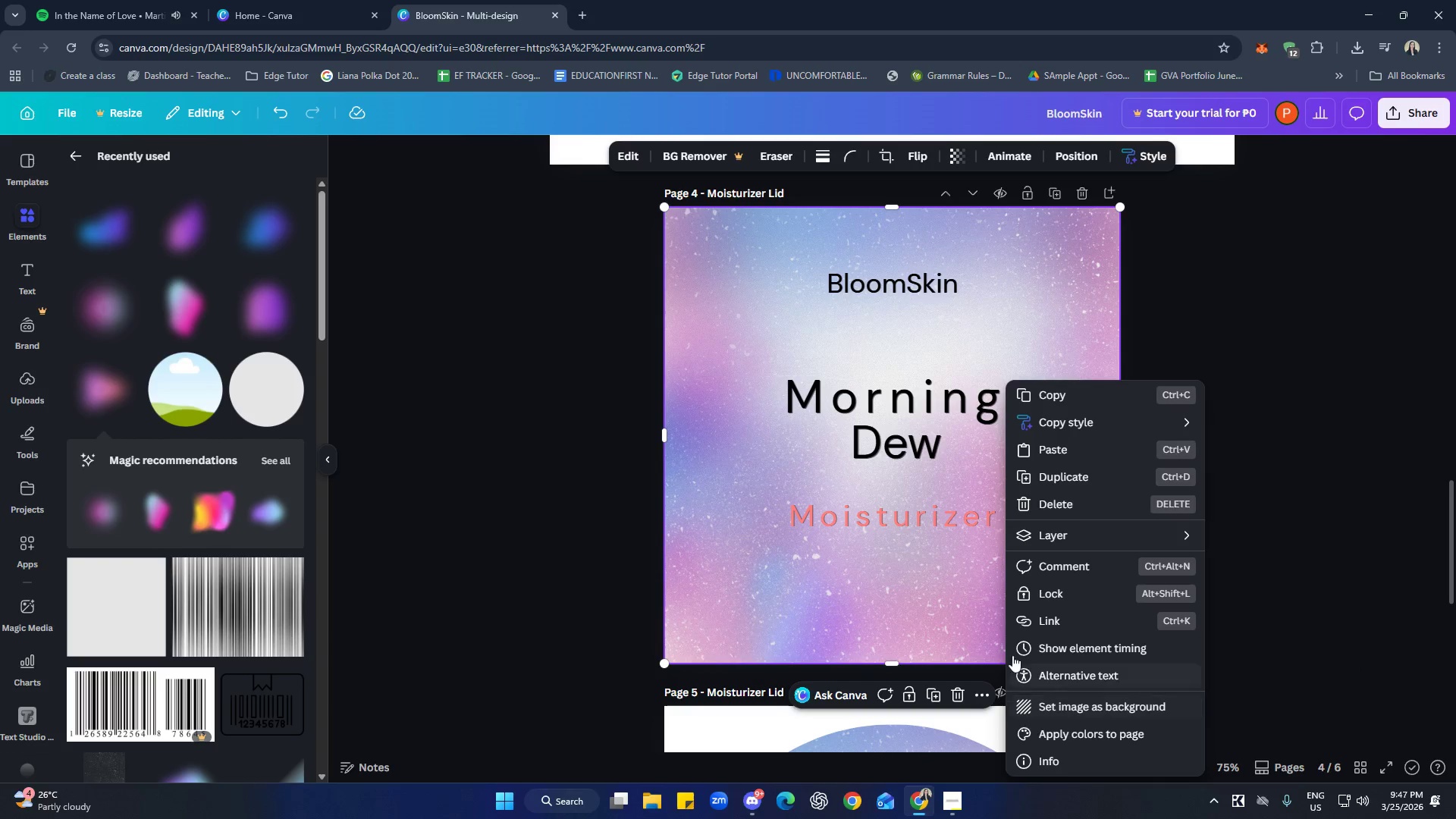 
left_click([453, 379])
 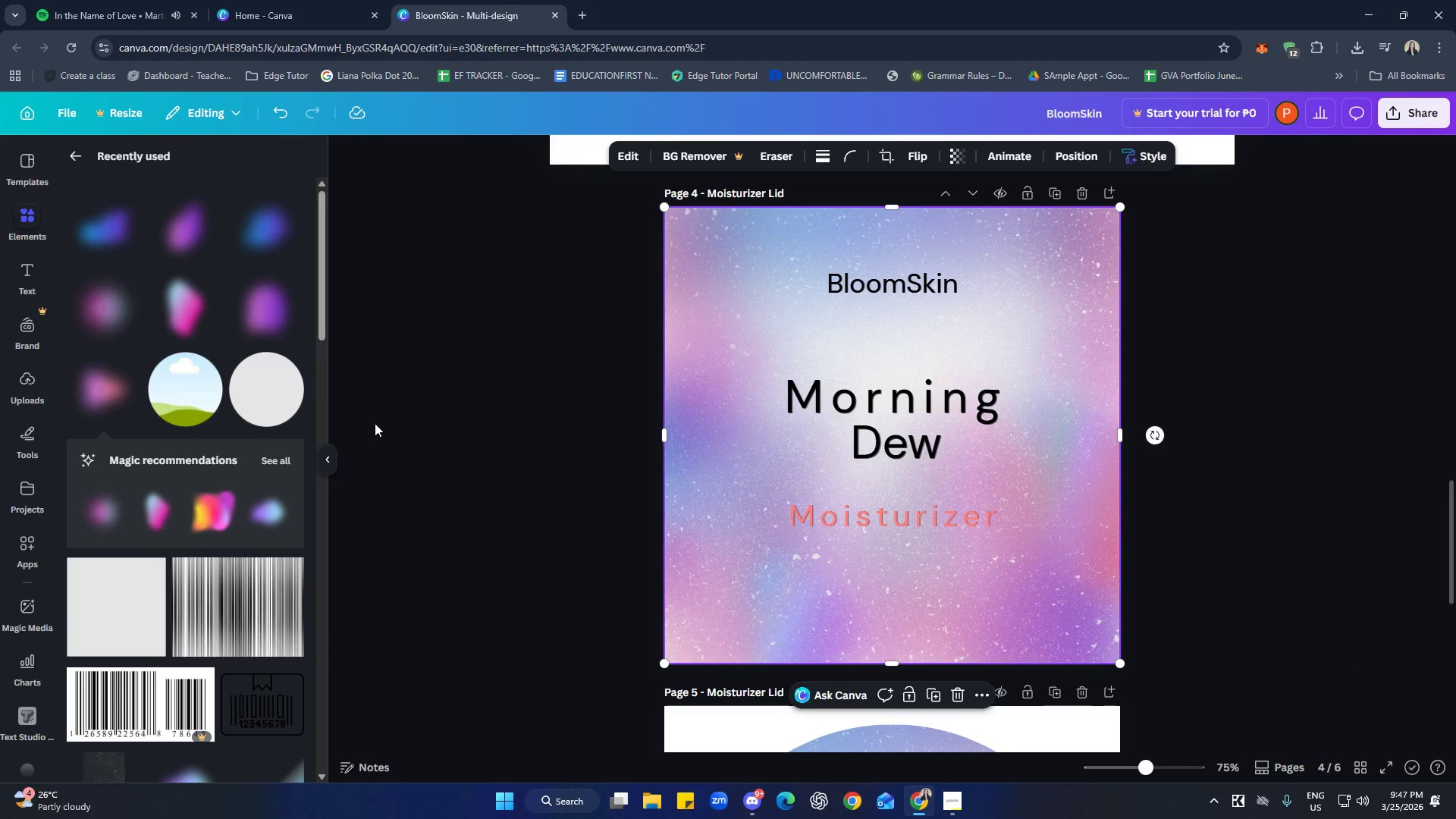 
mouse_move([292, 412])
 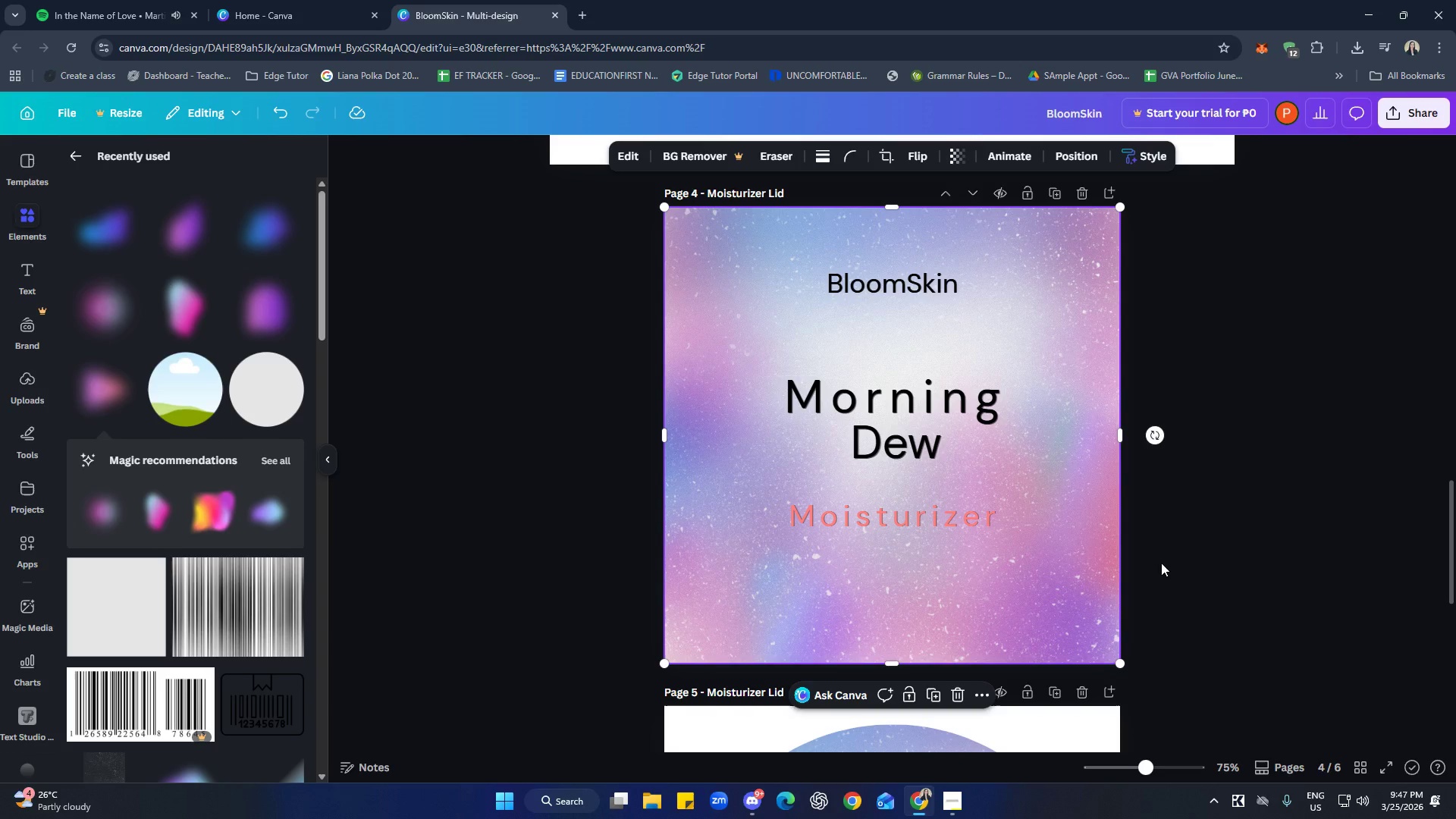 
left_click([1200, 552])
 